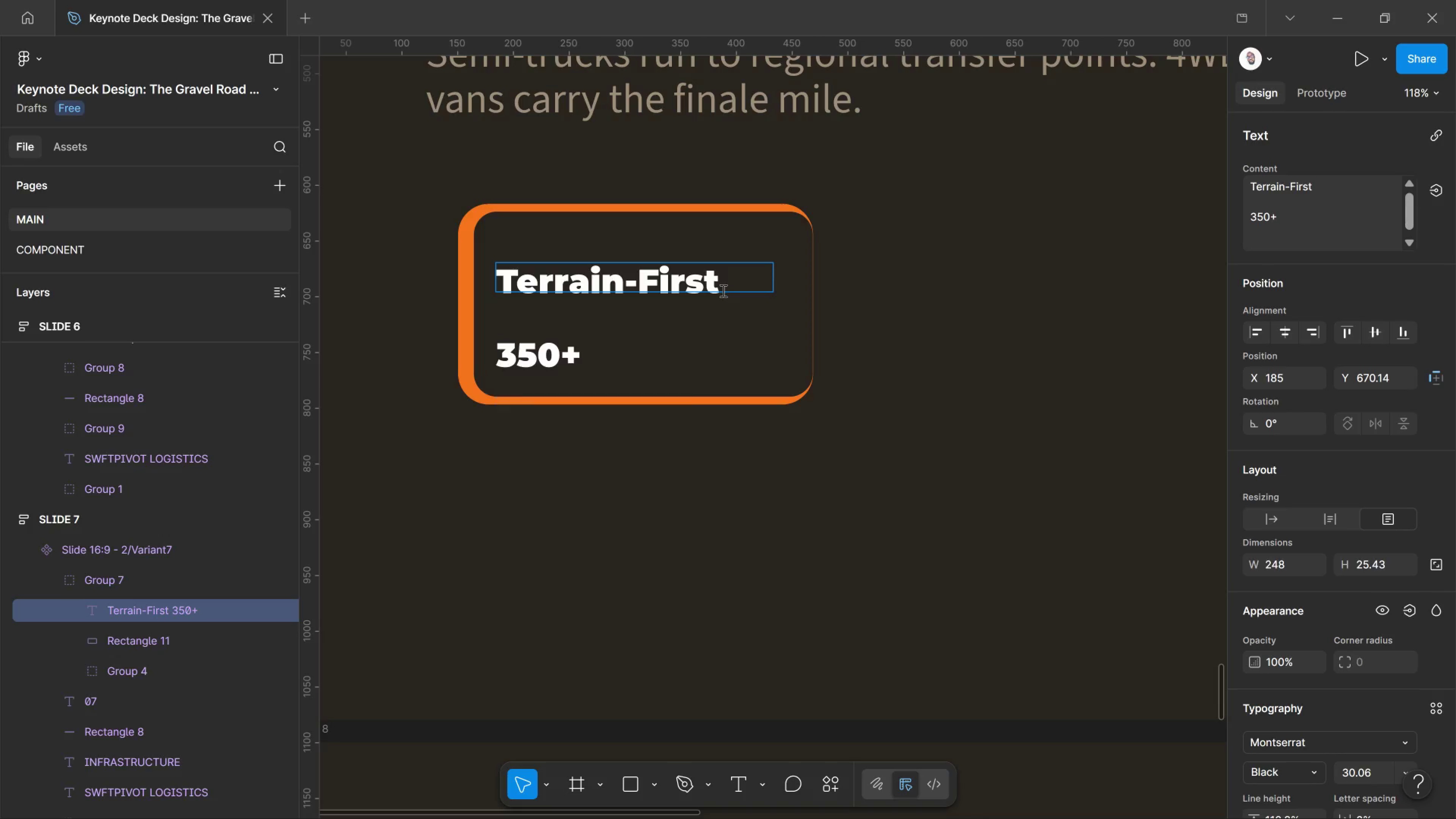 
type(field)
key(Backspace)
key(Backspace)
key(Backspace)
key(Backspace)
key(Backspace)
type(FIELD )
 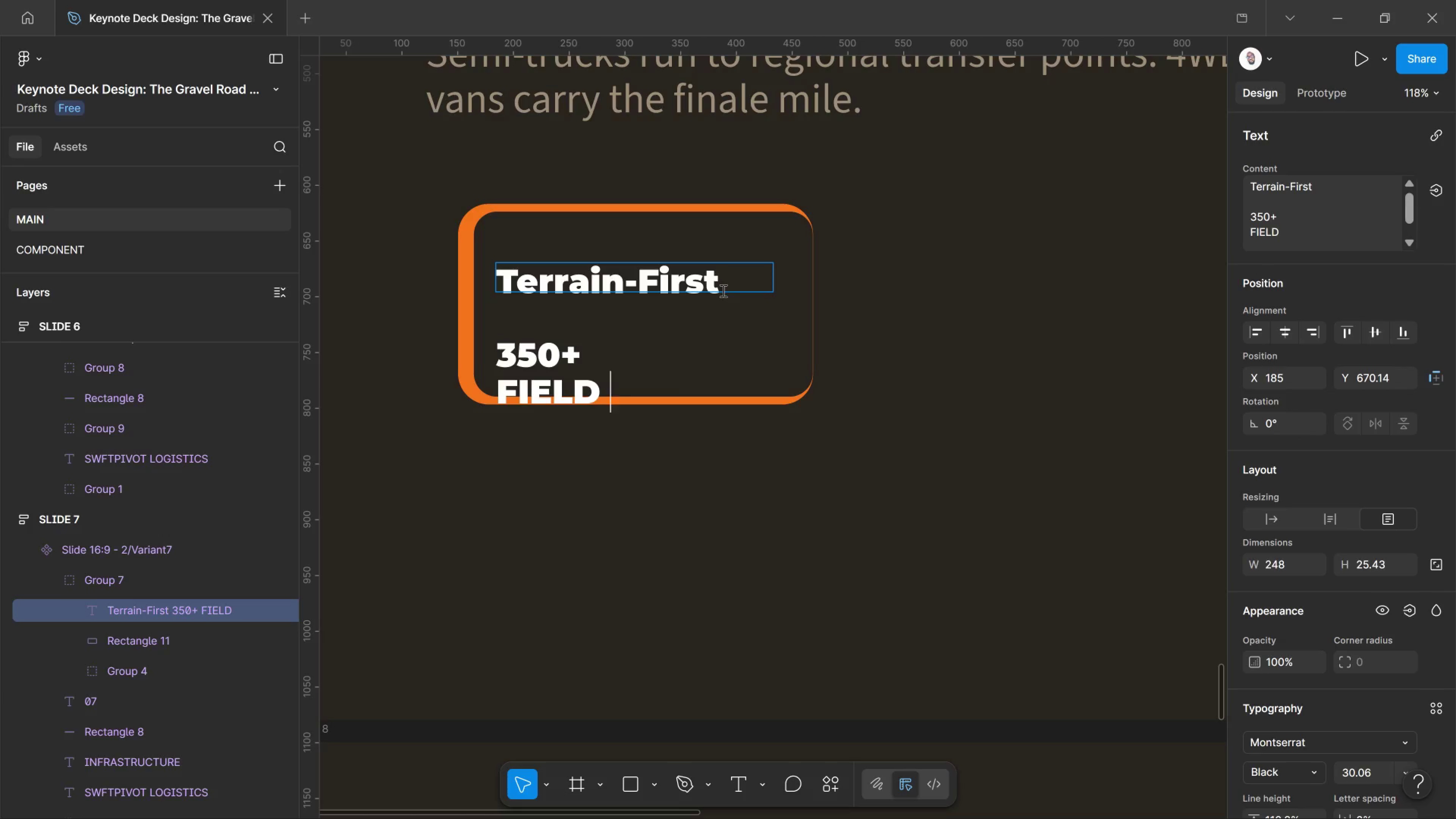 
type(READY VECHICLES)
 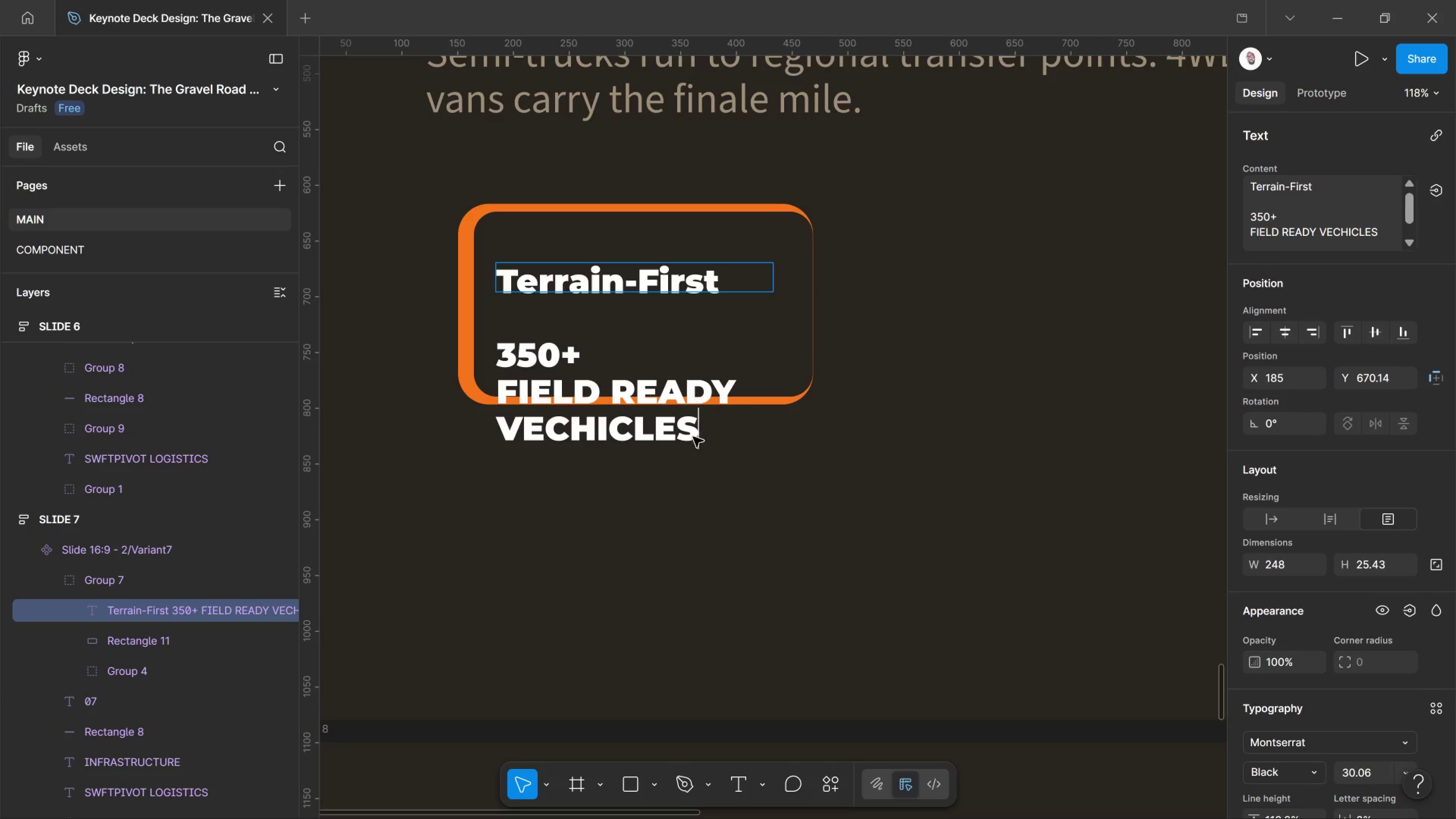 
double_click([684, 426])
 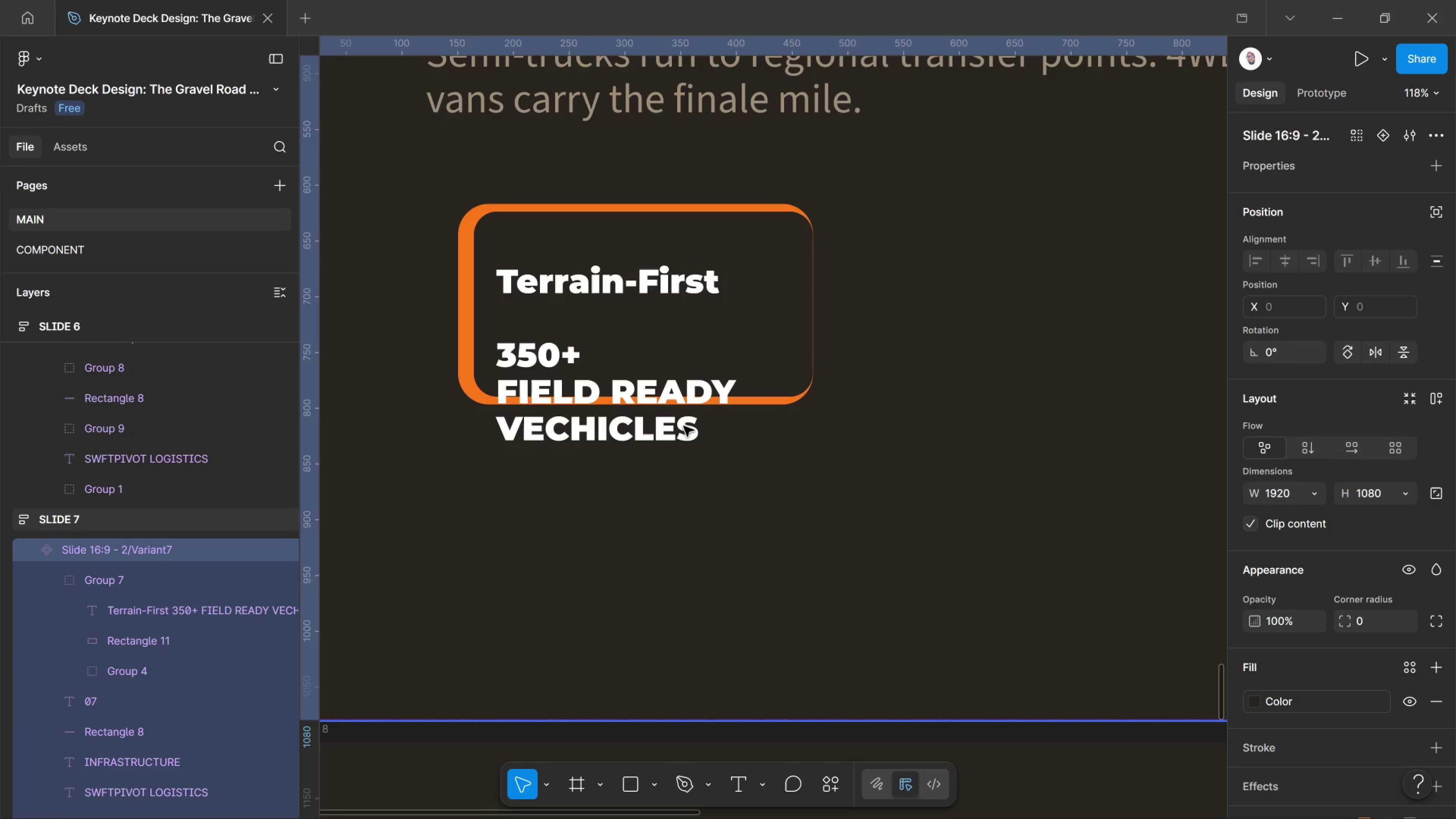 
left_click([684, 426])
 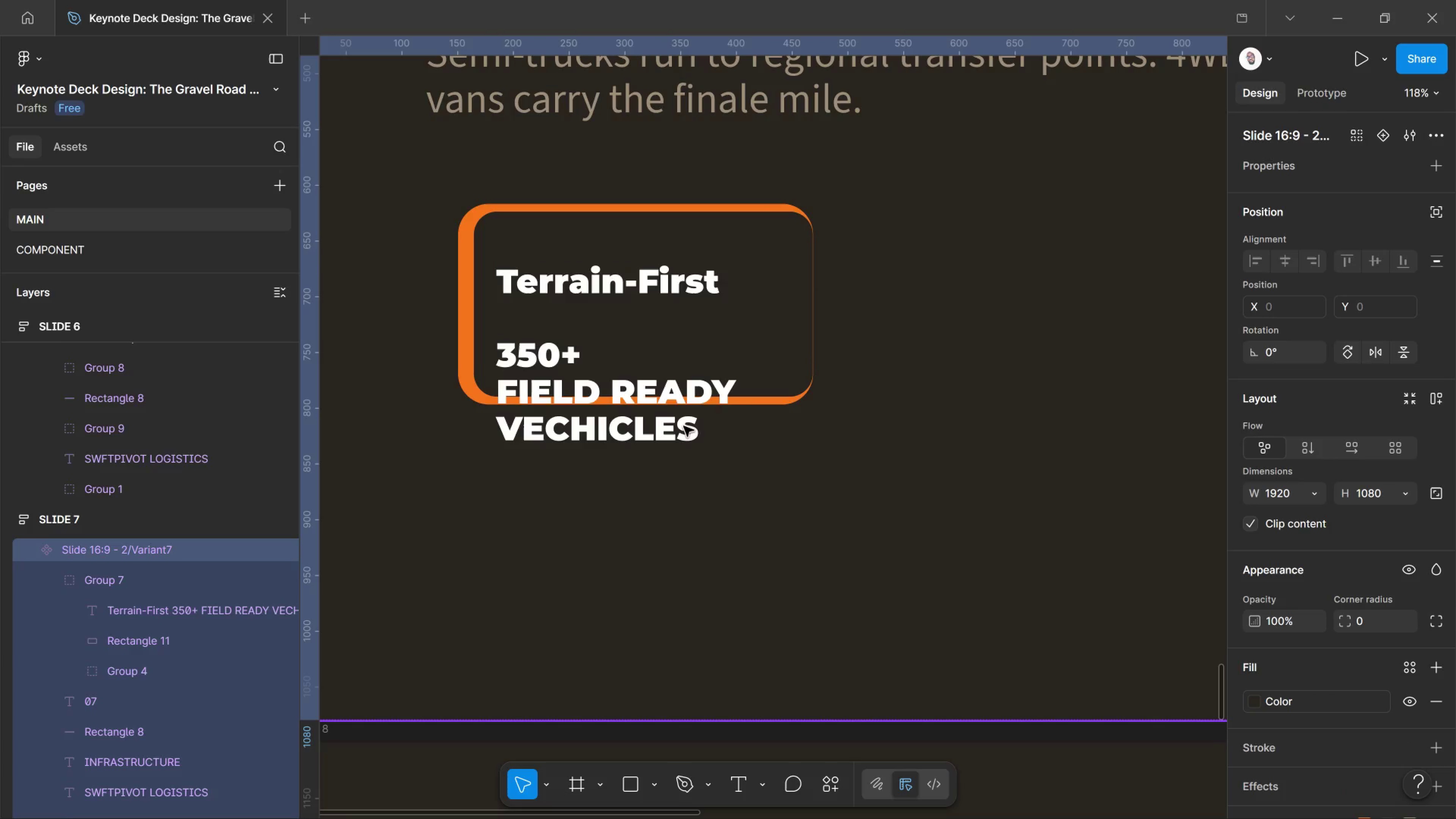 
left_click_drag(start_coordinate=[684, 426], to_coordinate=[684, 428])
 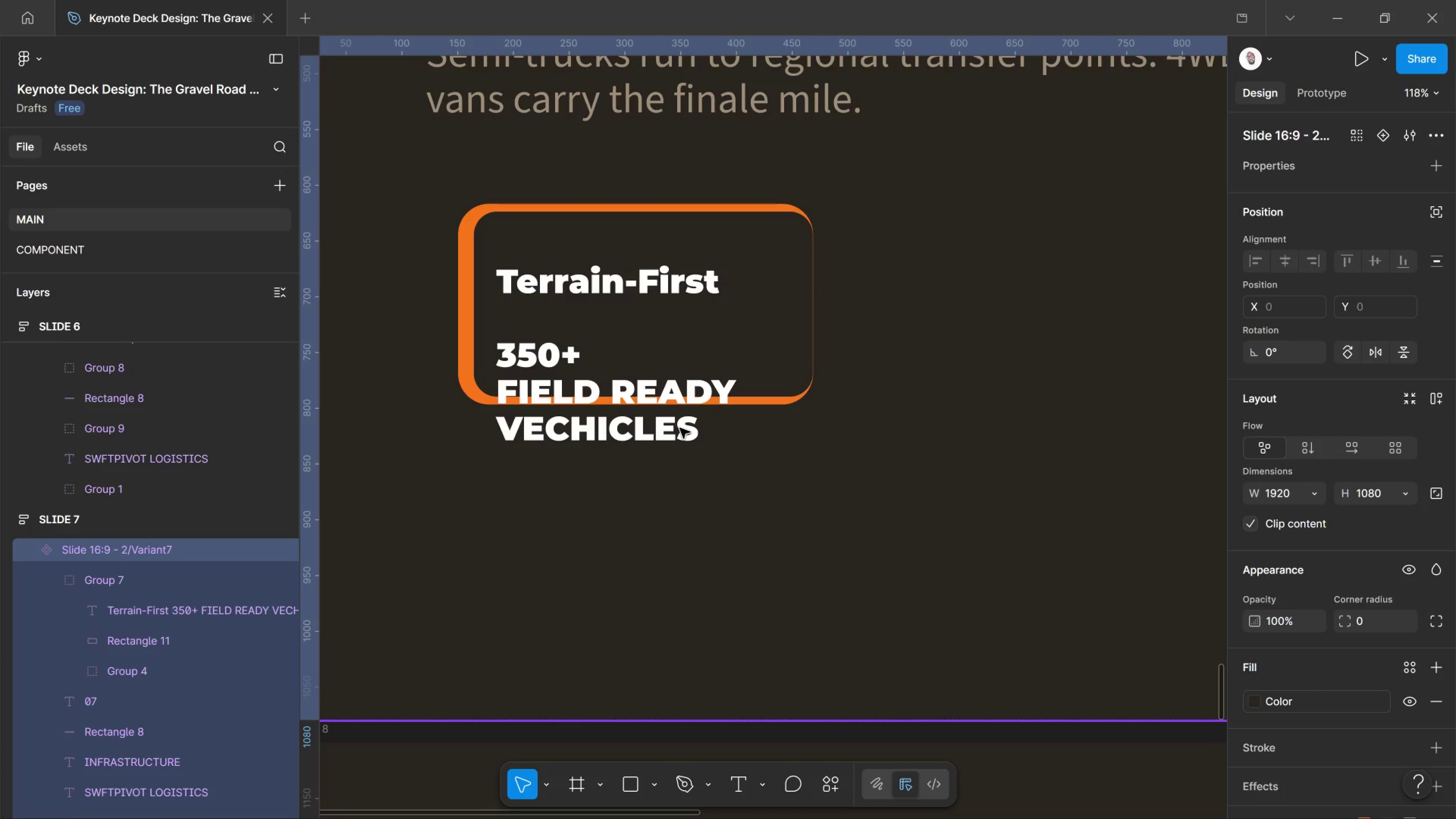 
double_click([680, 428])
 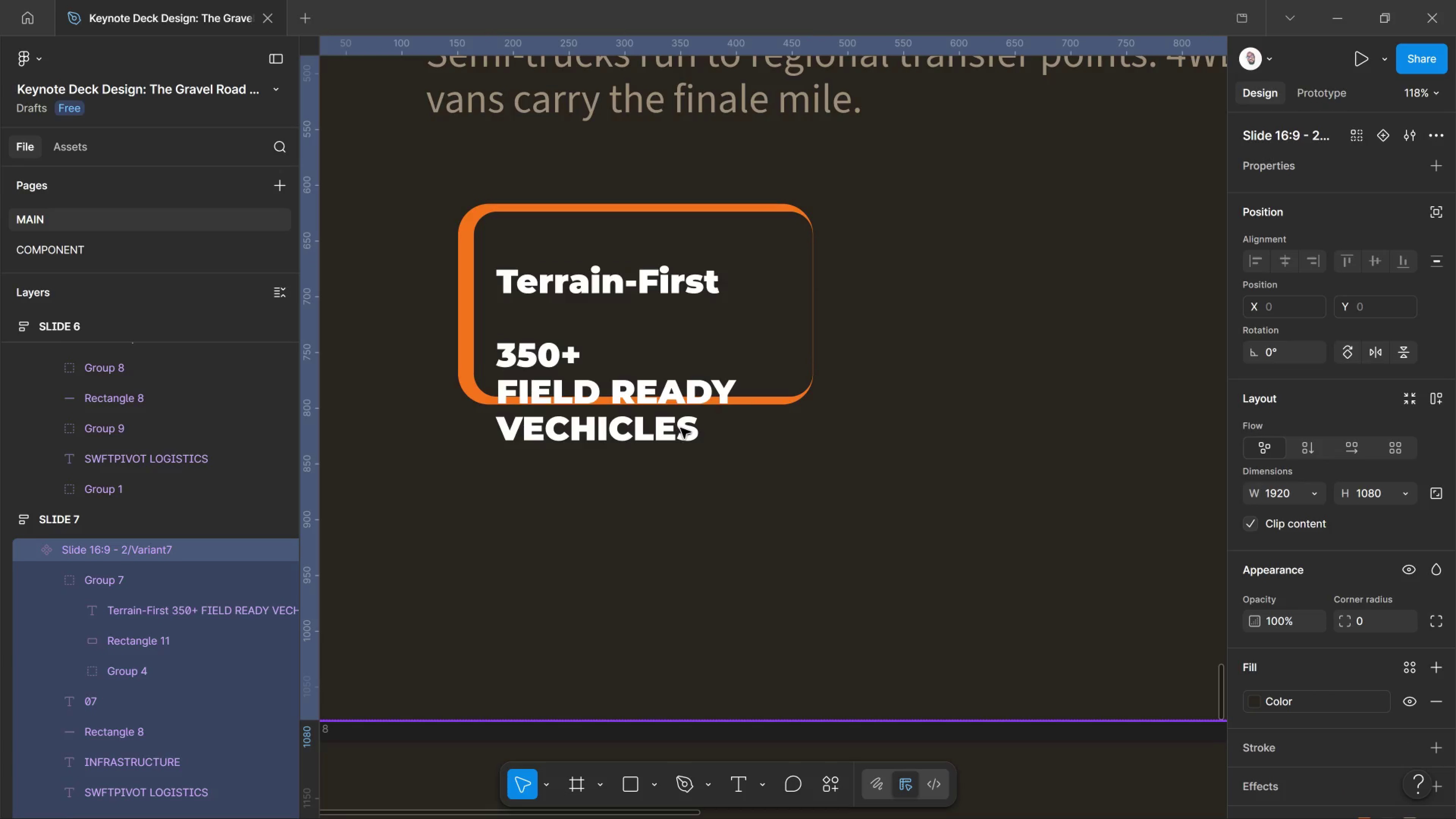 
double_click([681, 428])
 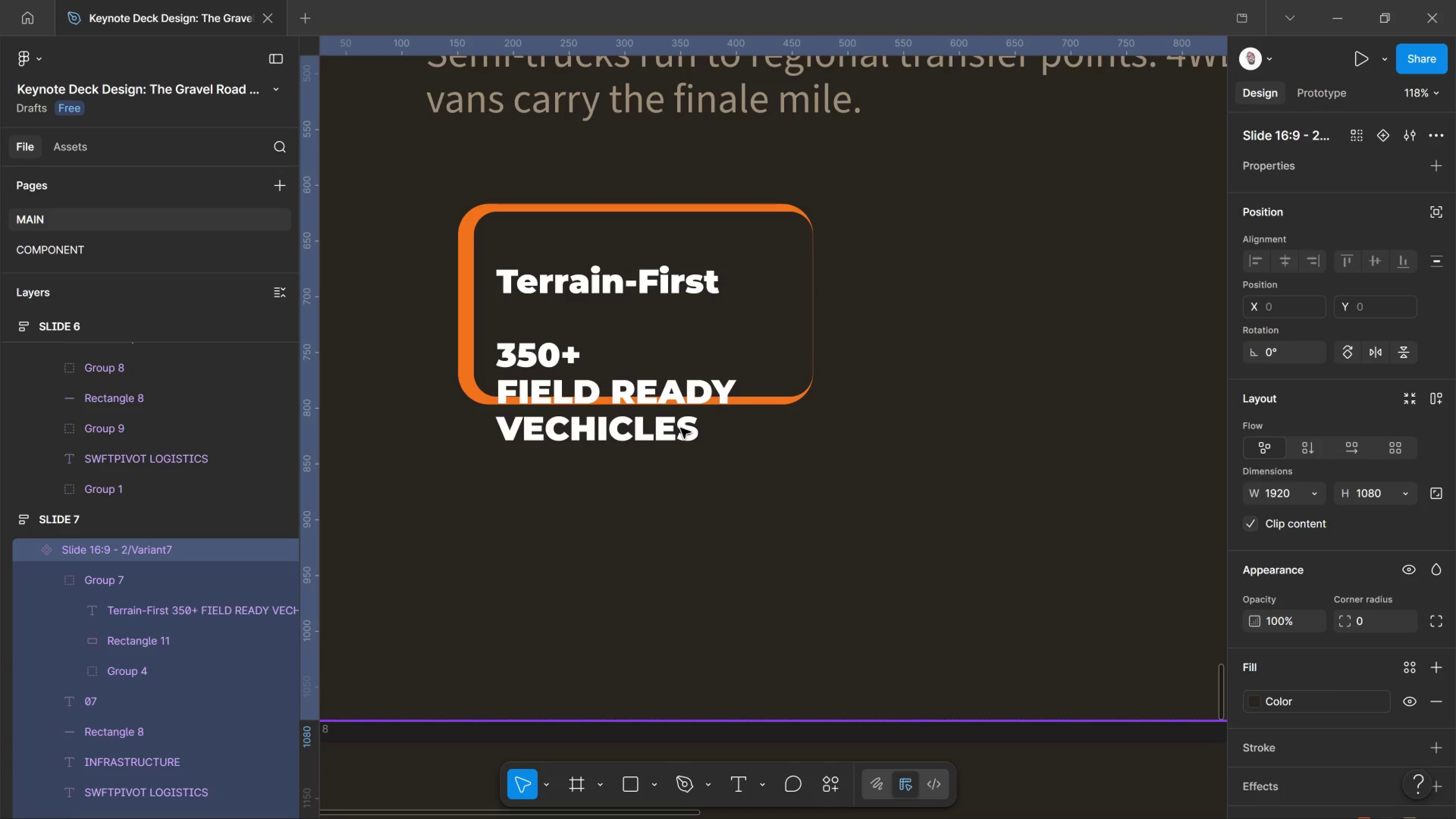 
left_click([681, 428])
 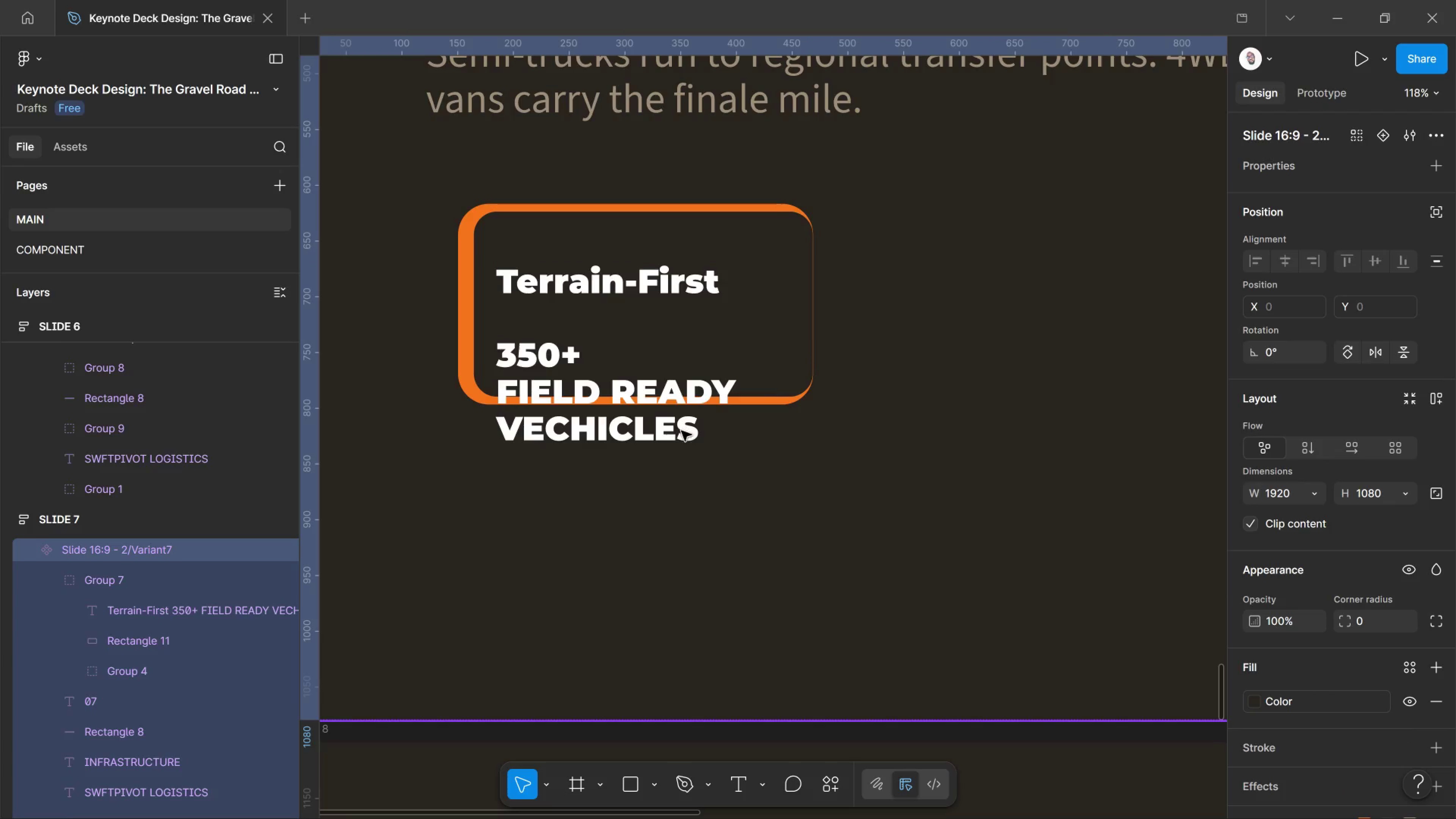 
left_click_drag(start_coordinate=[681, 428], to_coordinate=[682, 434])
 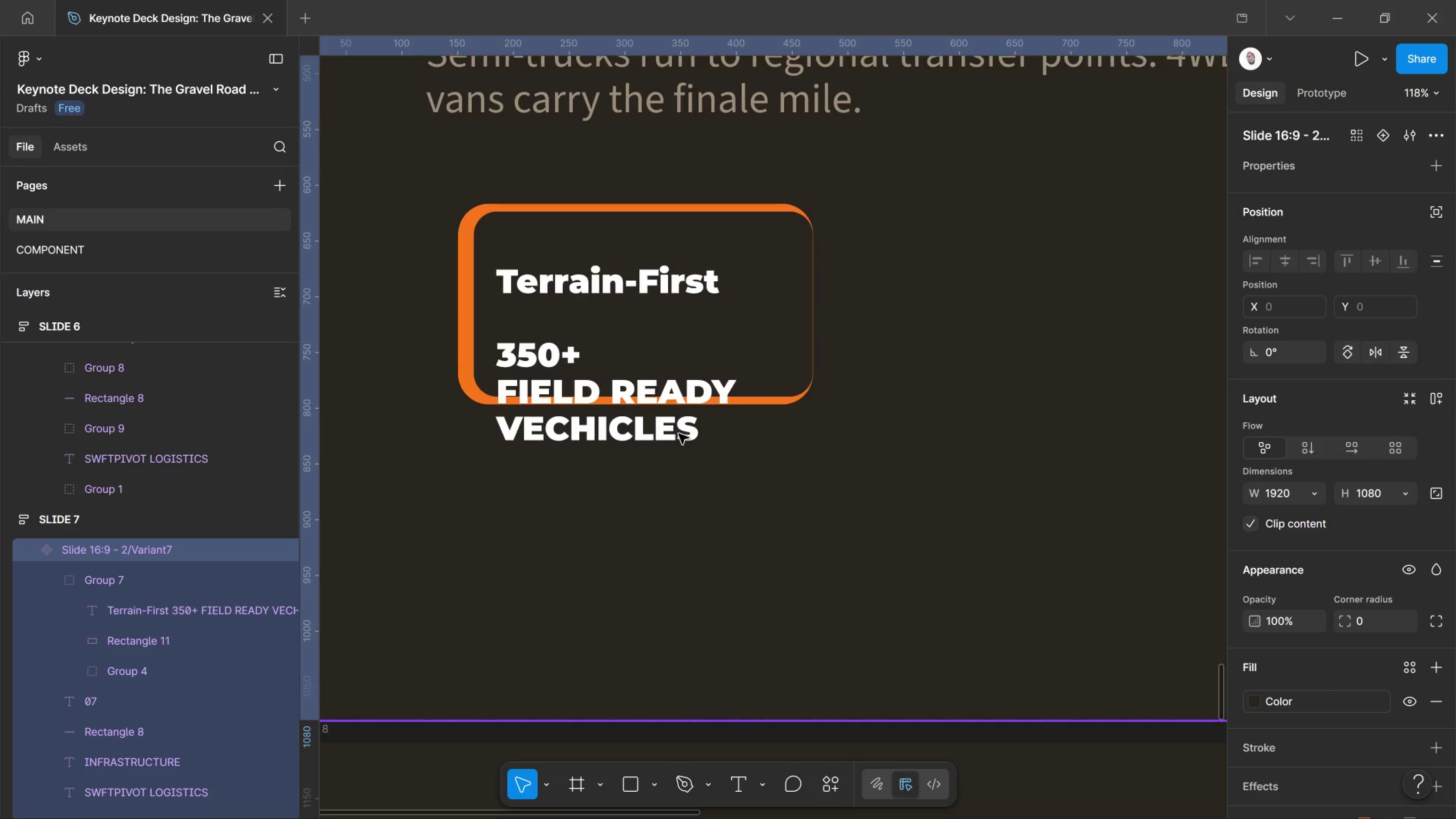 
left_click([679, 434])
 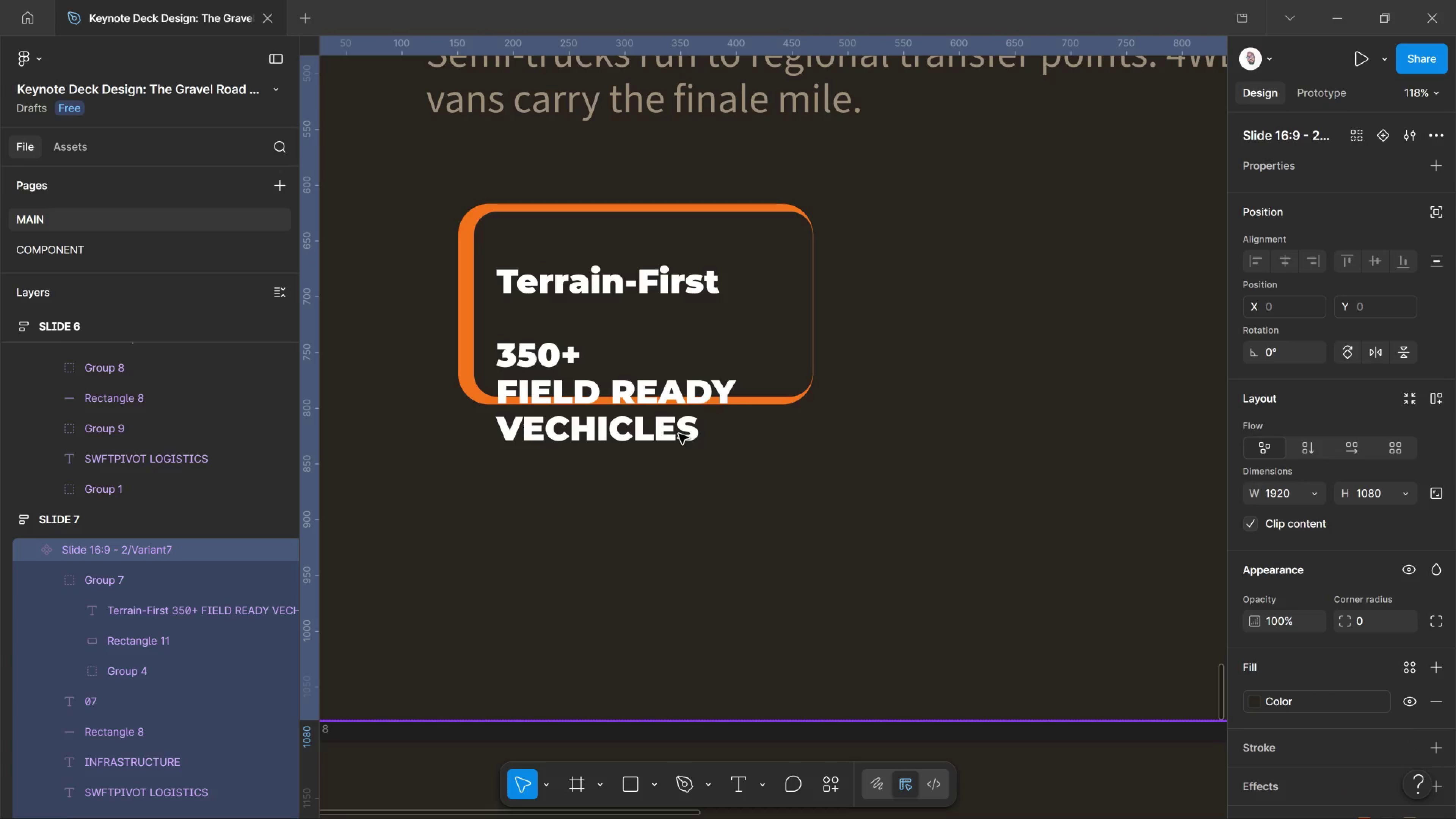 
double_click([679, 434])
 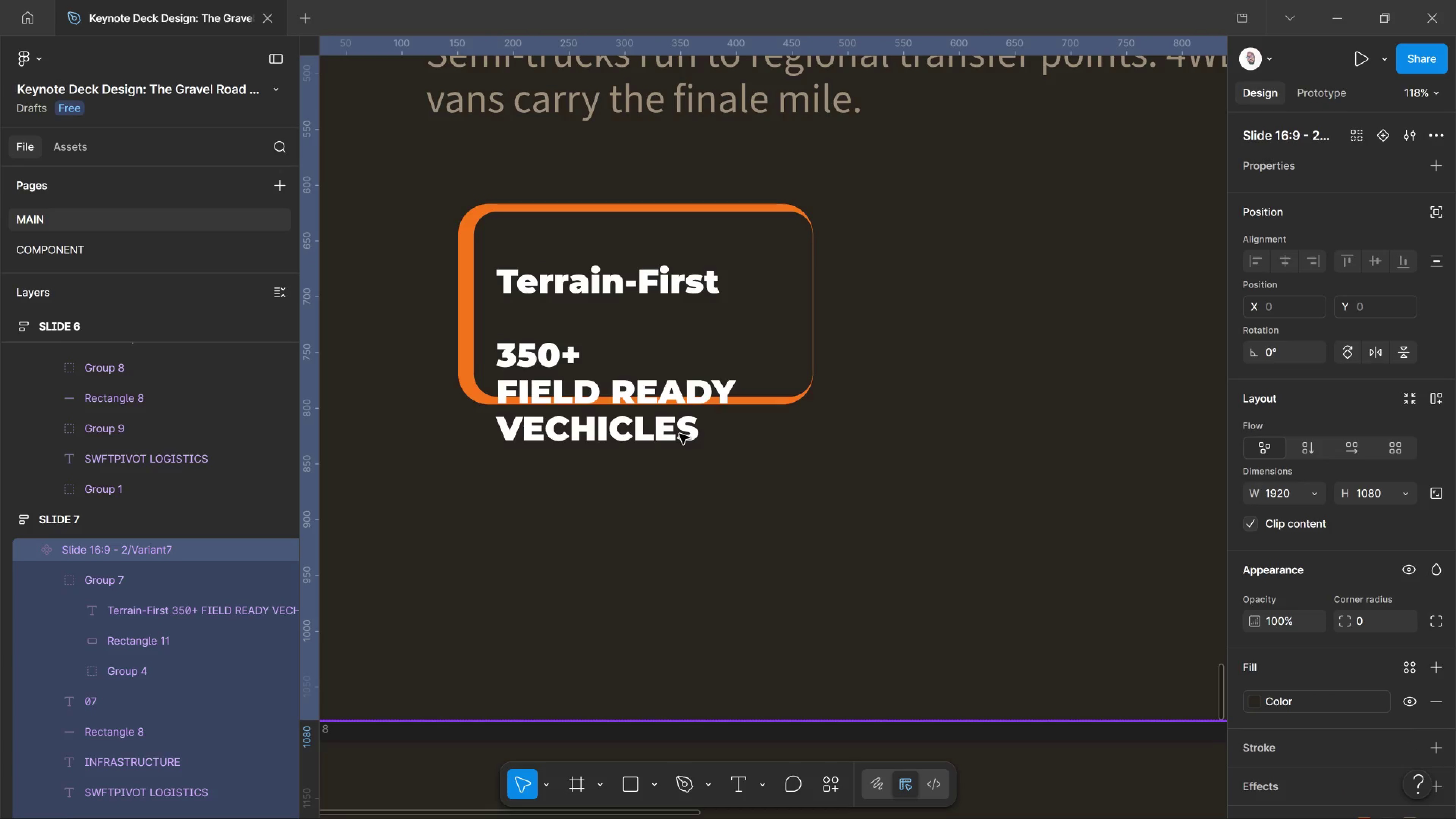 
triple_click([679, 434])
 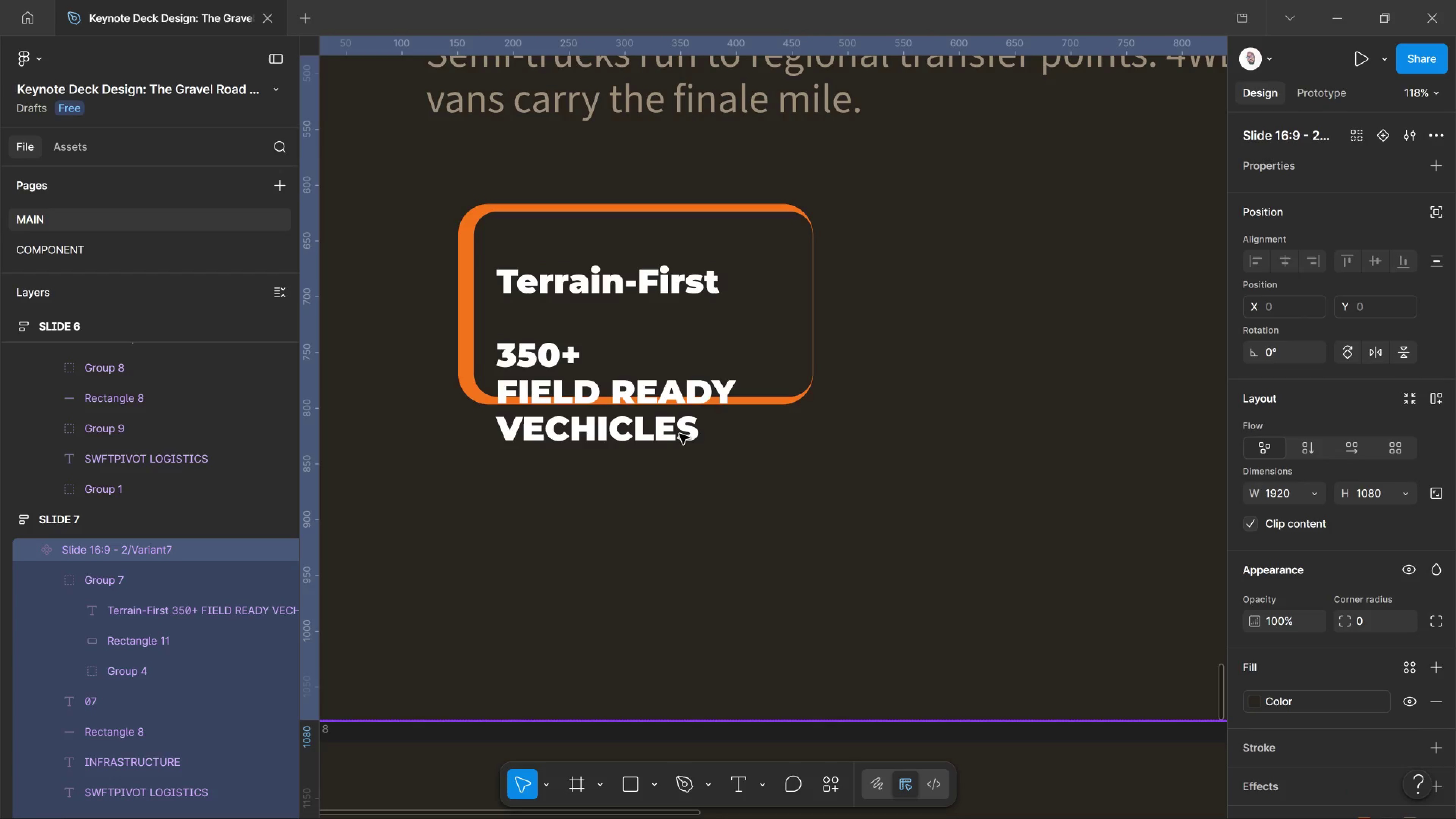 
triple_click([679, 434])
 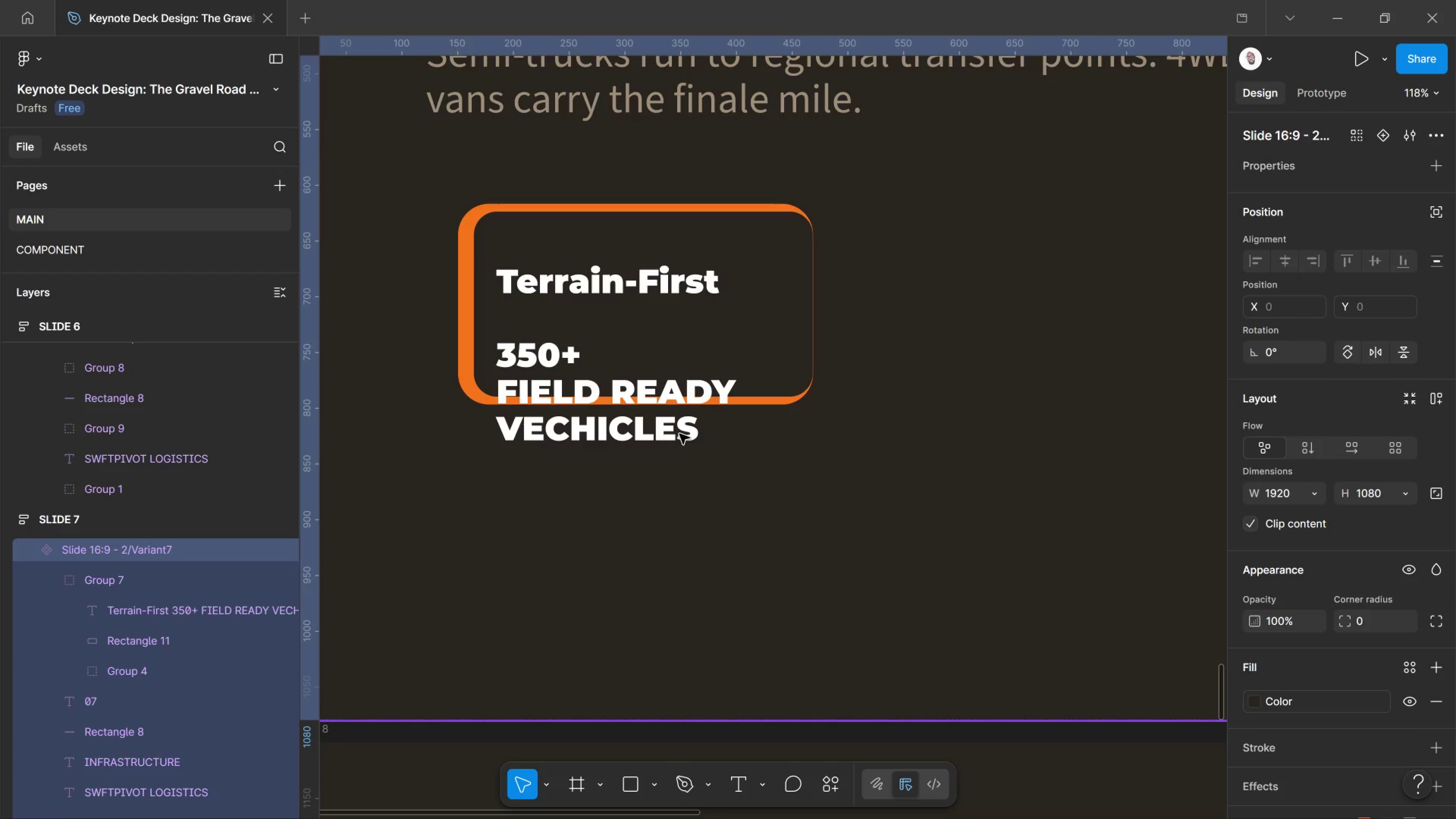 
triple_click([679, 434])
 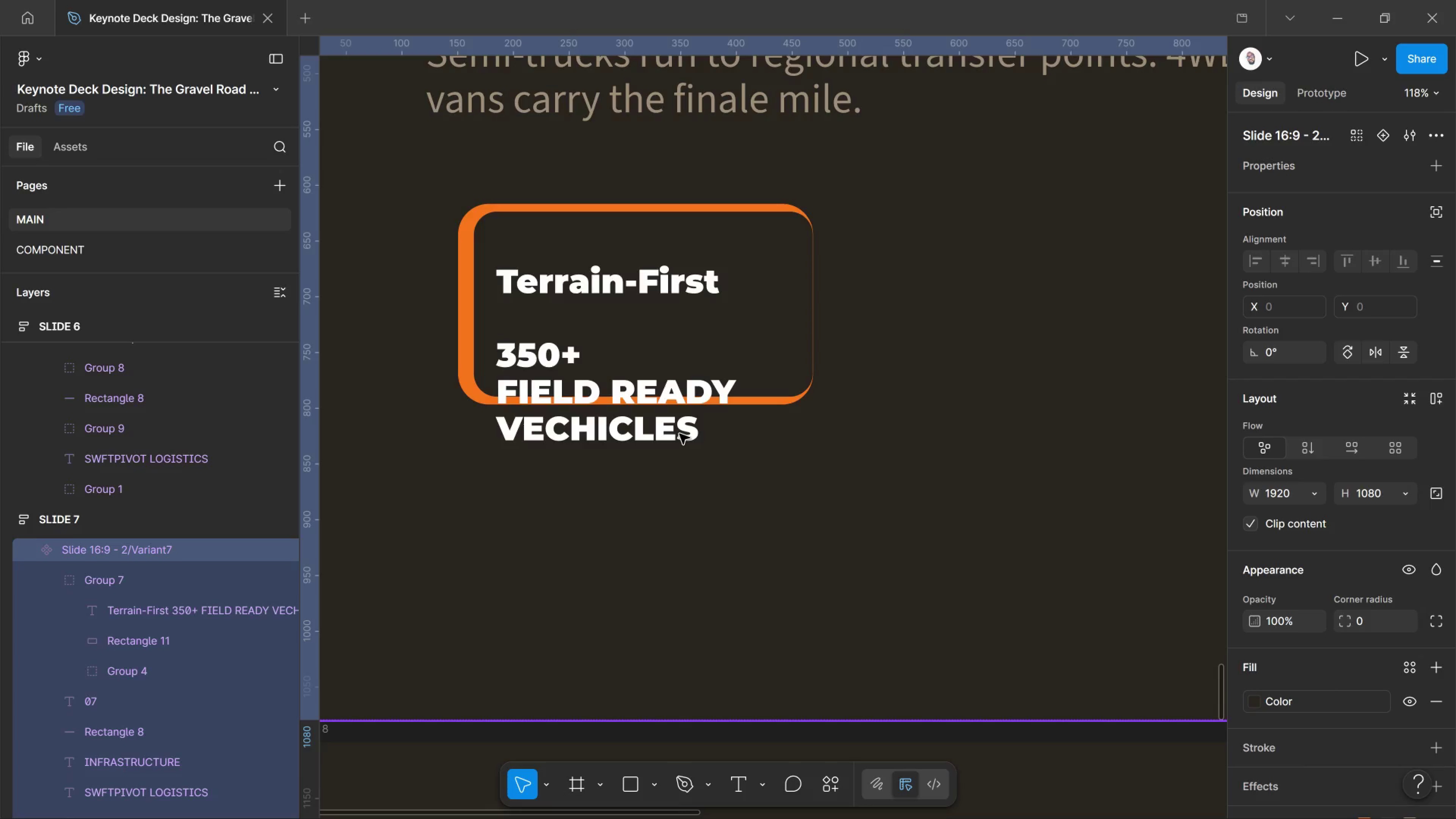 
triple_click([679, 434])
 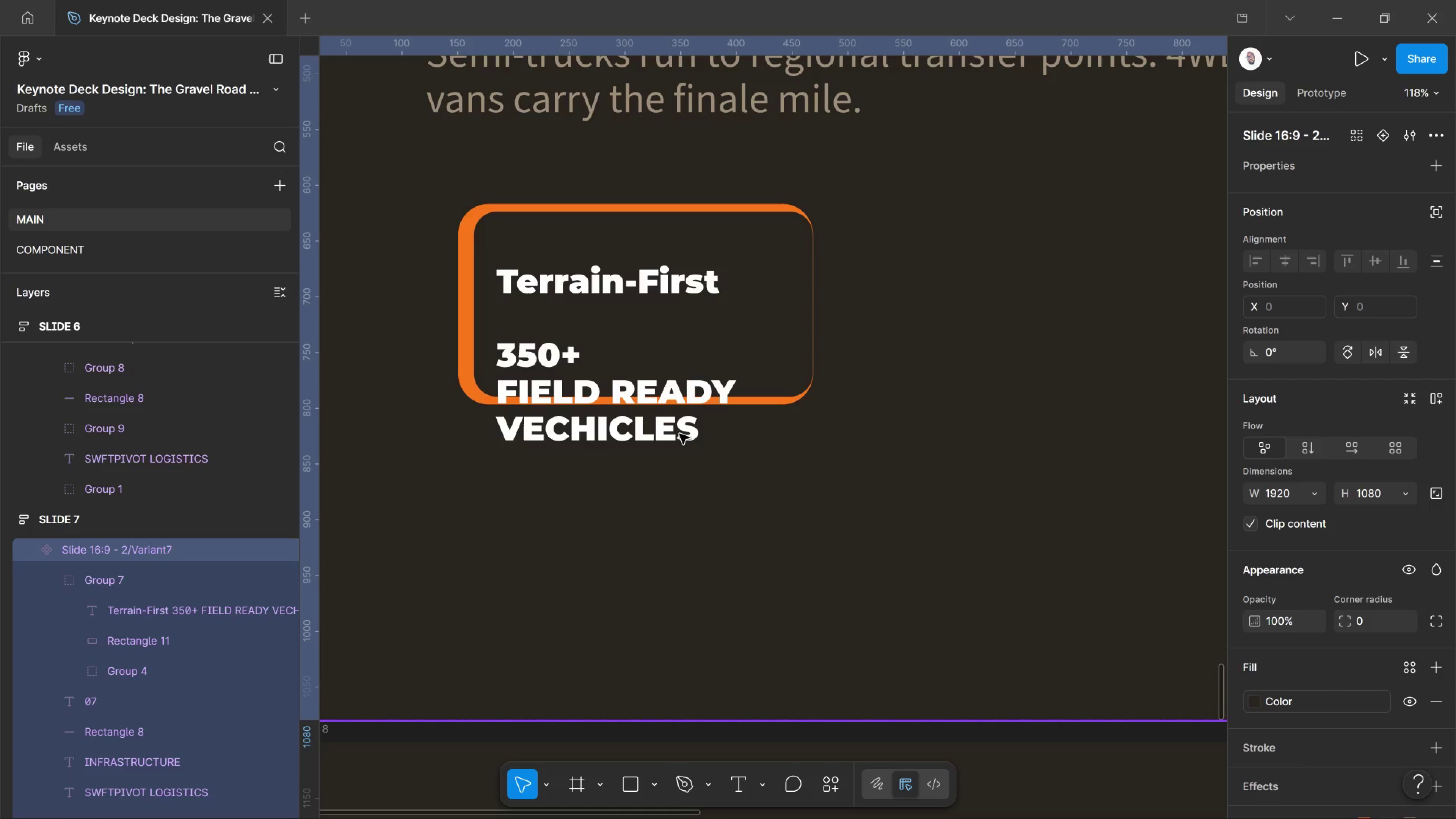 
triple_click([679, 434])
 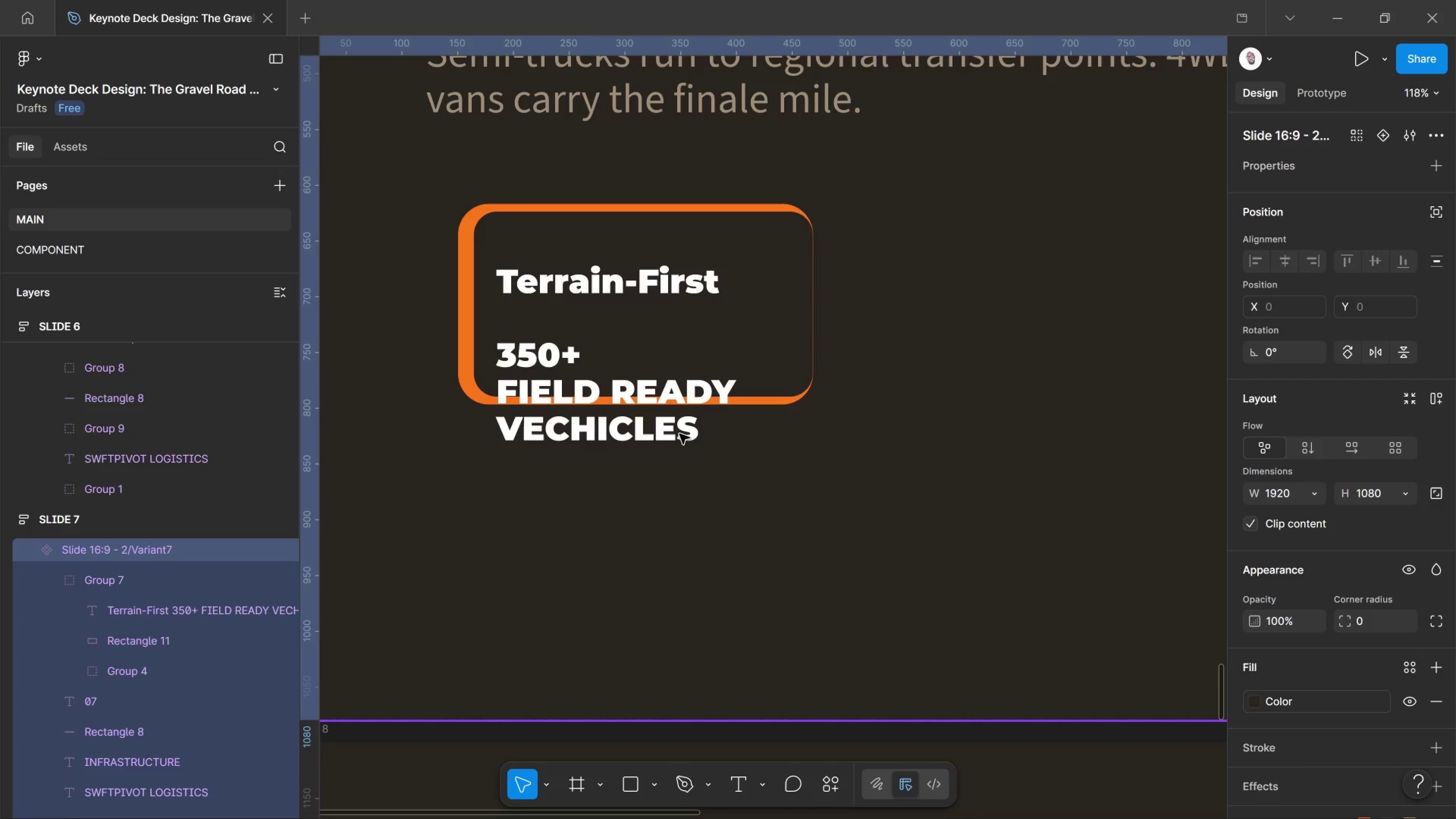 
triple_click([679, 434])
 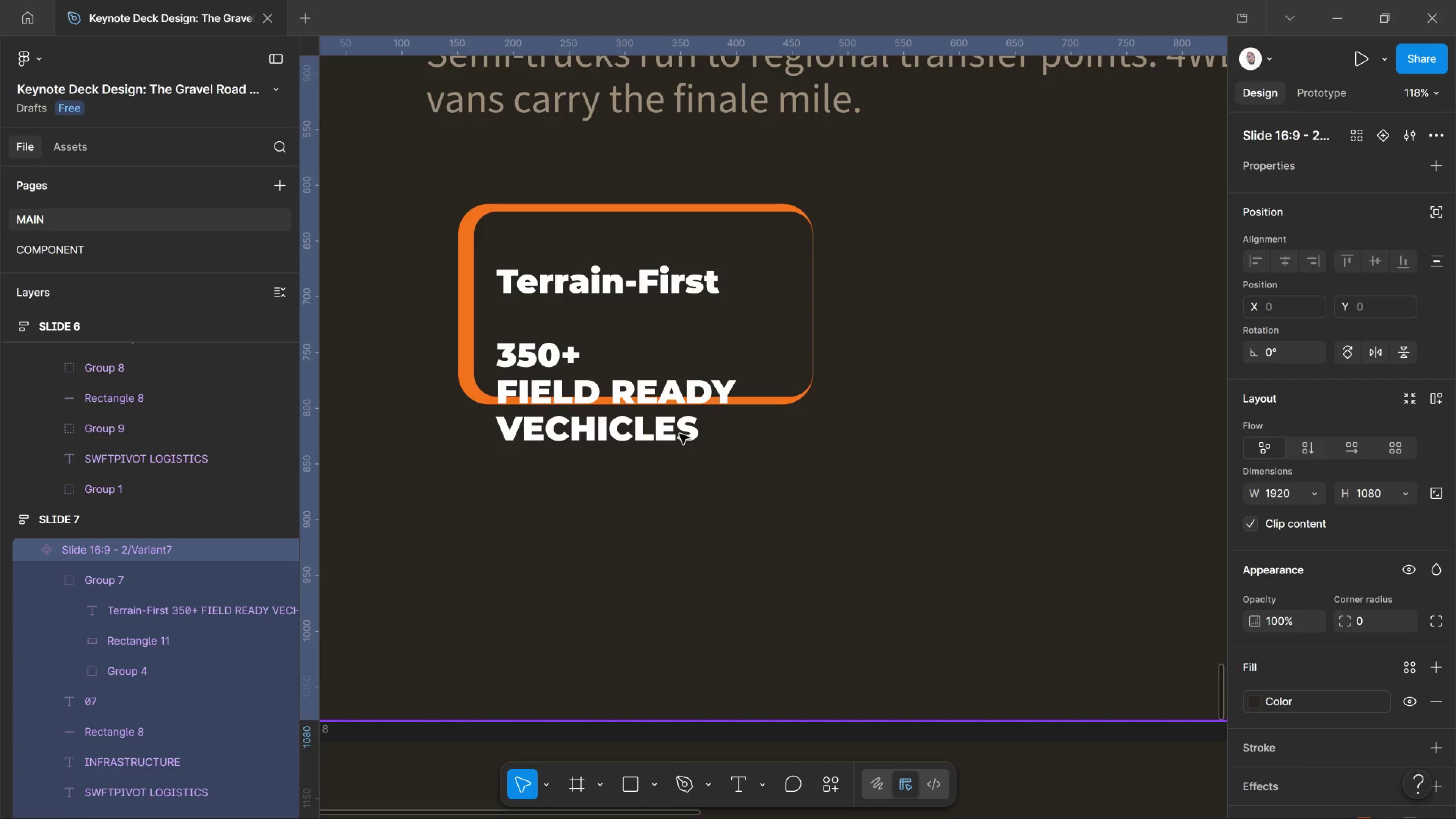 
triple_click([679, 434])
 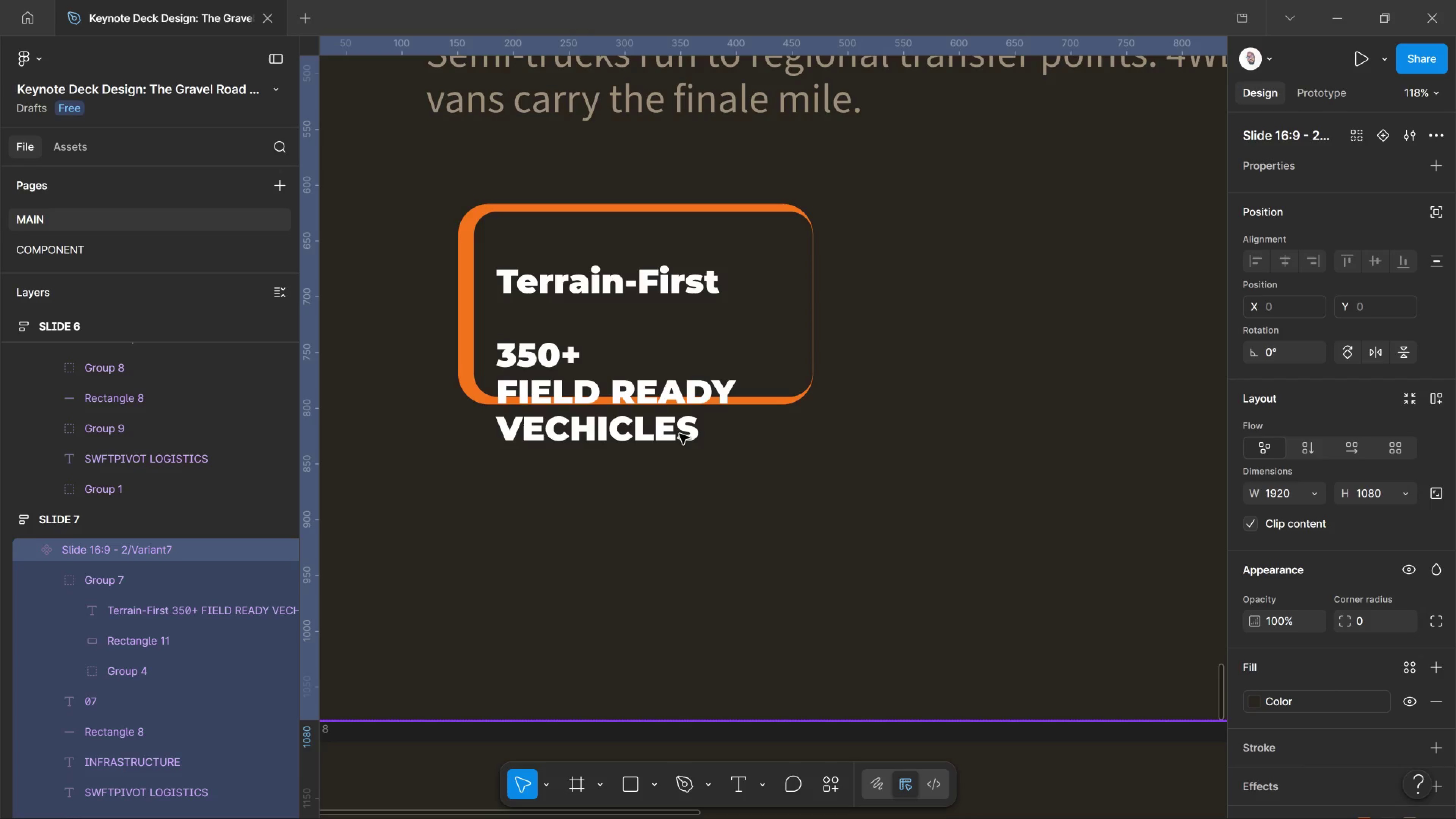 
triple_click([679, 434])
 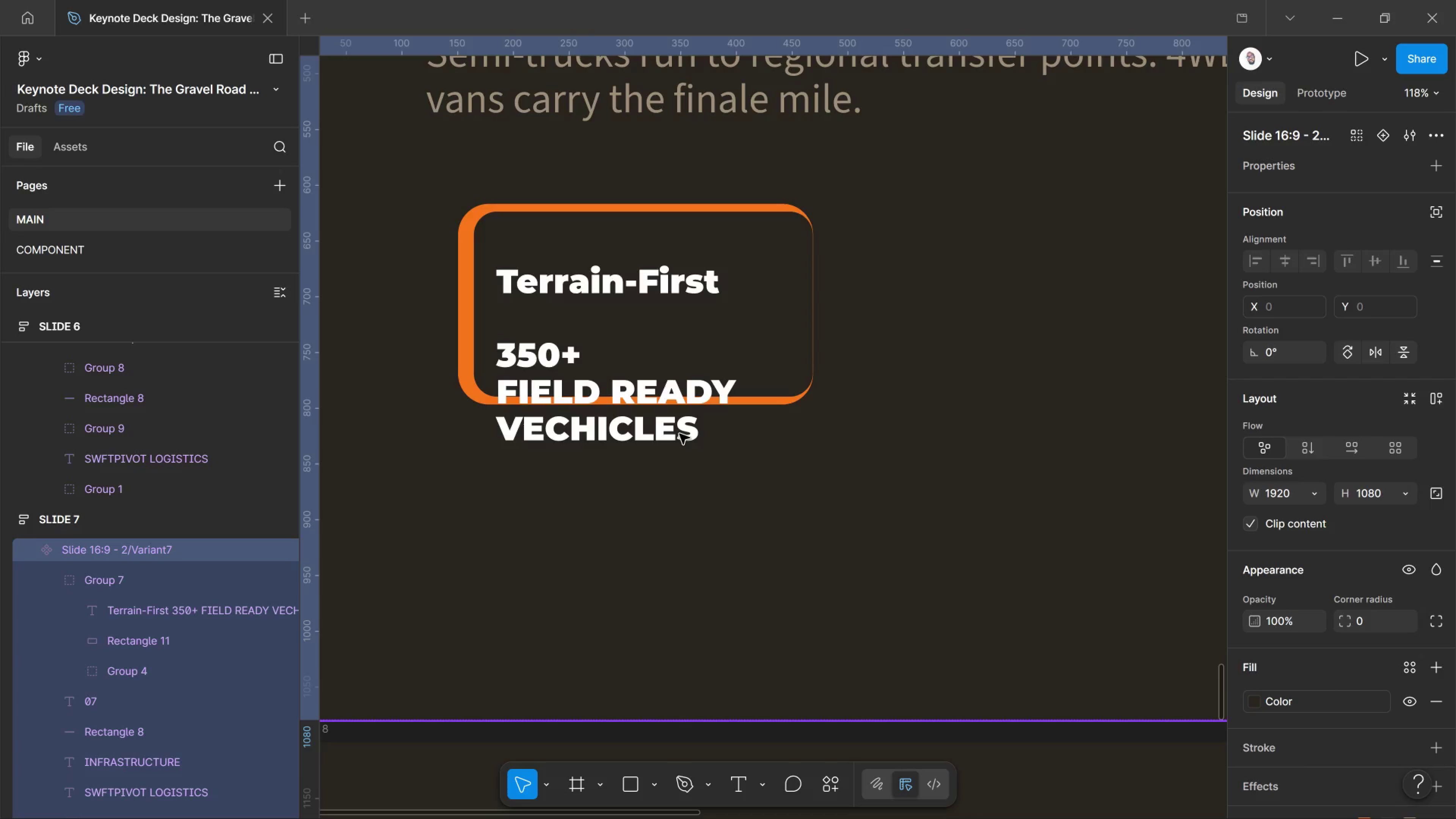 
triple_click([679, 434])
 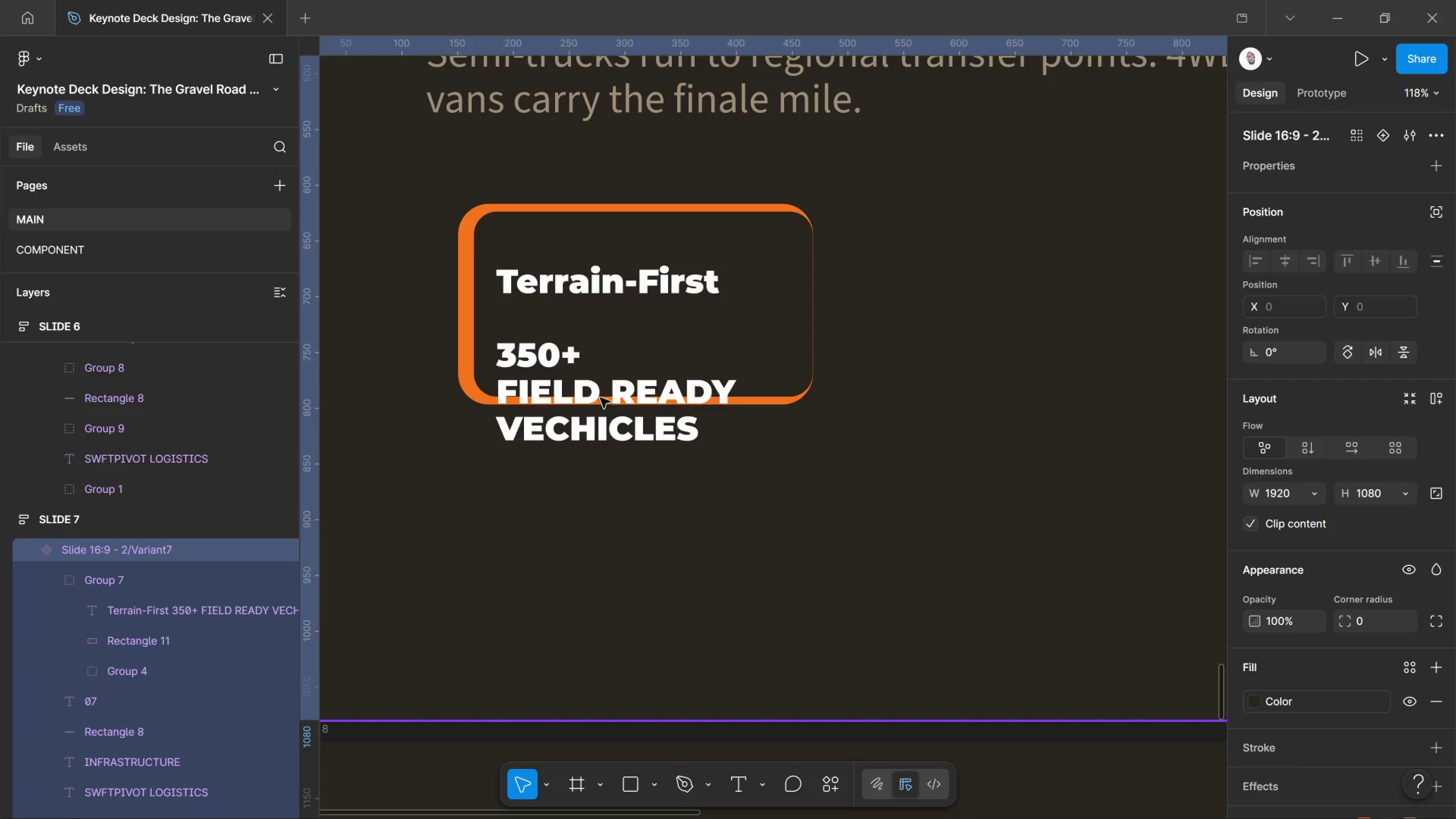 
hold_key(key=ControlLeft, duration=1.25)
left_click([590, 400])
 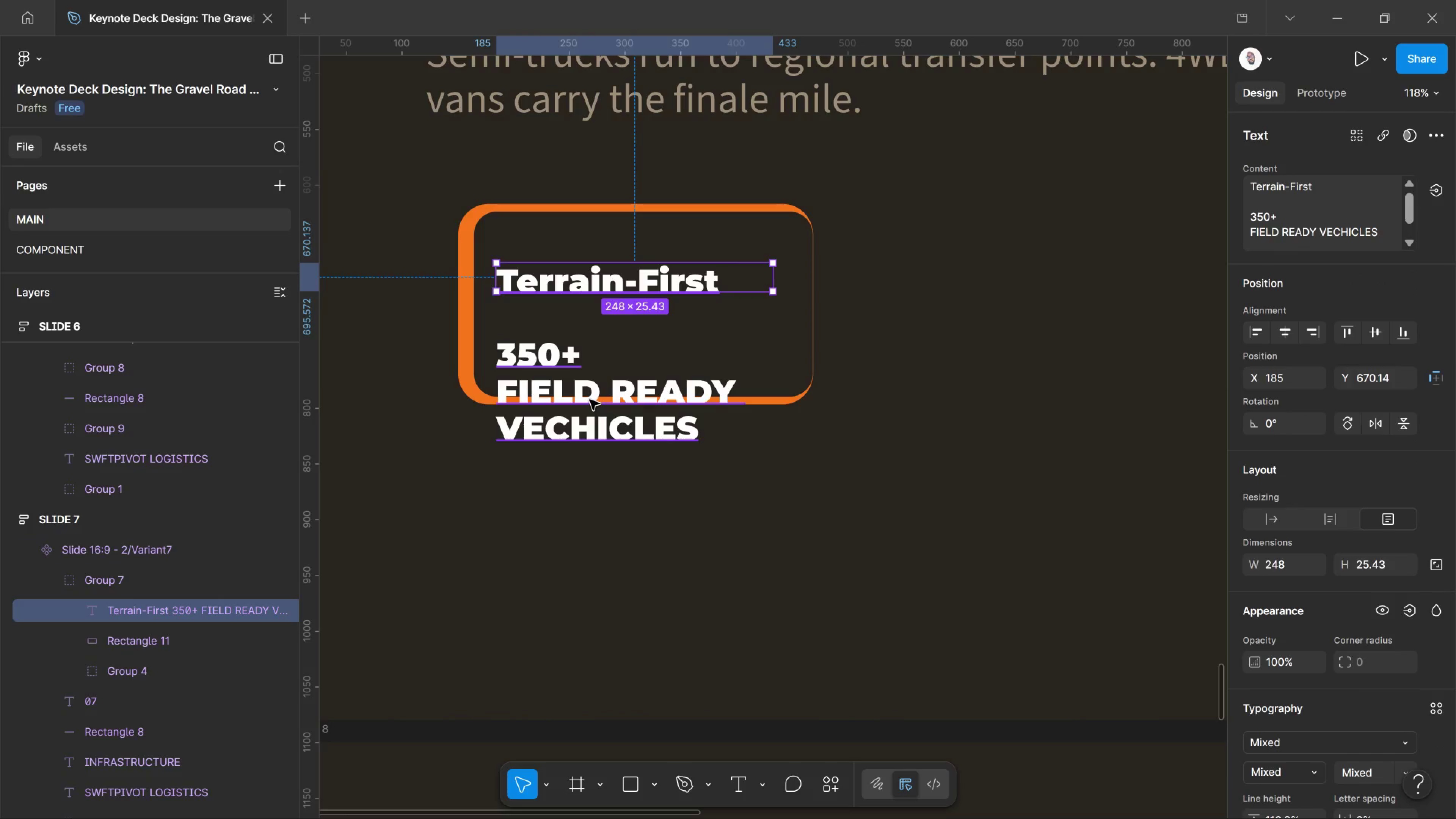 
left_click([590, 400])
 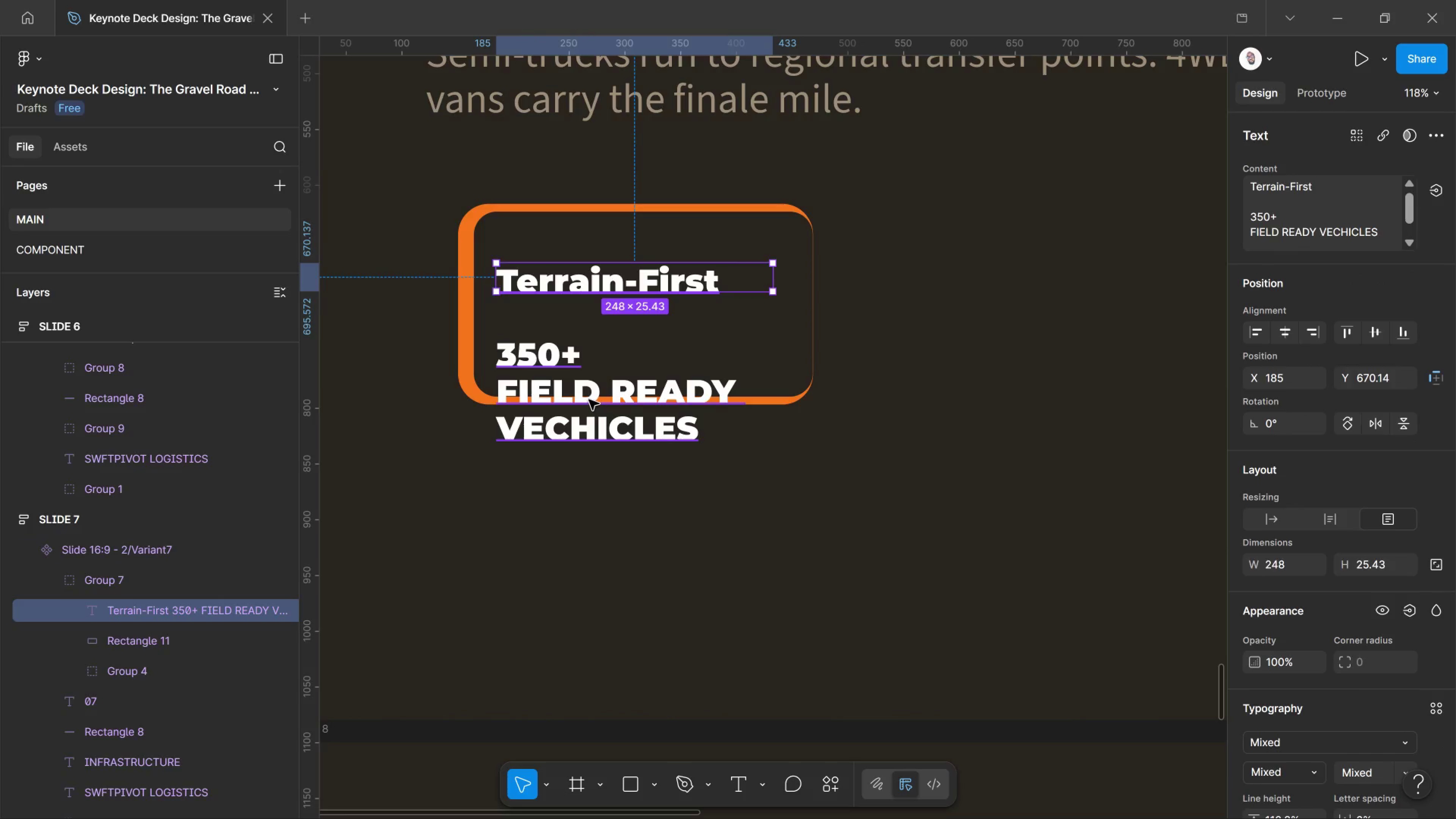 
double_click([589, 400])
 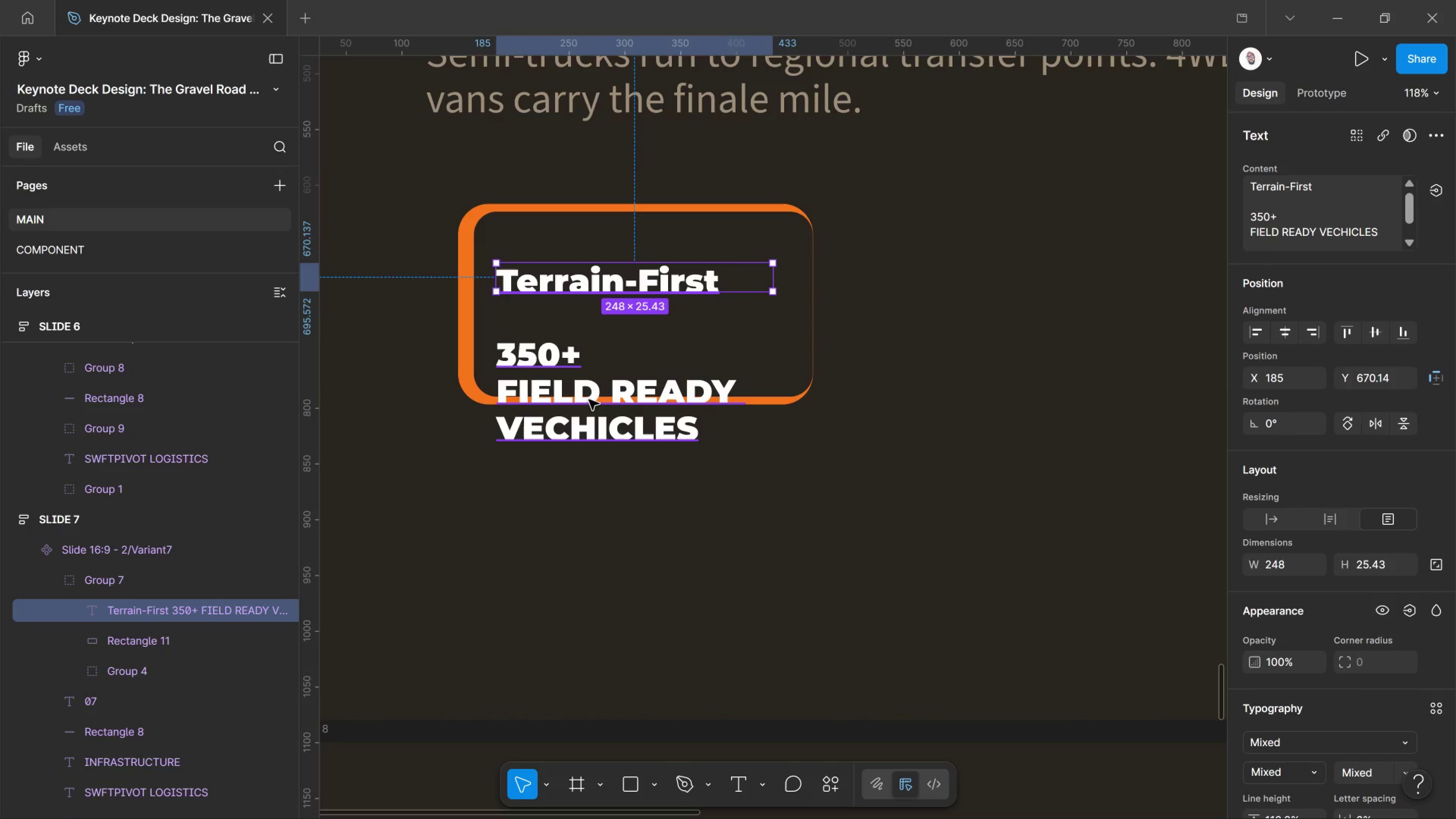 
key(Control+ControlLeft)
 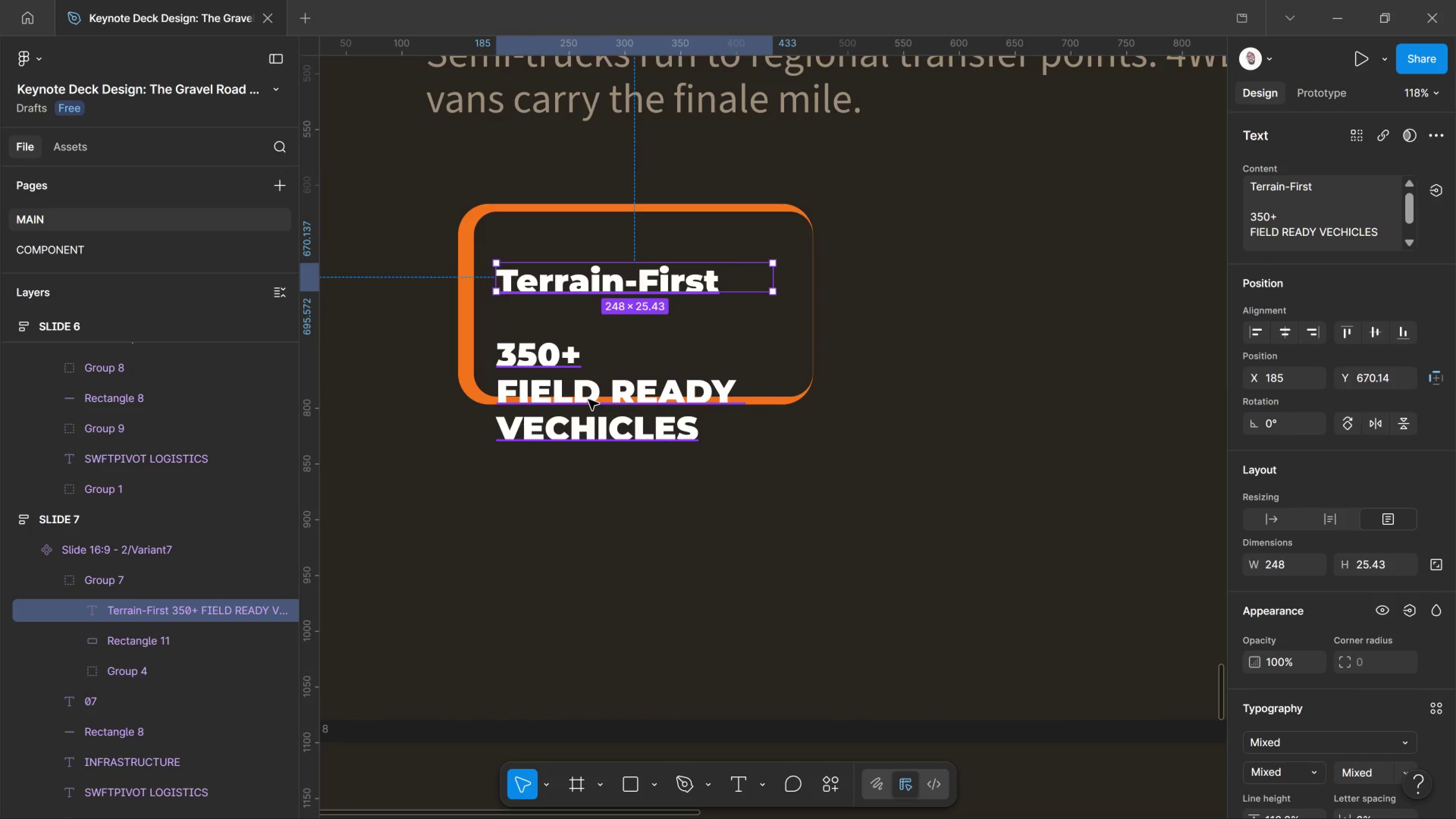 
hold_key(key=ControlLeft, duration=0.54)
scroll: coordinate [578, 406], scroll_direction: down, amount: 7.0
 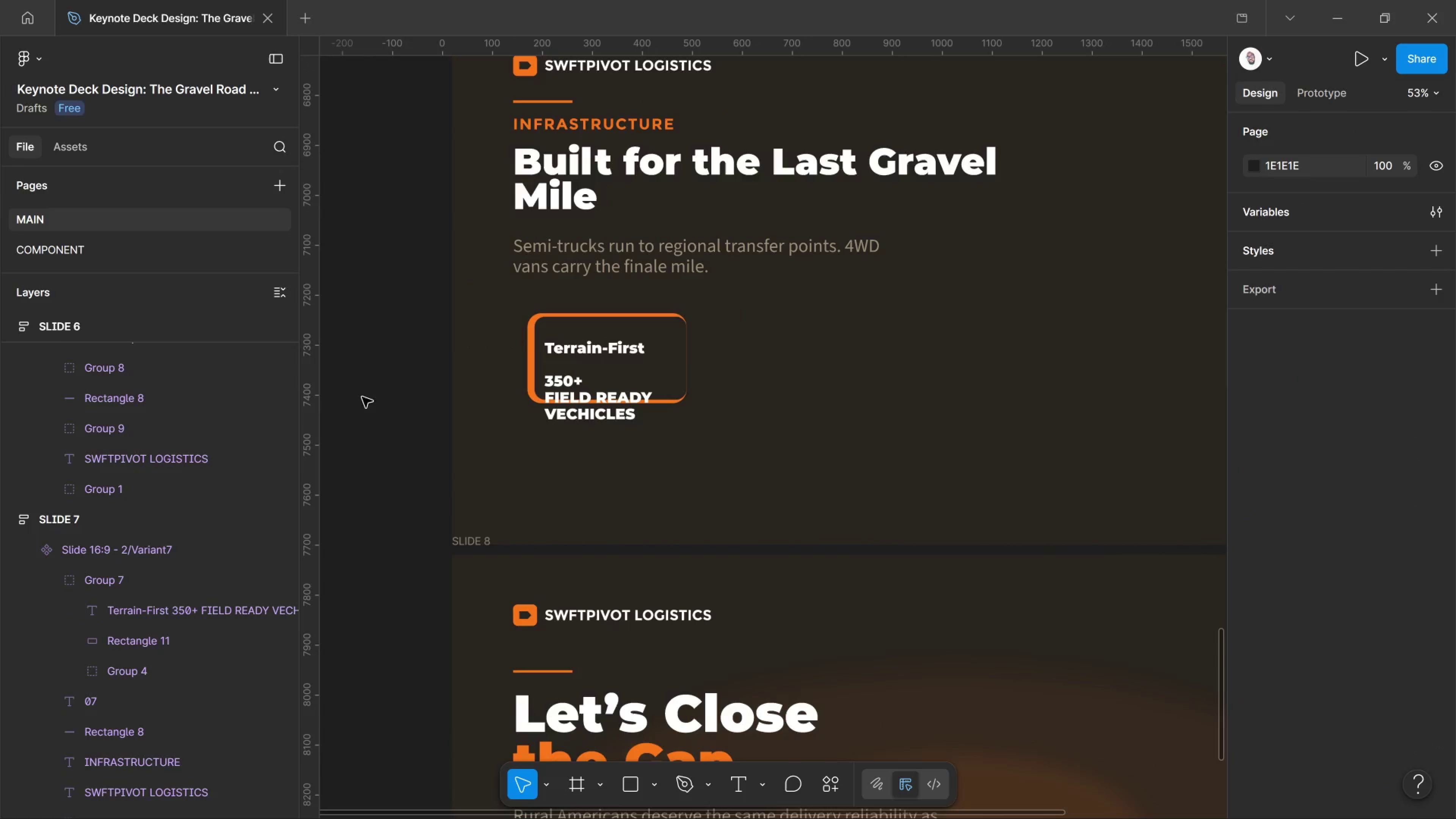 
hold_key(key=ControlLeft, duration=3.39)
left_click([616, 400])
 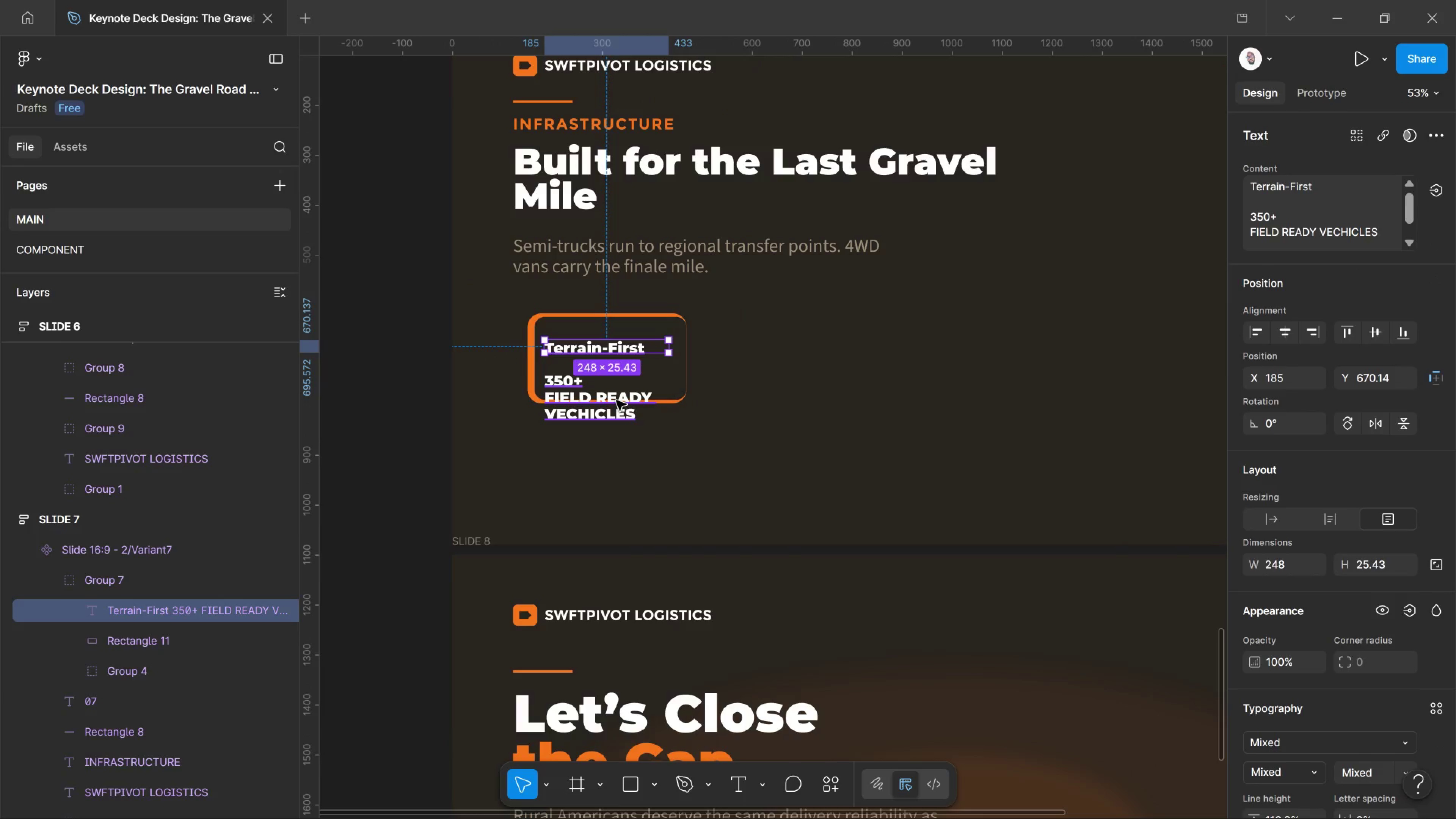 
double_click([615, 400])
 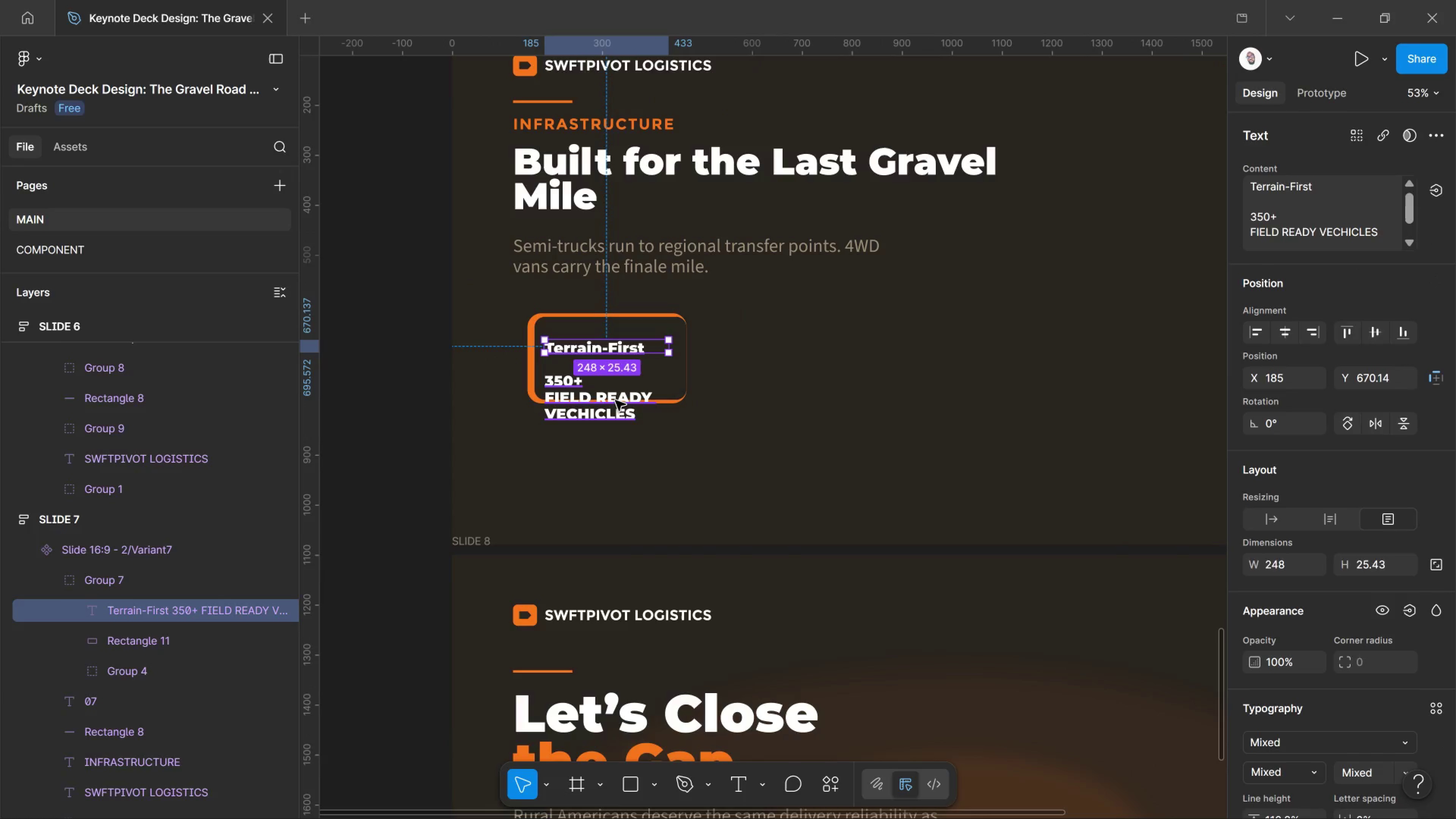 
triple_click([615, 400])
 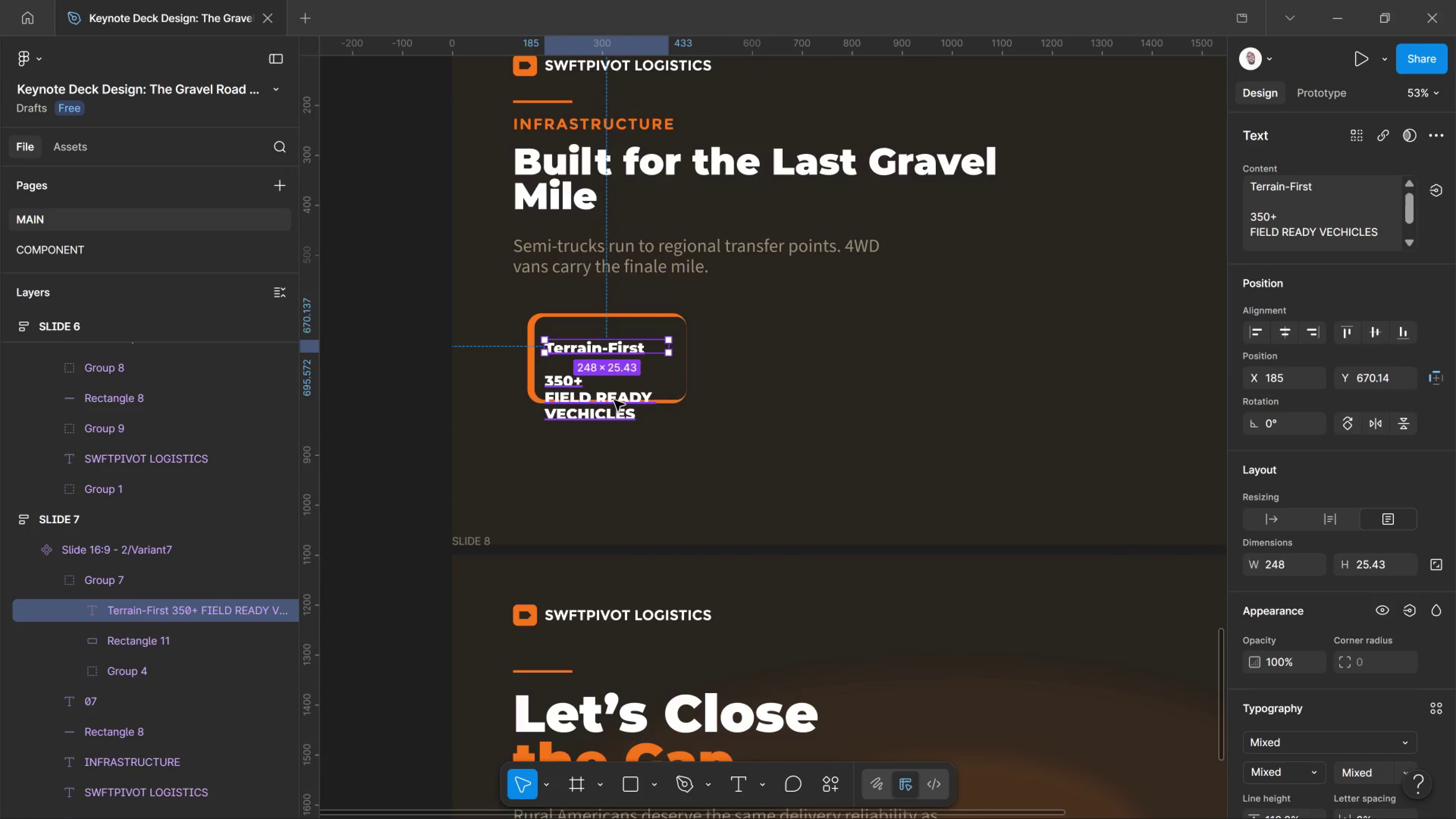 
triple_click([614, 400])
 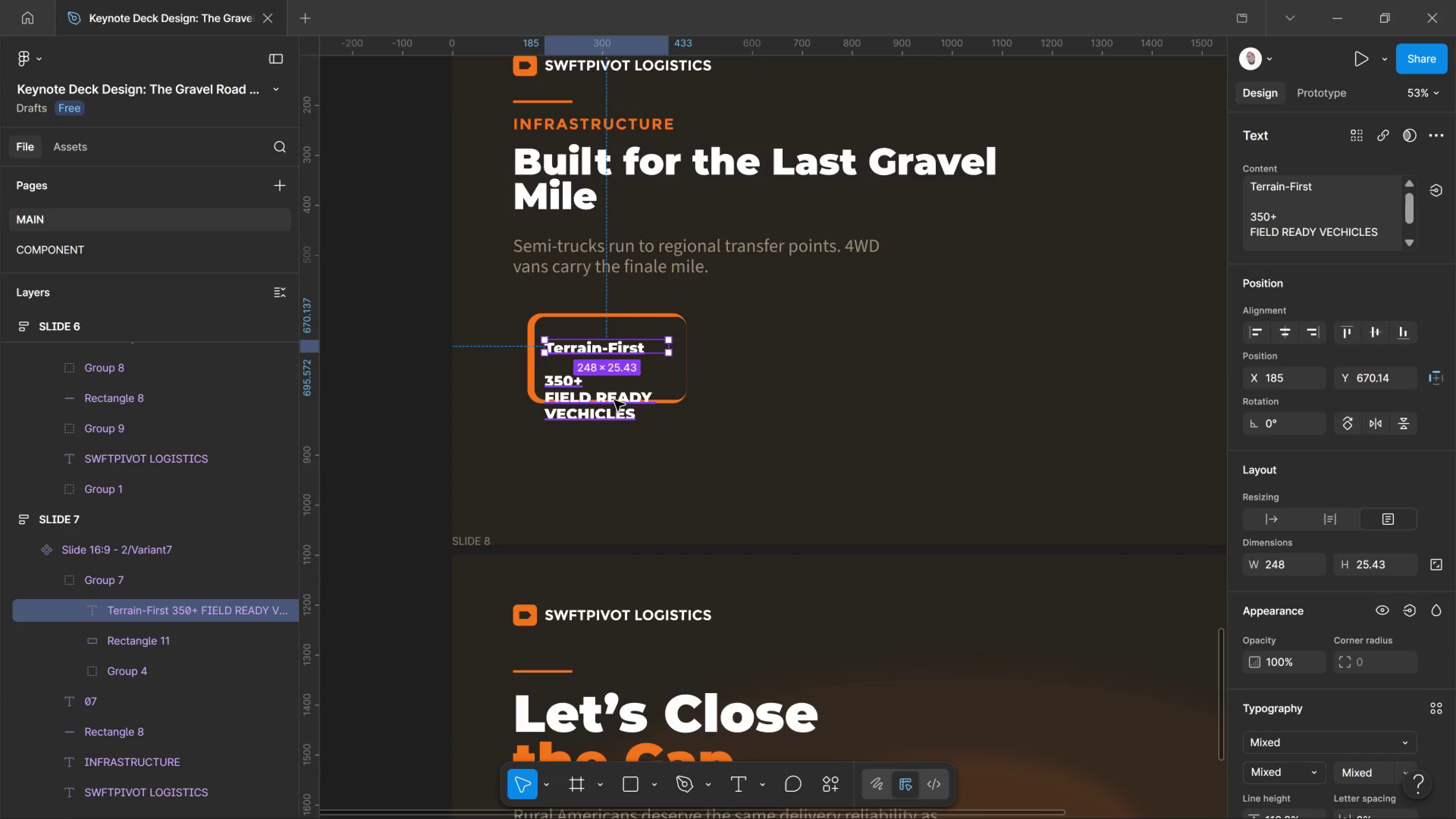 
triple_click([614, 400])
 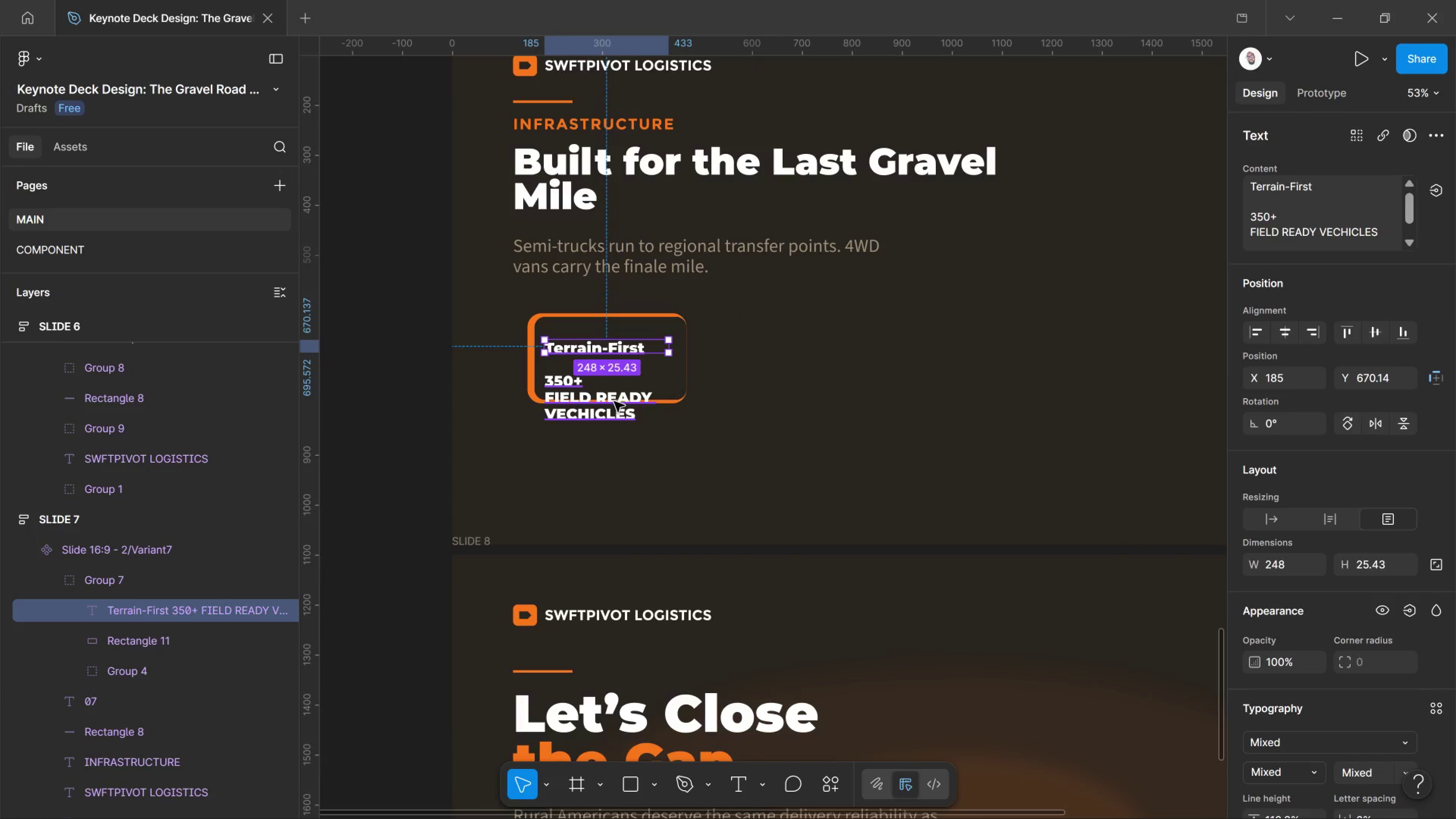 
triple_click([614, 402])
 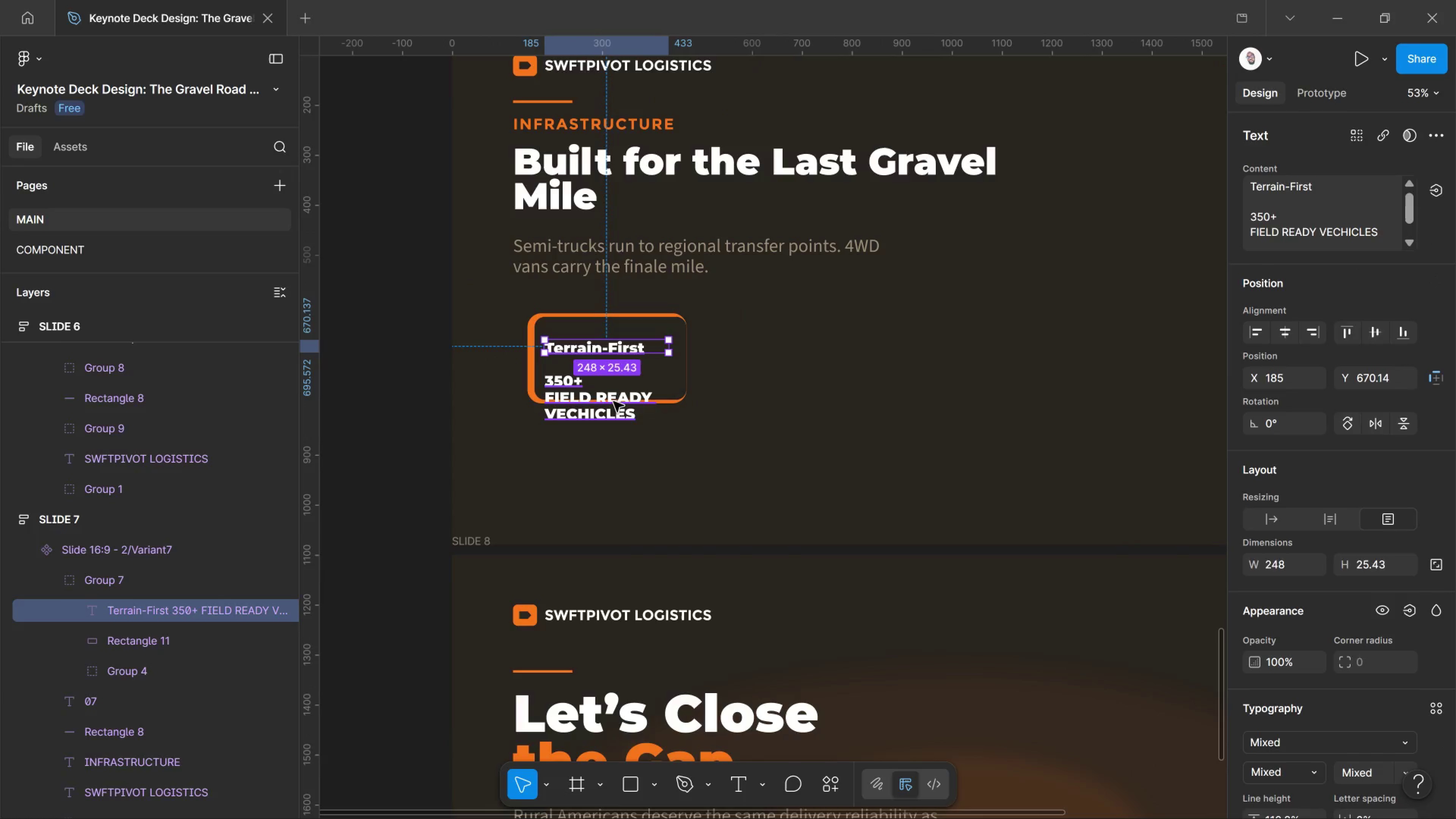 
left_click([613, 402])
 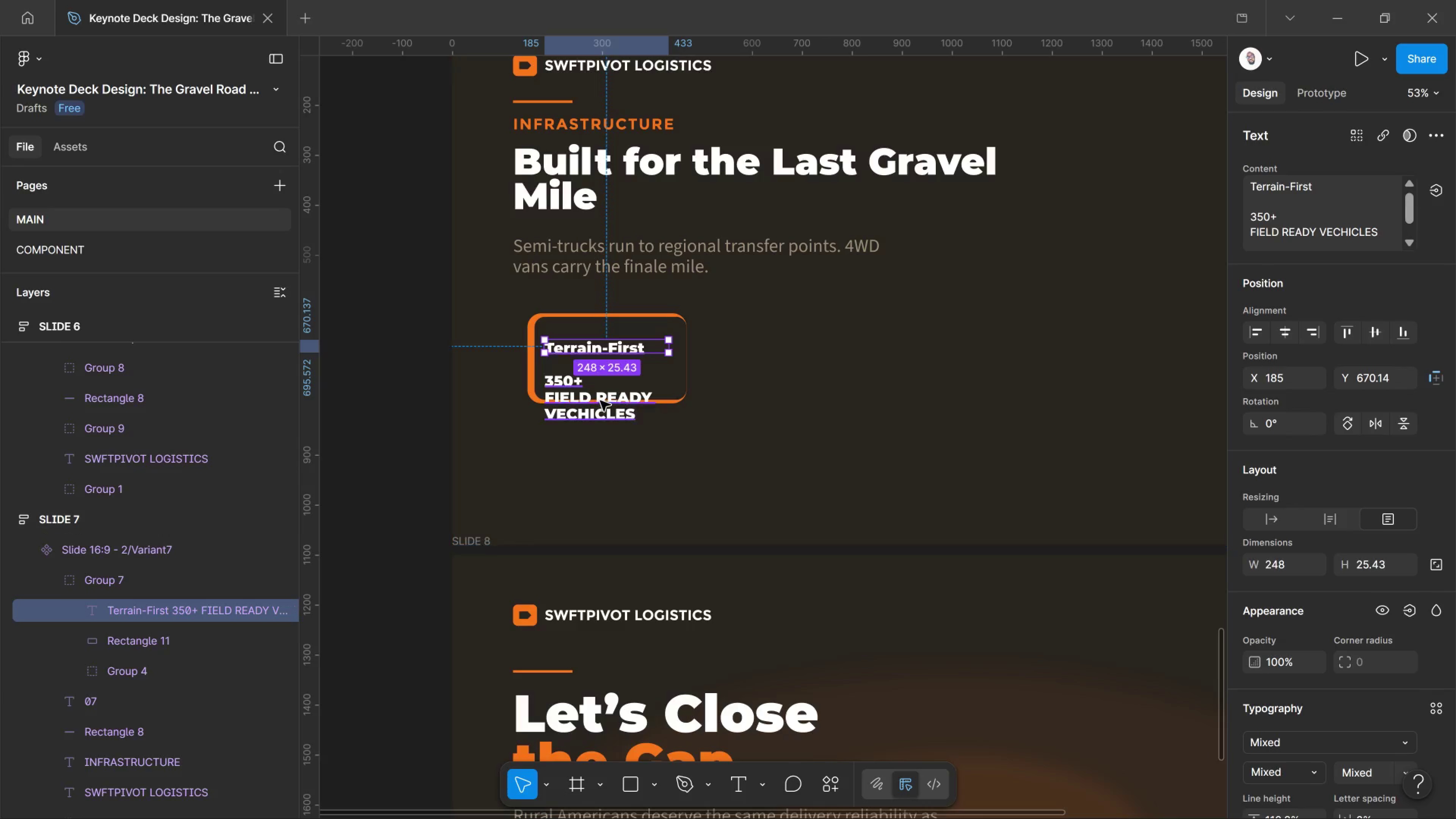 
double_click([600, 401])
 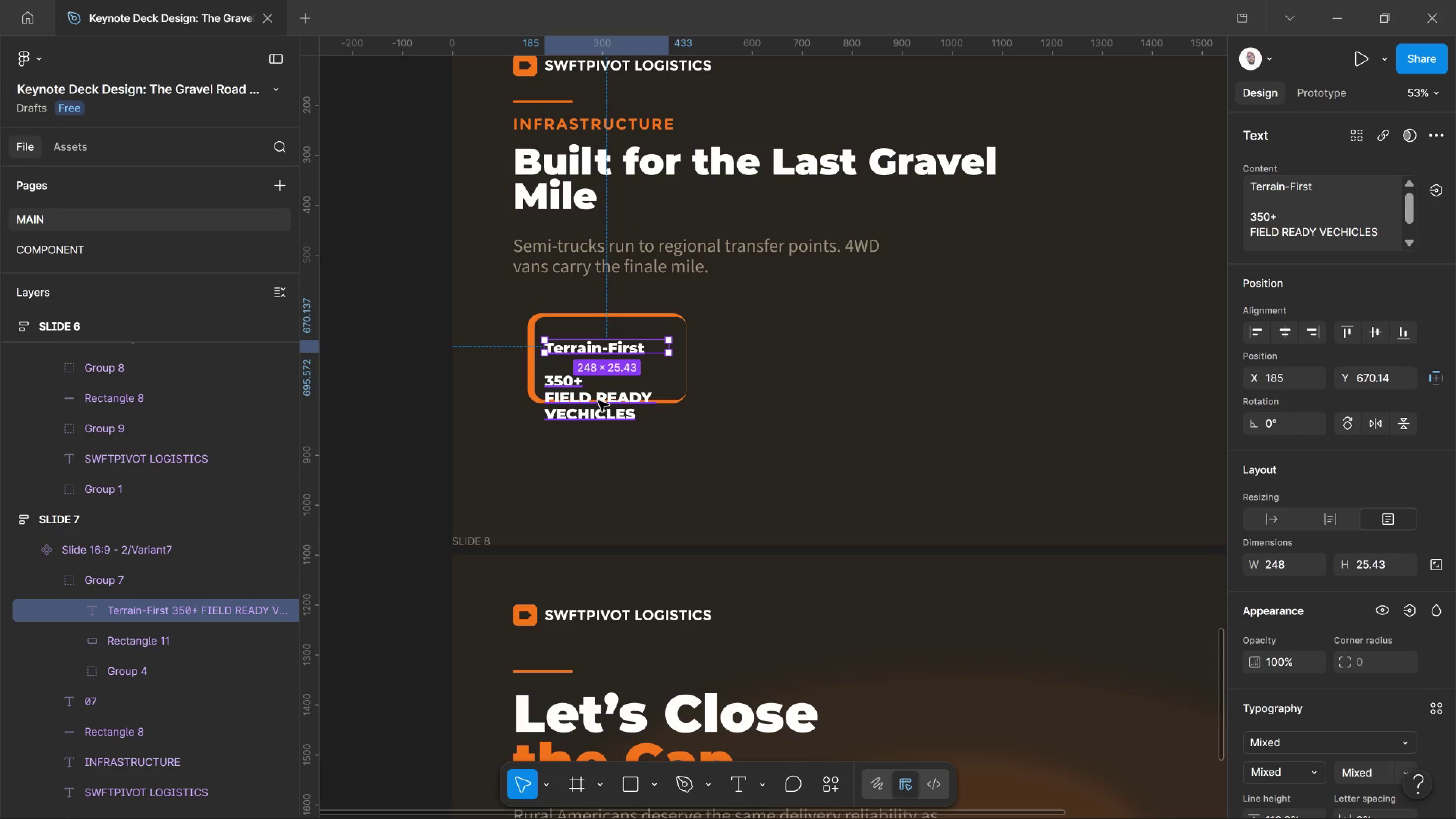 
triple_click([598, 401])
 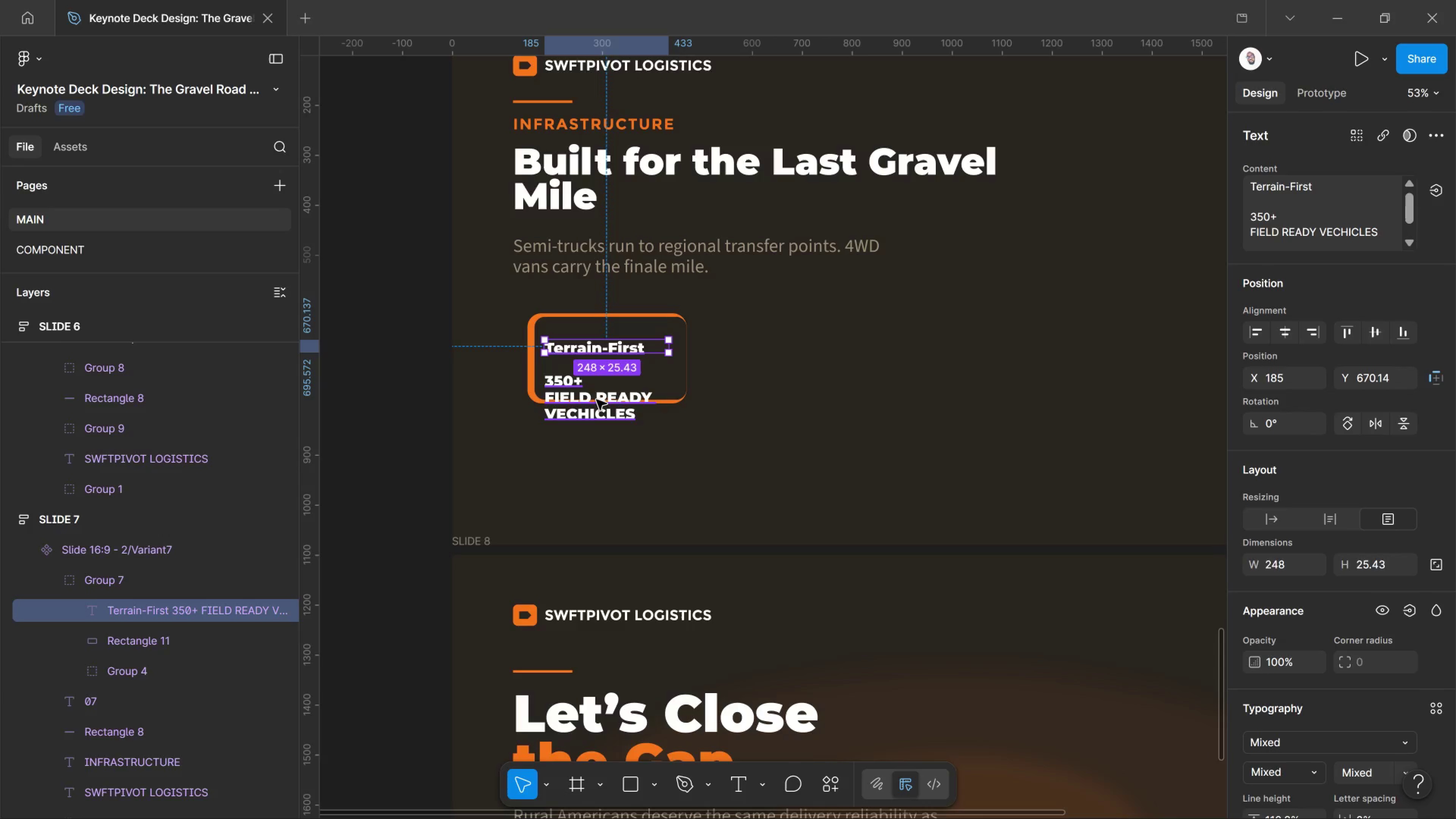 
triple_click([596, 400])
 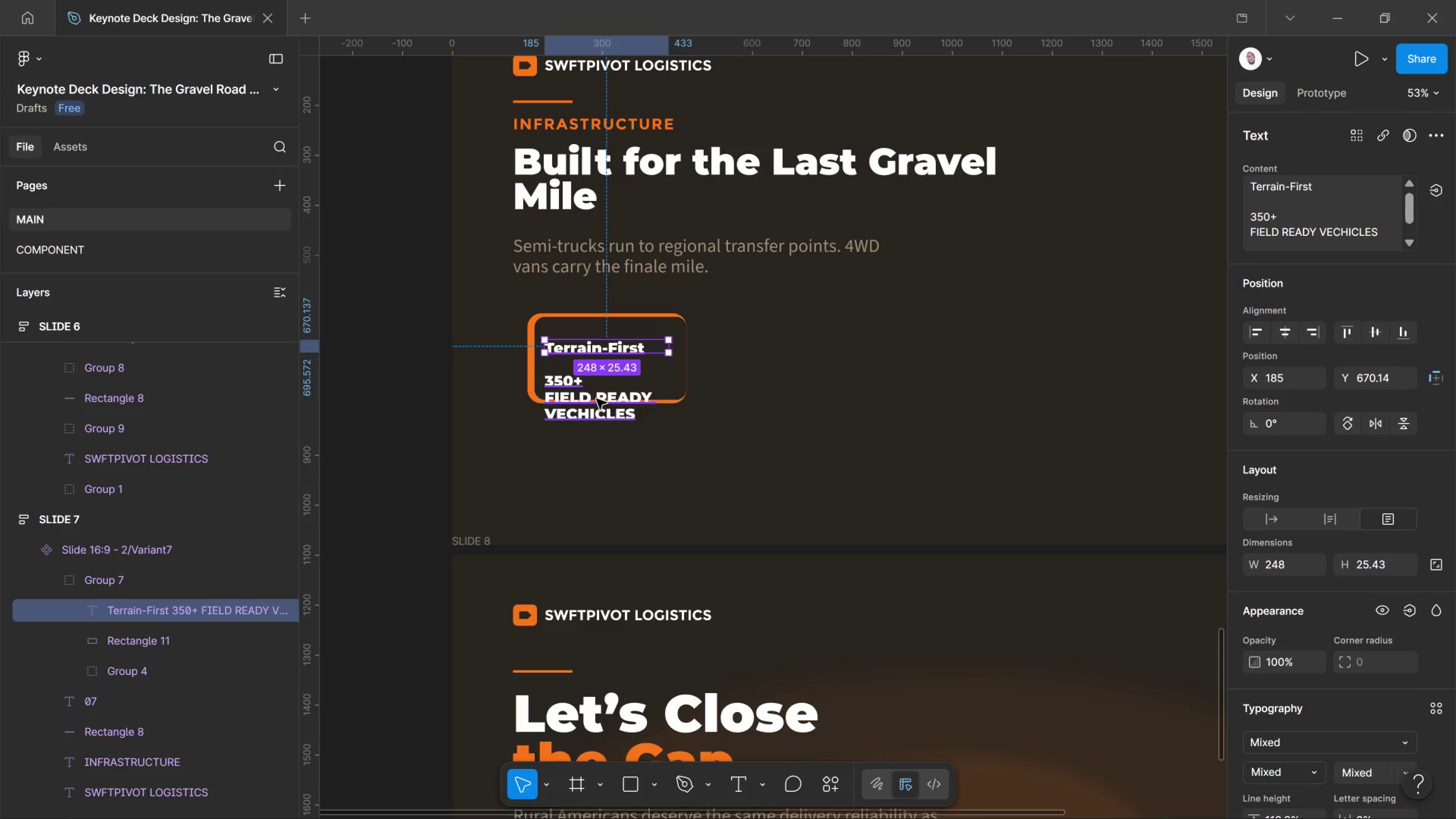 
triple_click([596, 399])
 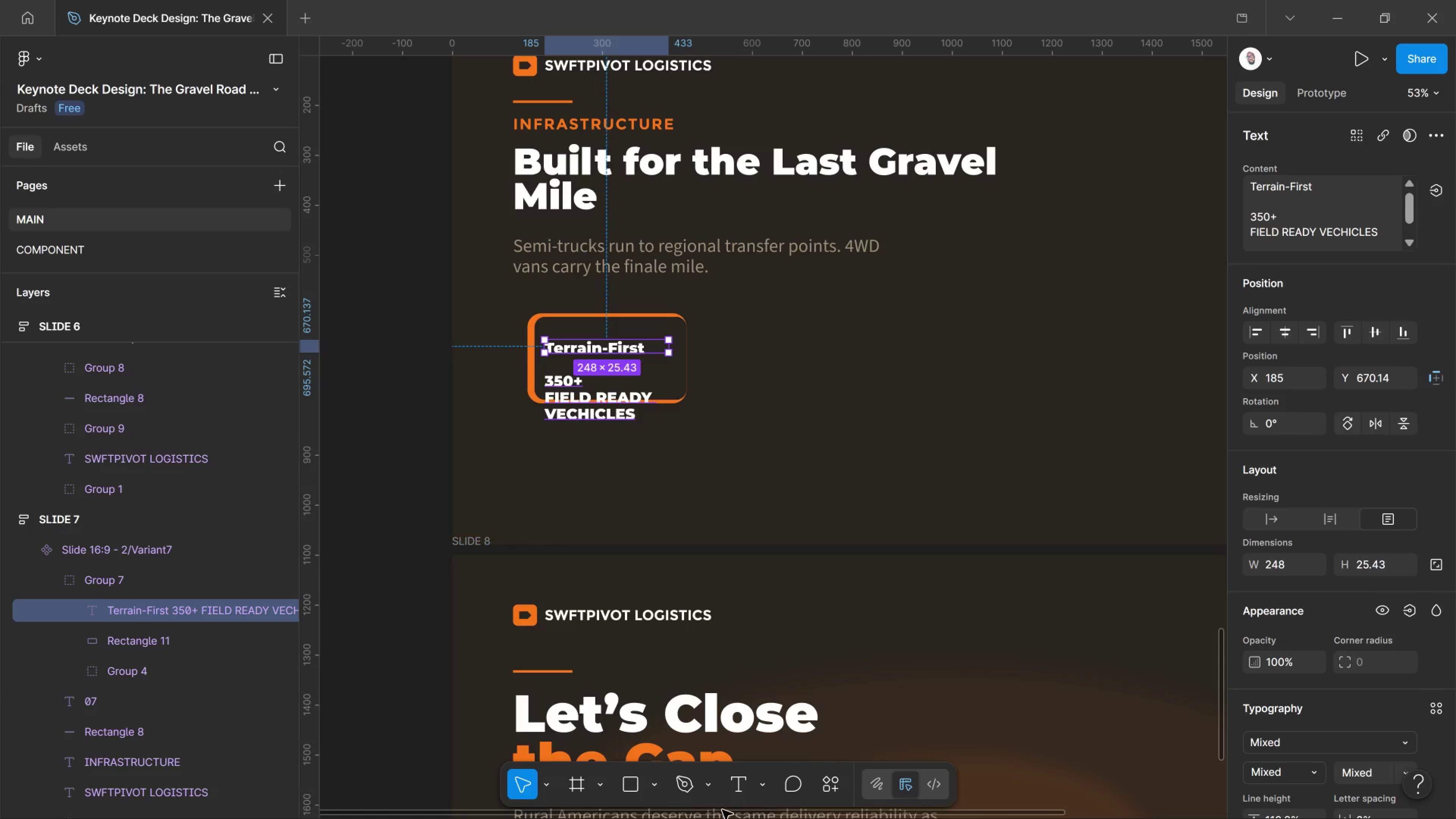 
left_click([733, 789])
 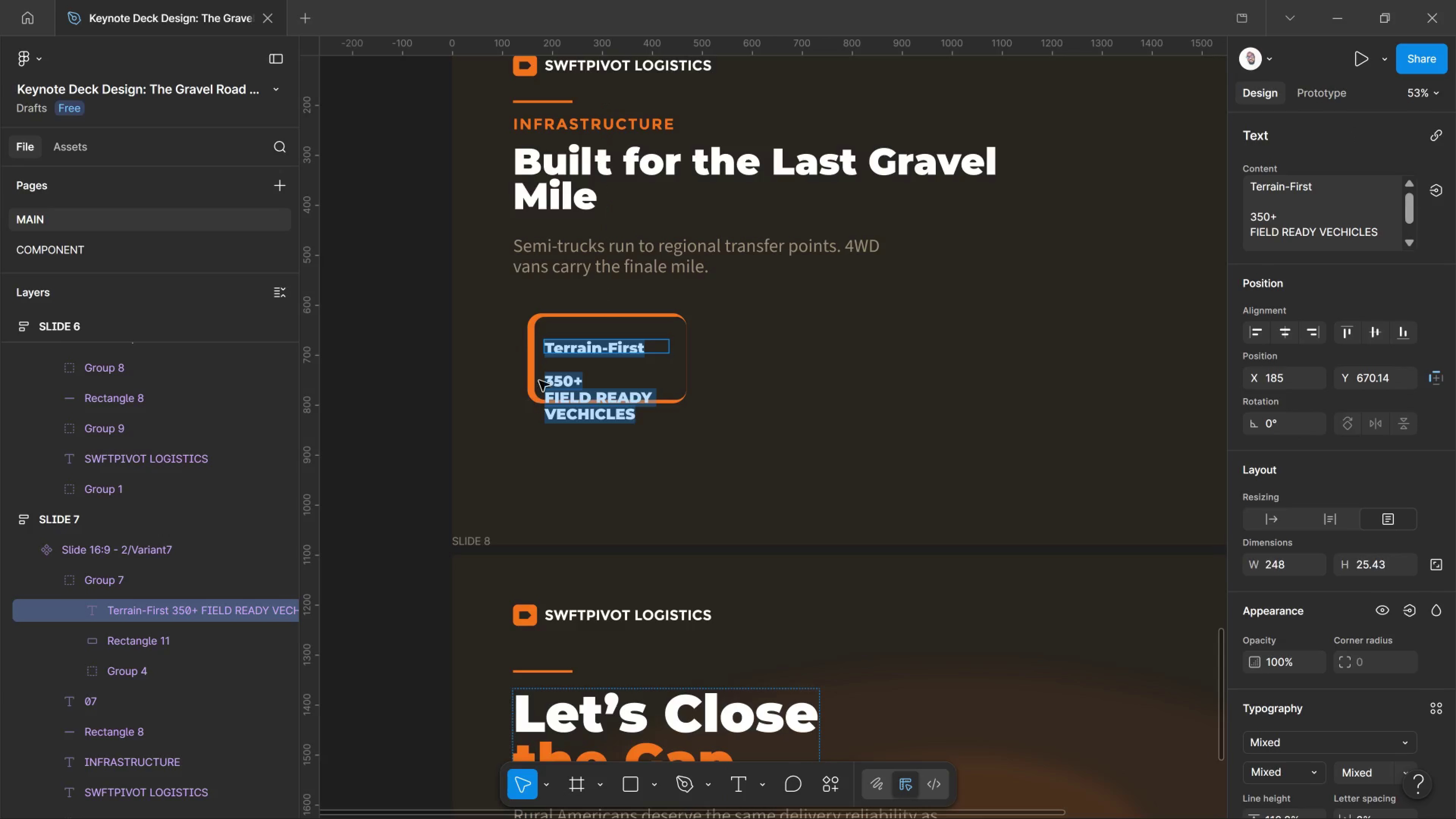 
wait(6.81)
 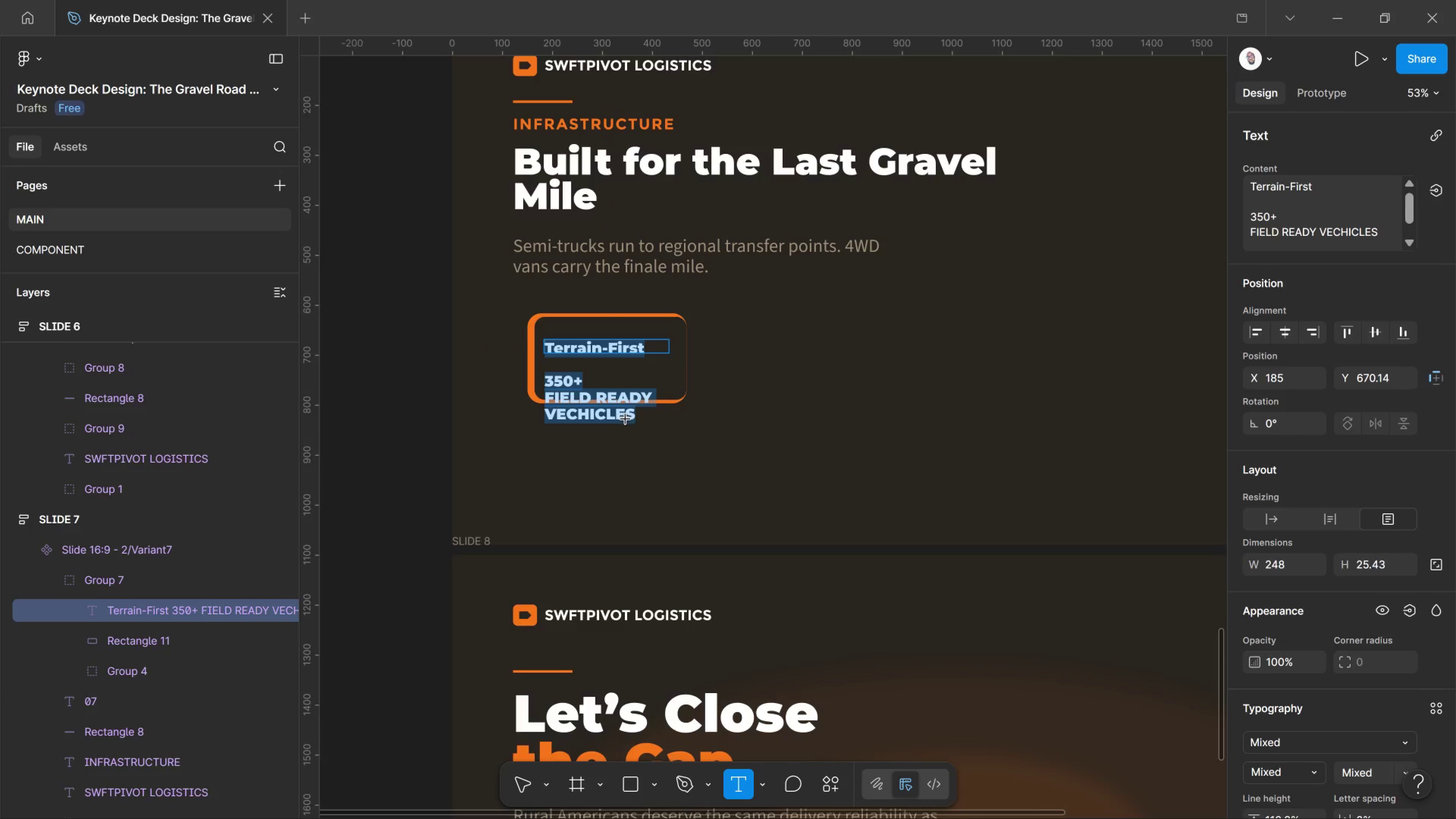 
left_click([711, 366])
 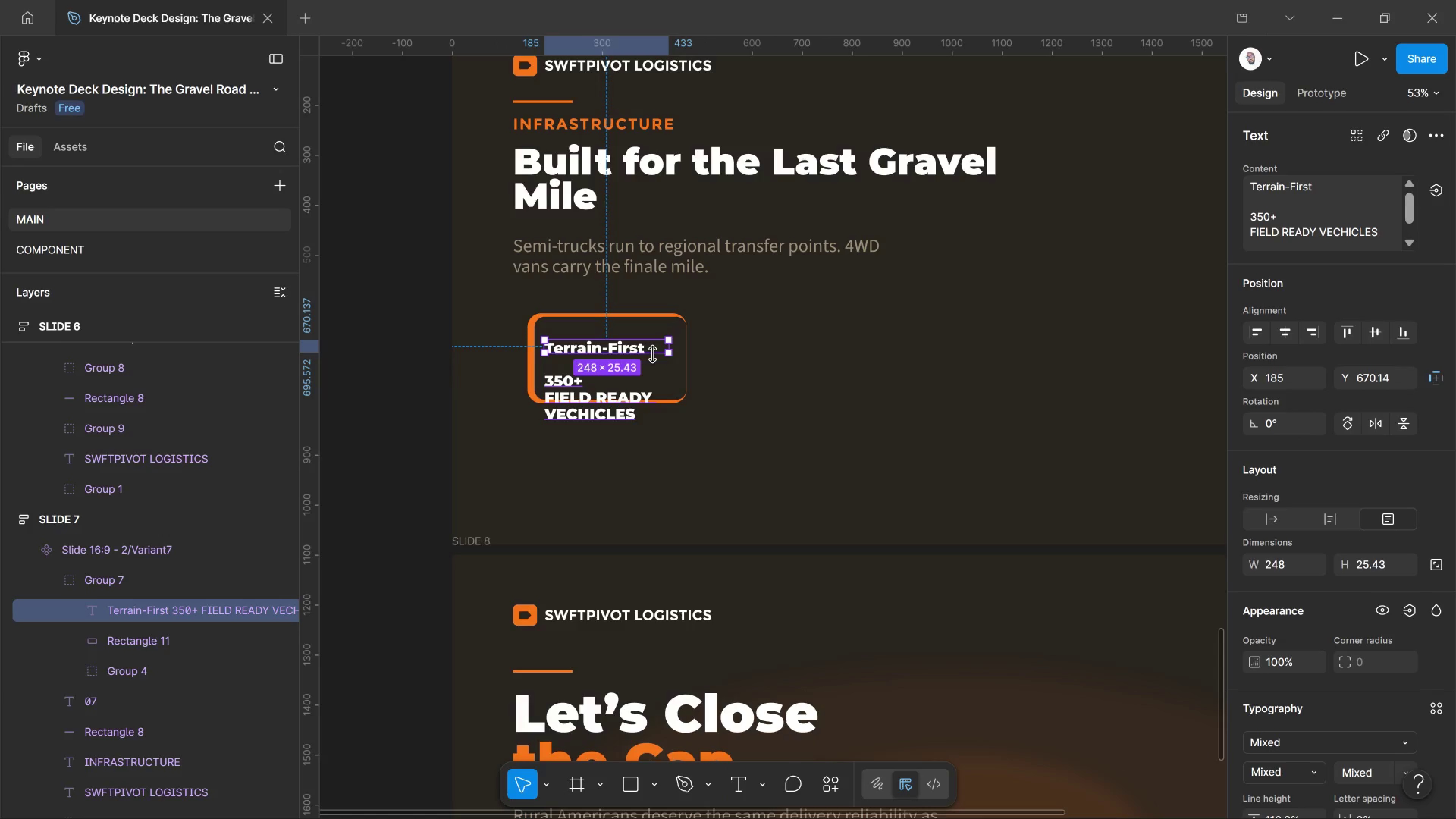 
left_click_drag(start_coordinate=[652, 354], to_coordinate=[639, 455])
 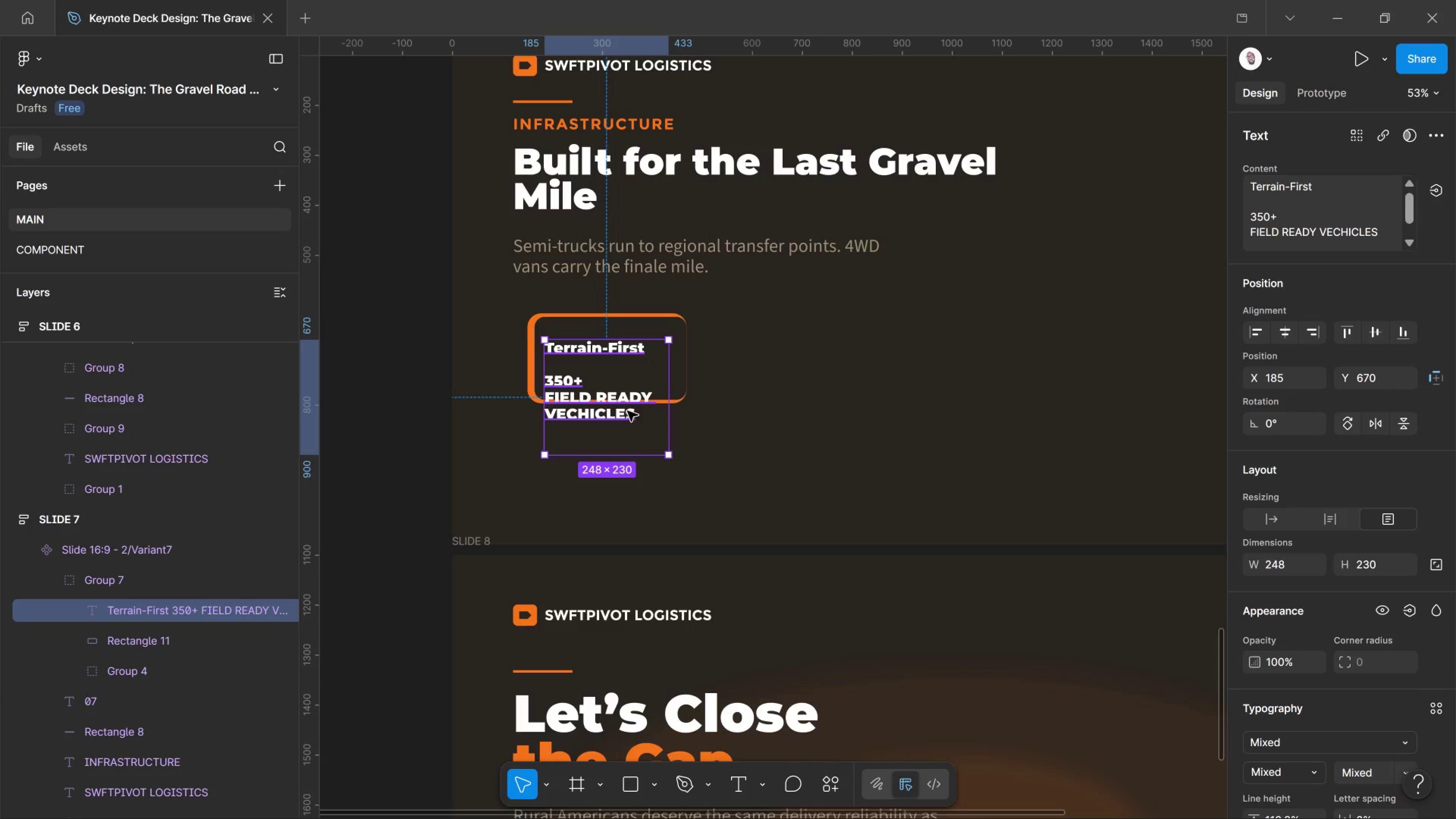 
double_click([628, 411])
 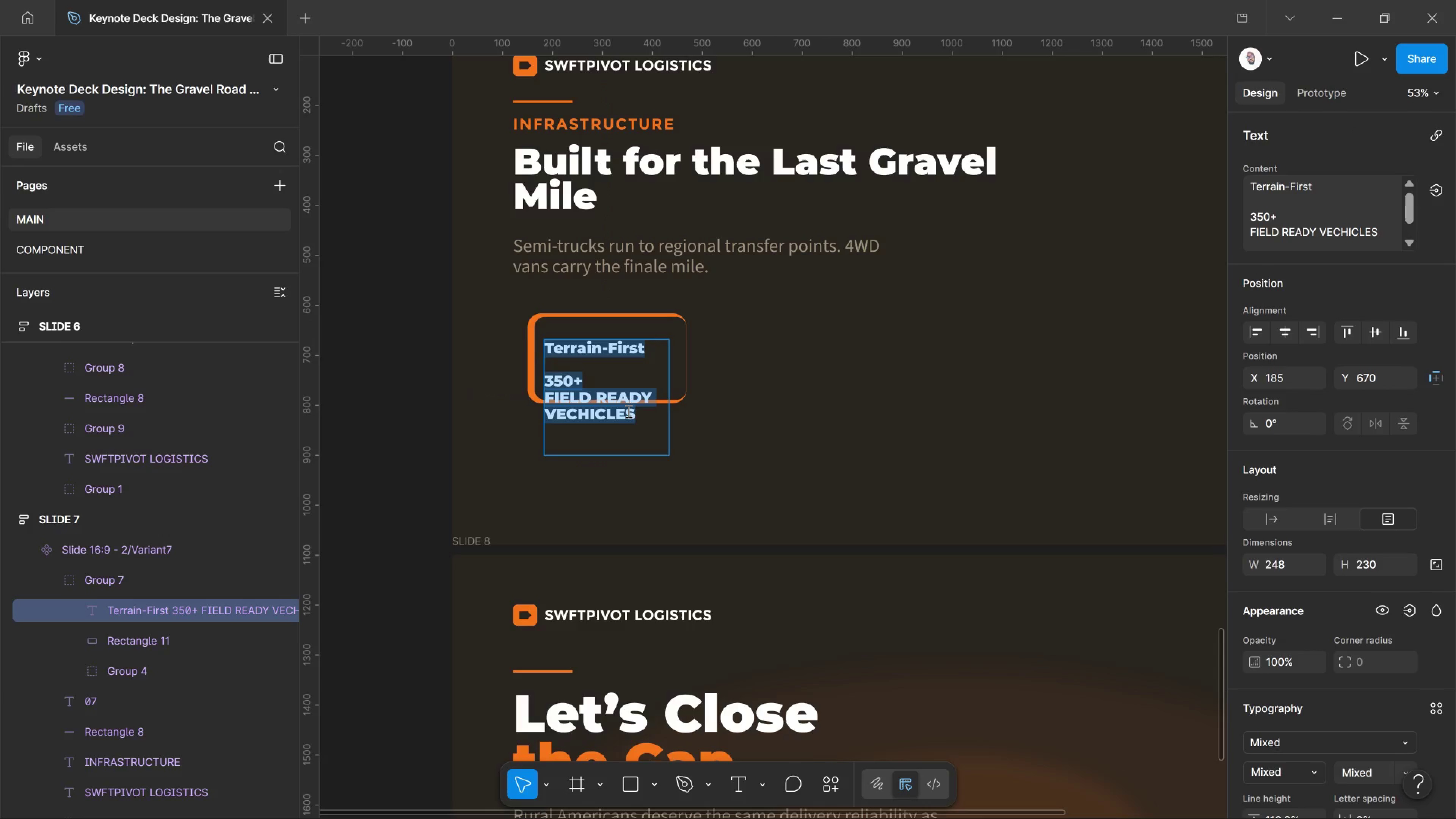 
triple_click([628, 411])
 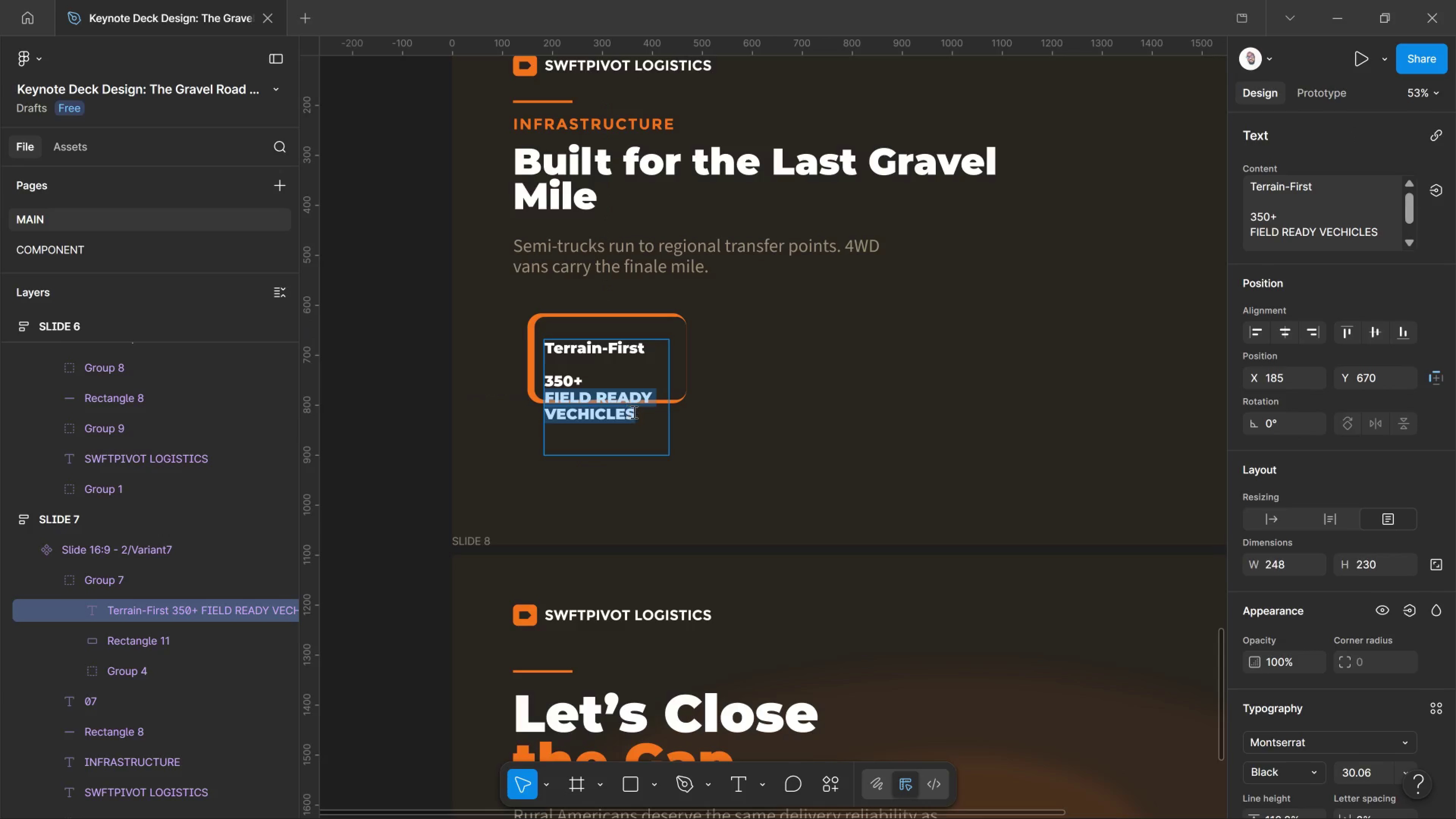 
left_click_drag(start_coordinate=[633, 412], to_coordinate=[532, 396])
 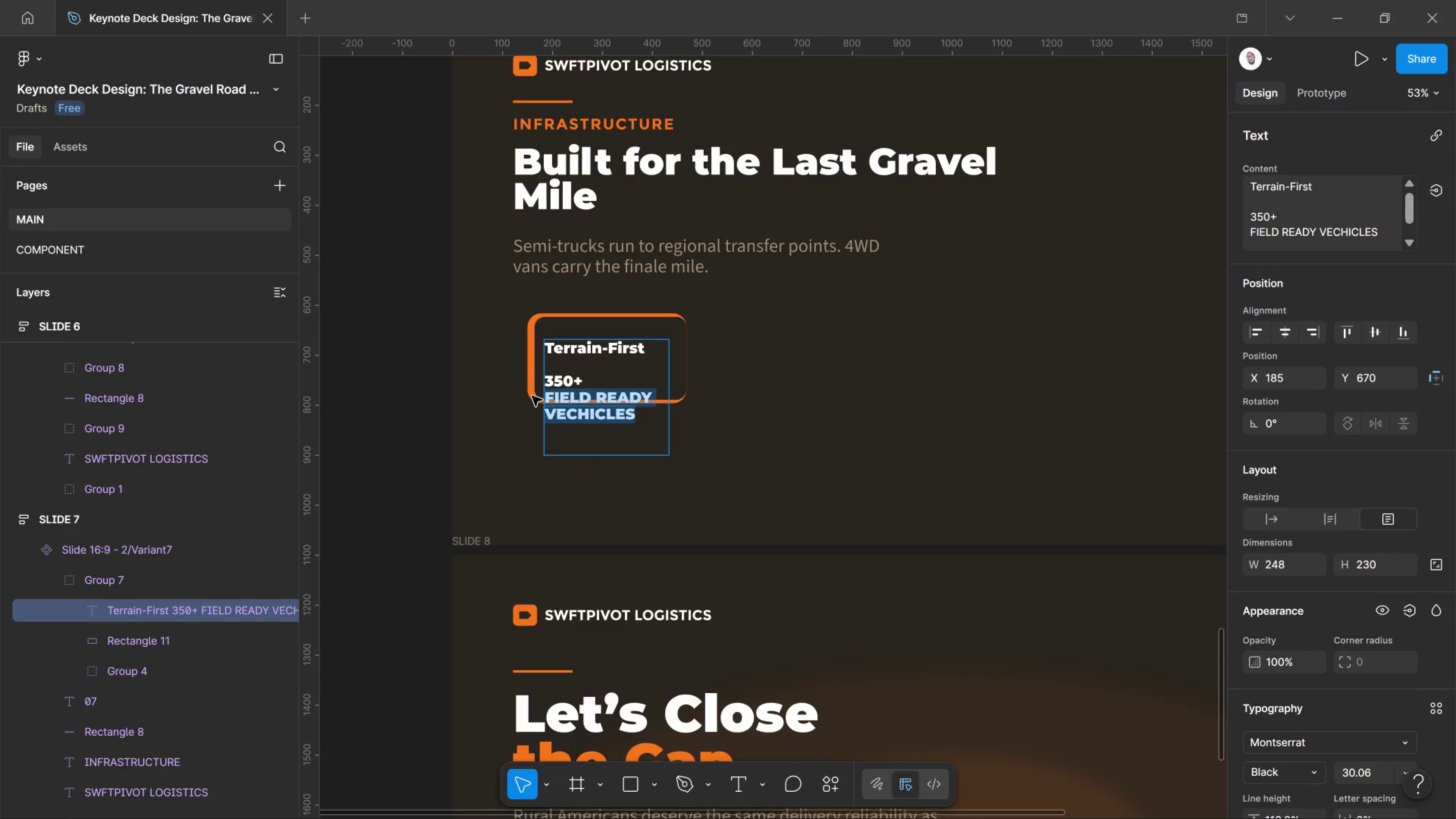 
key(Control+Shift+Comma)
 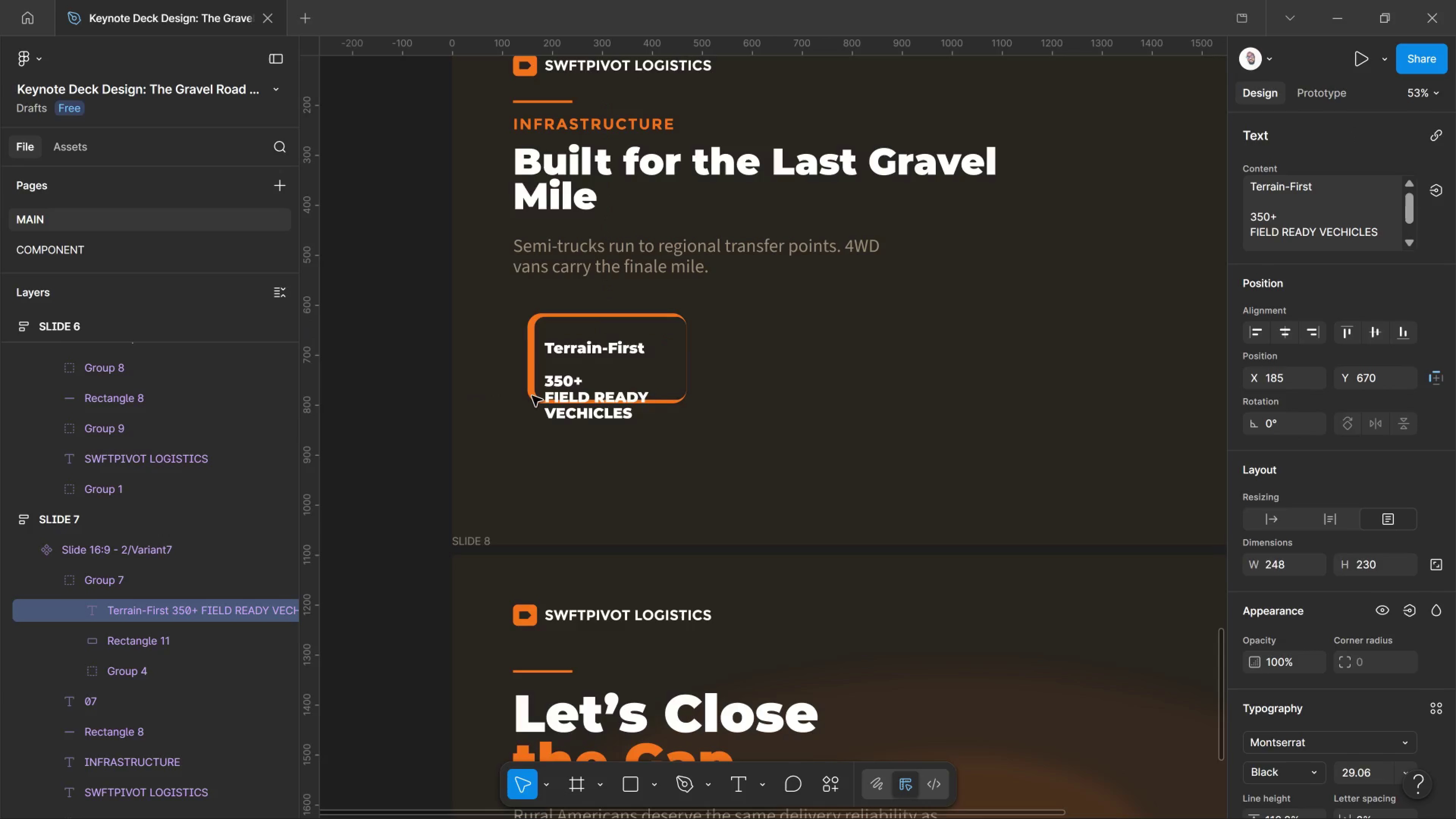 
key(Control+Shift+Comma)
 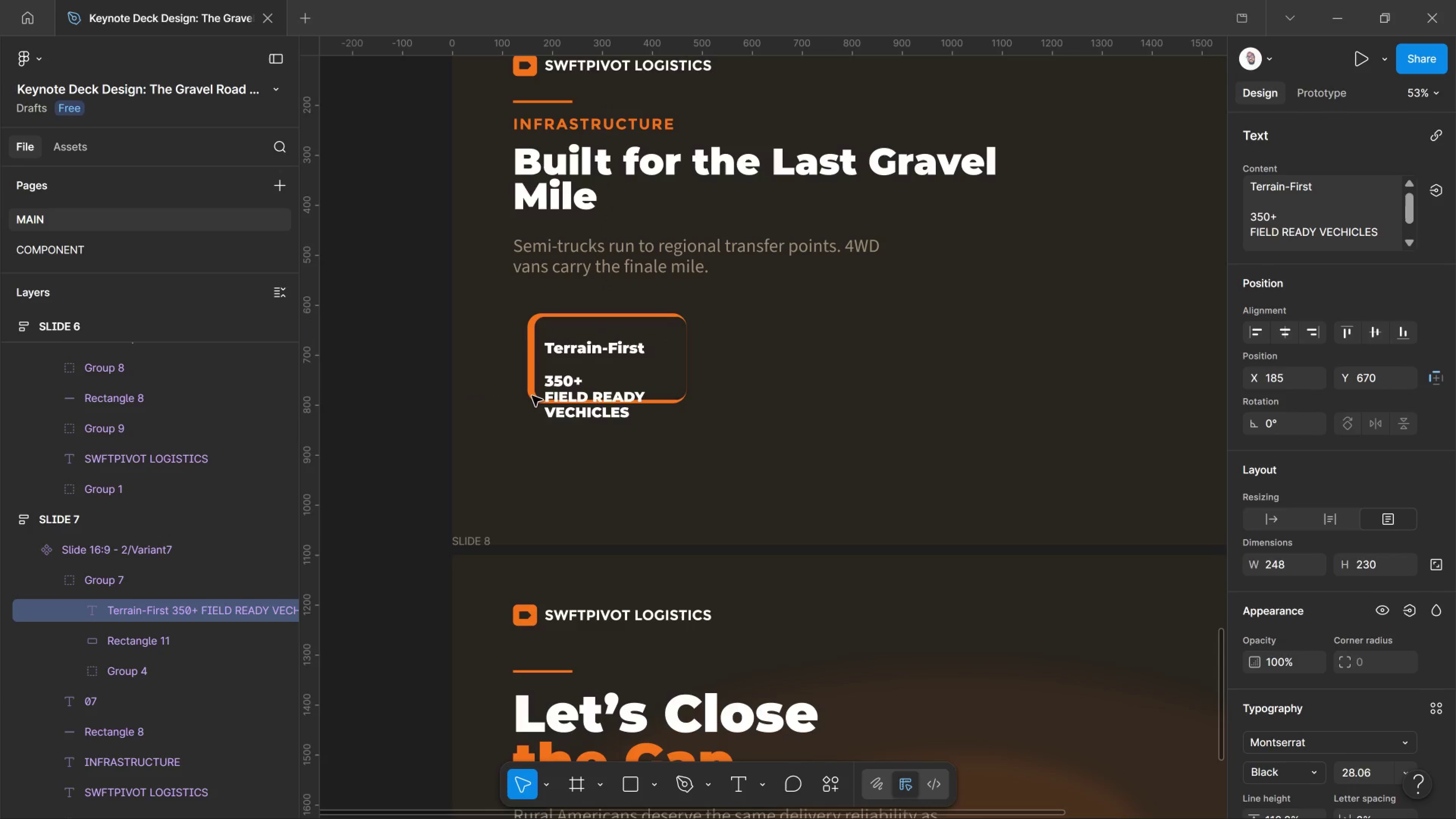 
key(Control+Shift+Comma)
 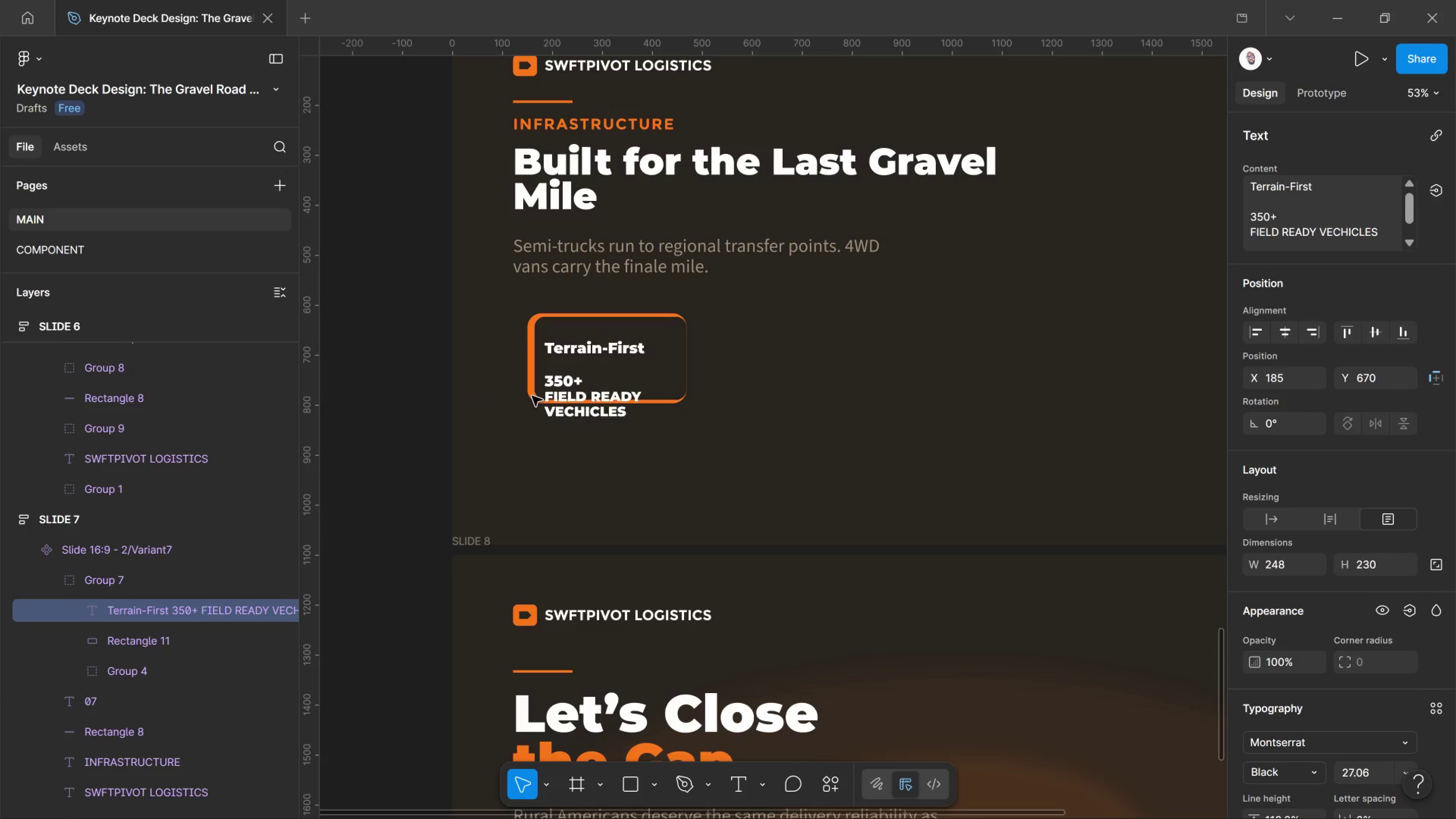 
key(Control+Shift+Comma)
 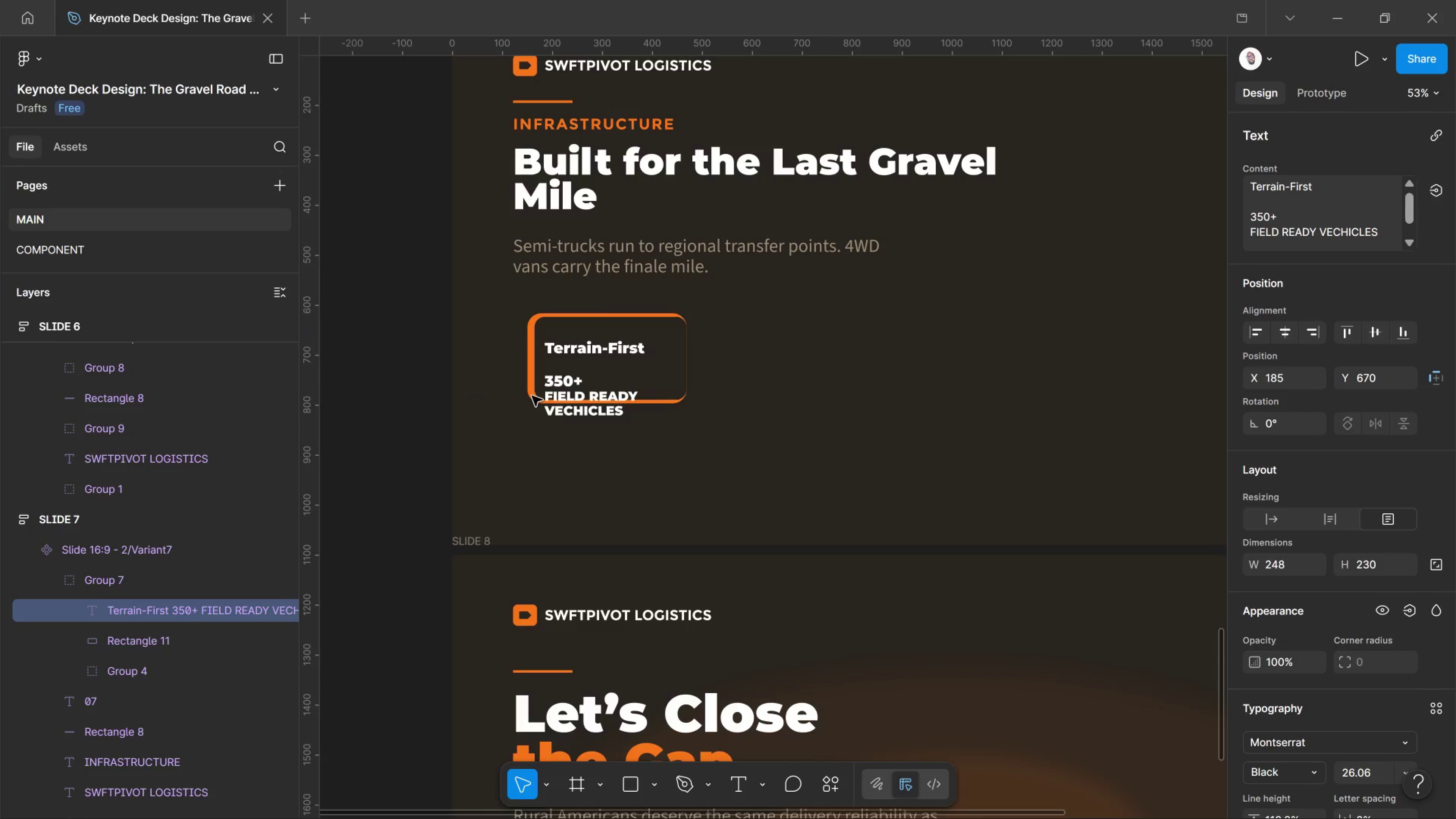 
key(Control+Shift+Comma)
 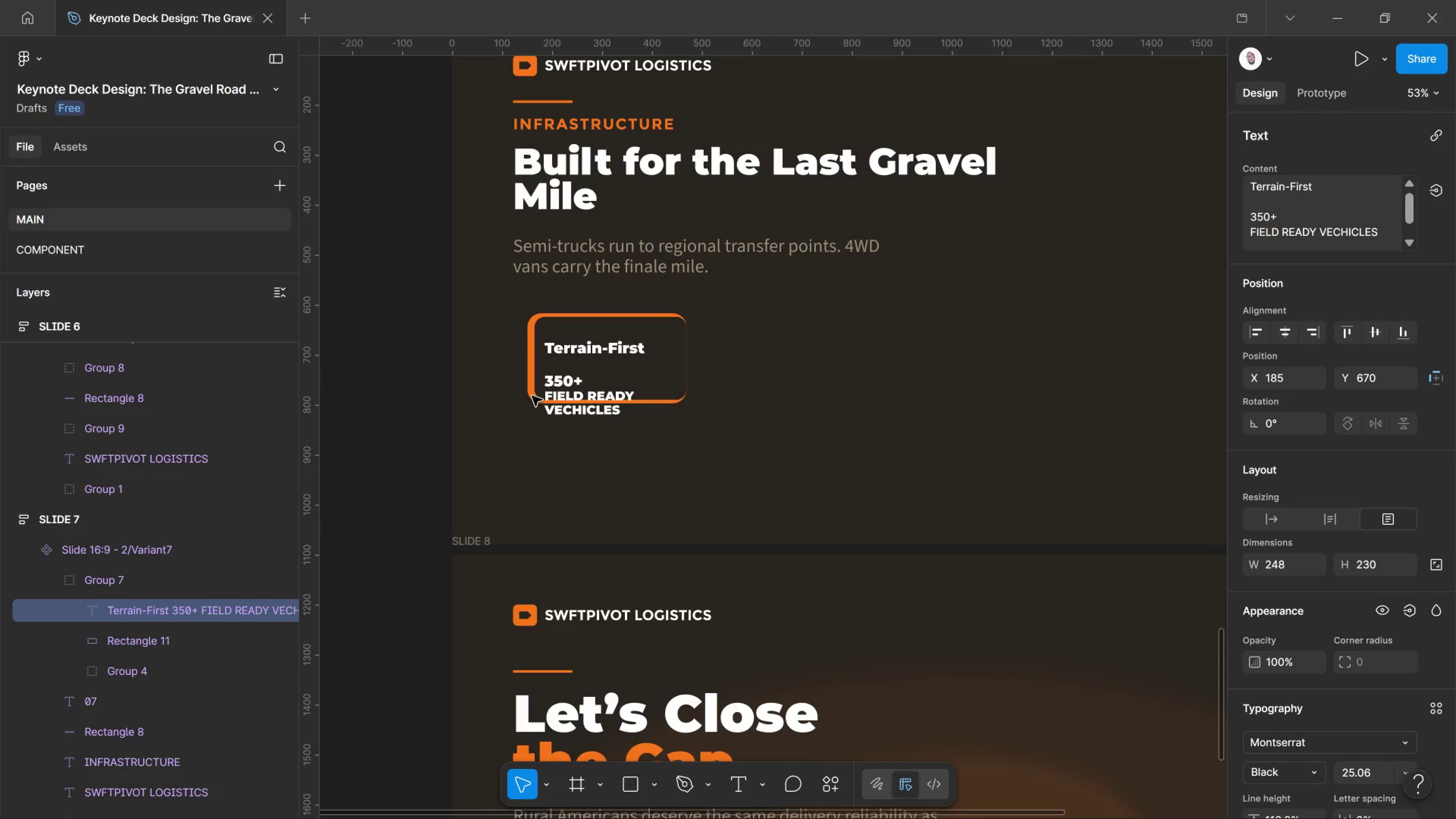 
key(Control+Shift+Comma)
 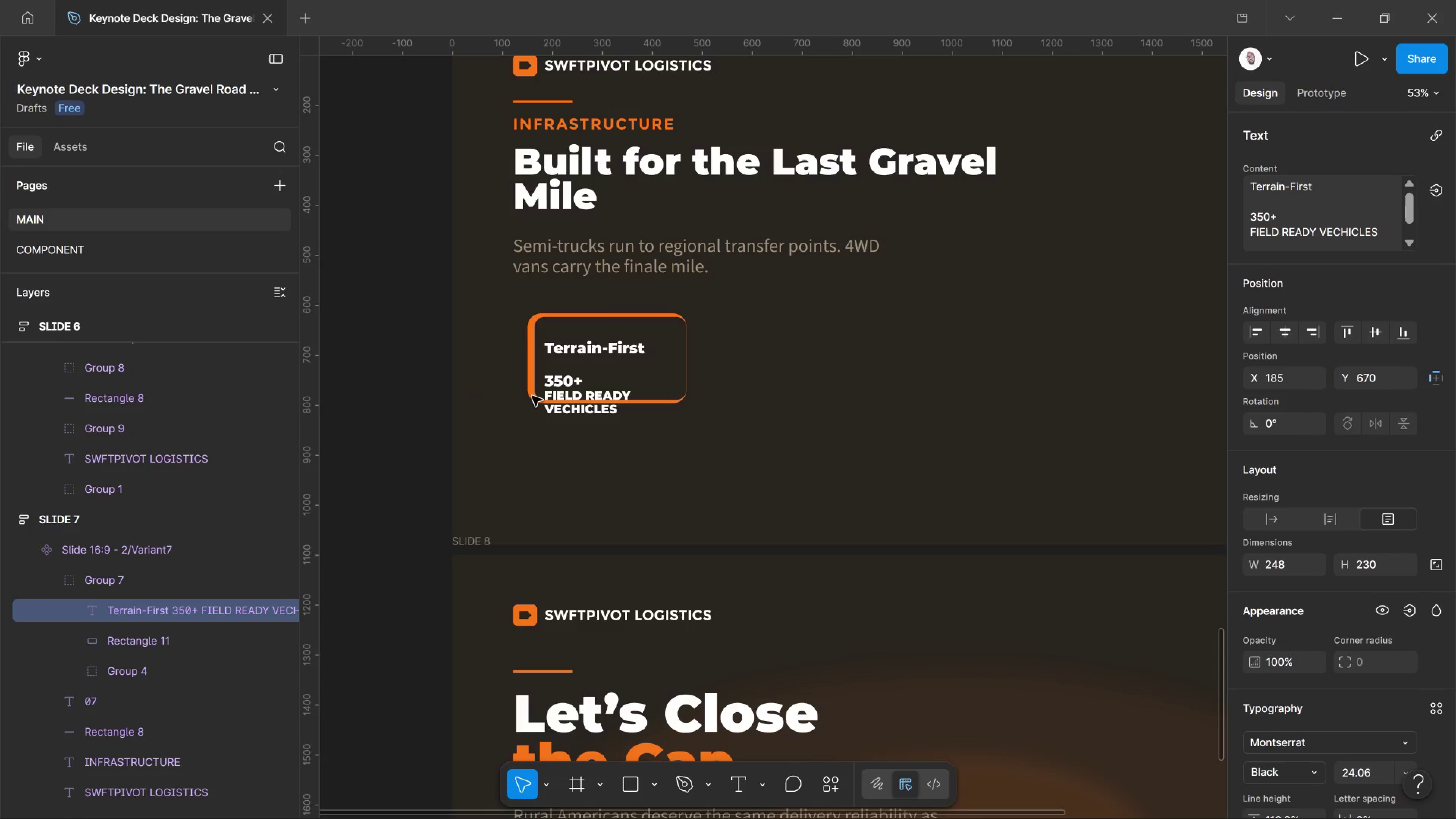 
key(Control+Shift+Comma)
 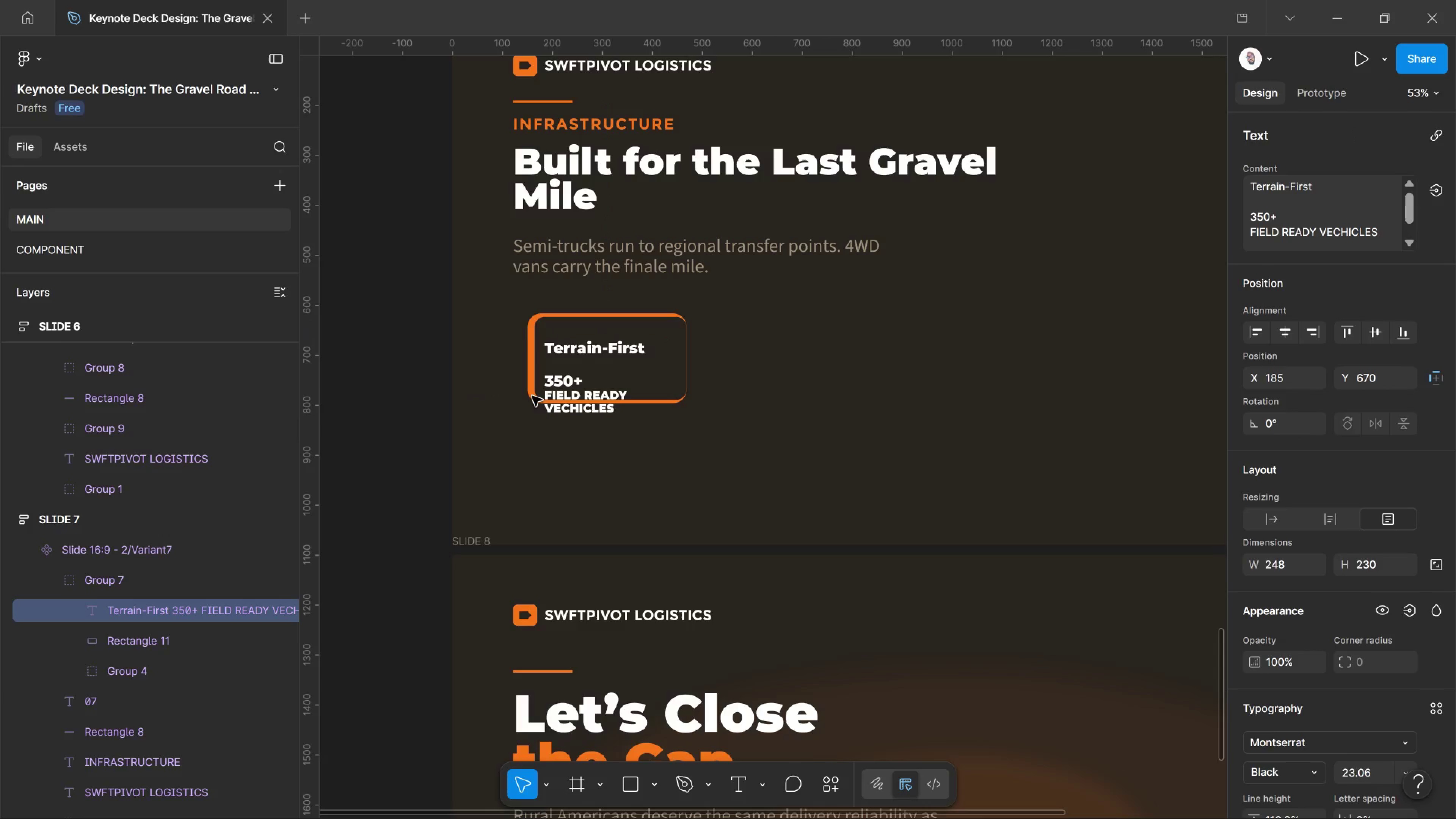 
key(Control+Shift+Comma)
 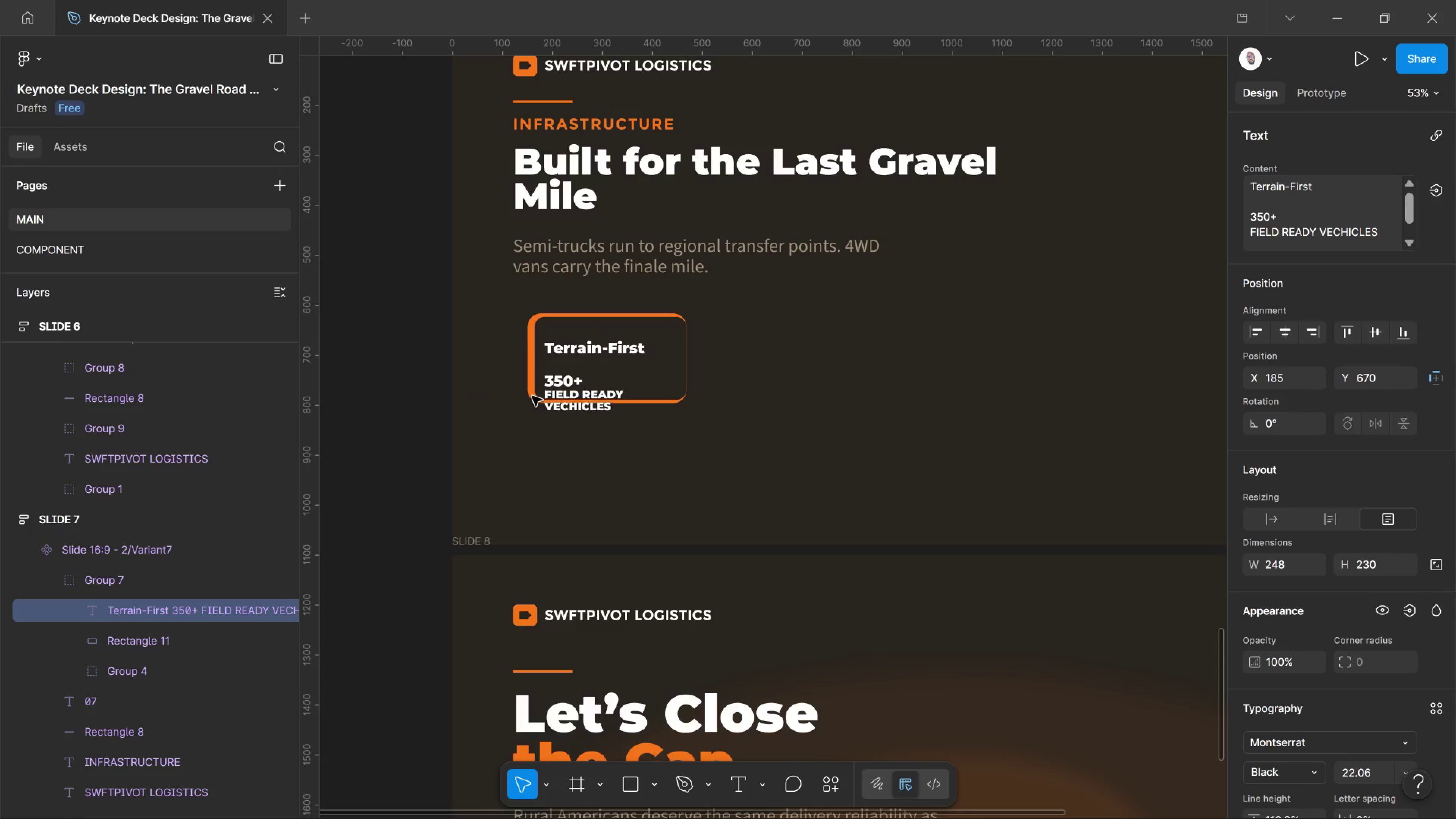 
key(Control+Shift+Comma)
 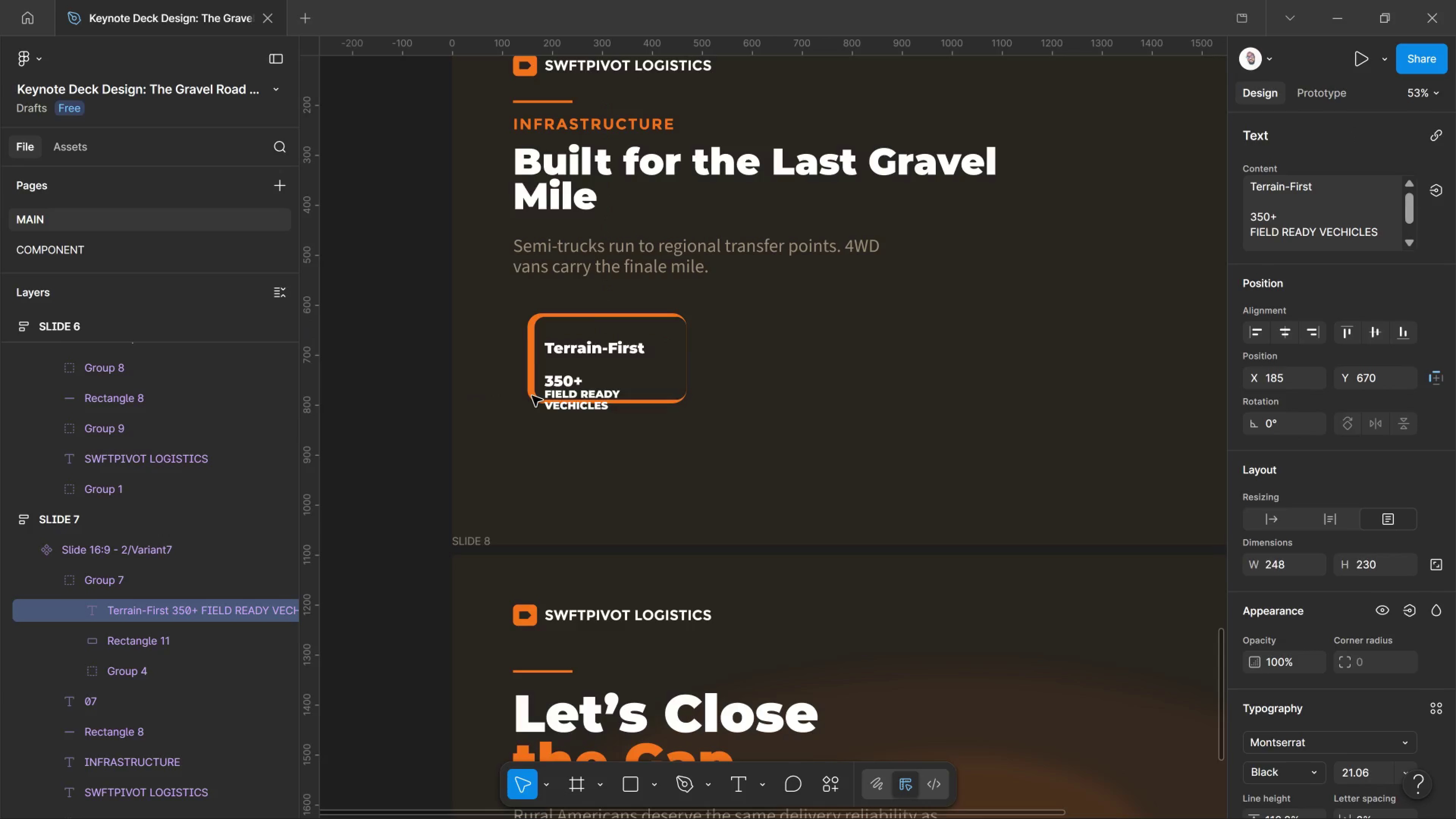 
key(Control+Shift+Comma)
 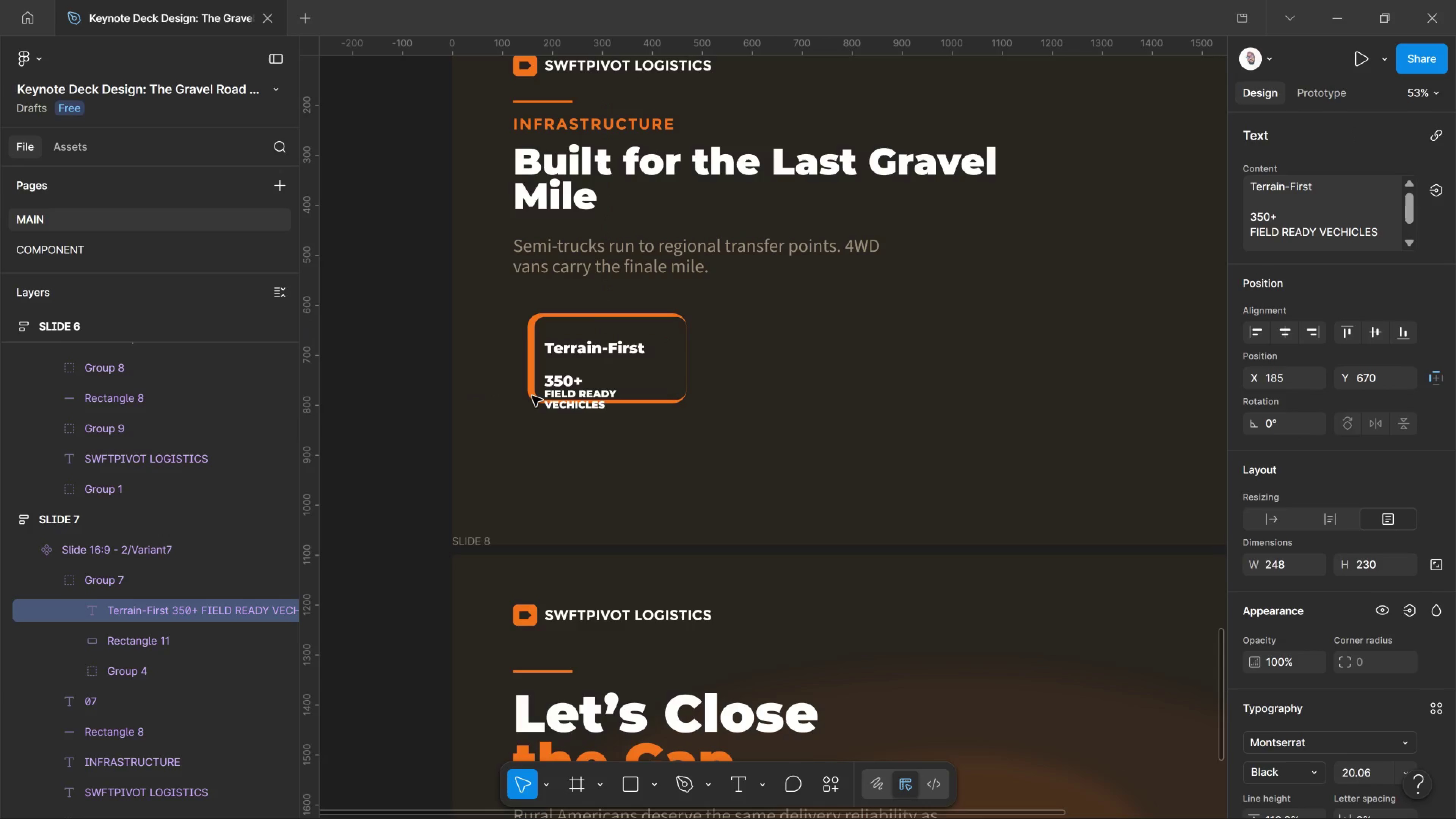 
key(Control+Shift+Comma)
 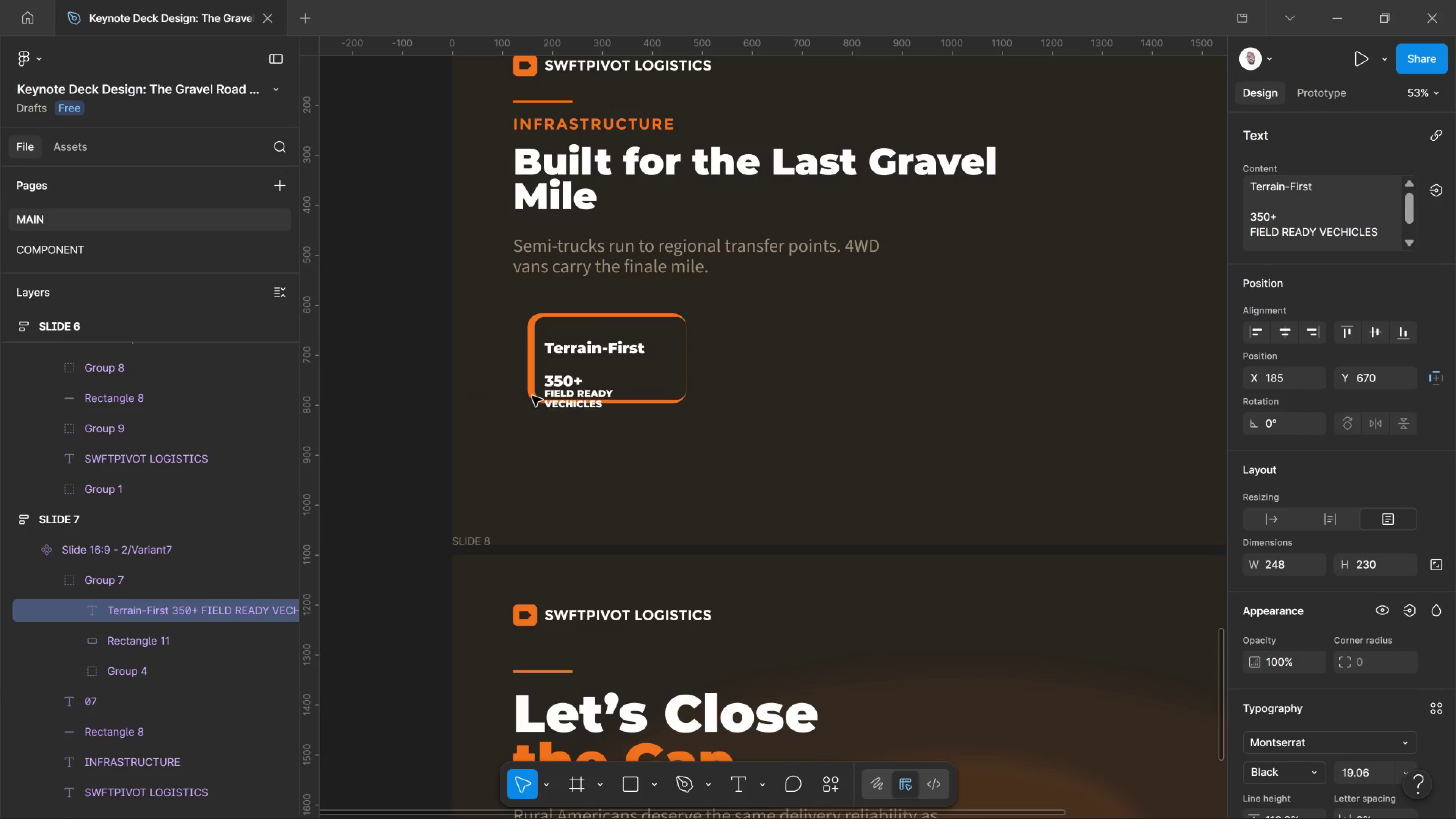 
key(Control+Shift+Comma)
 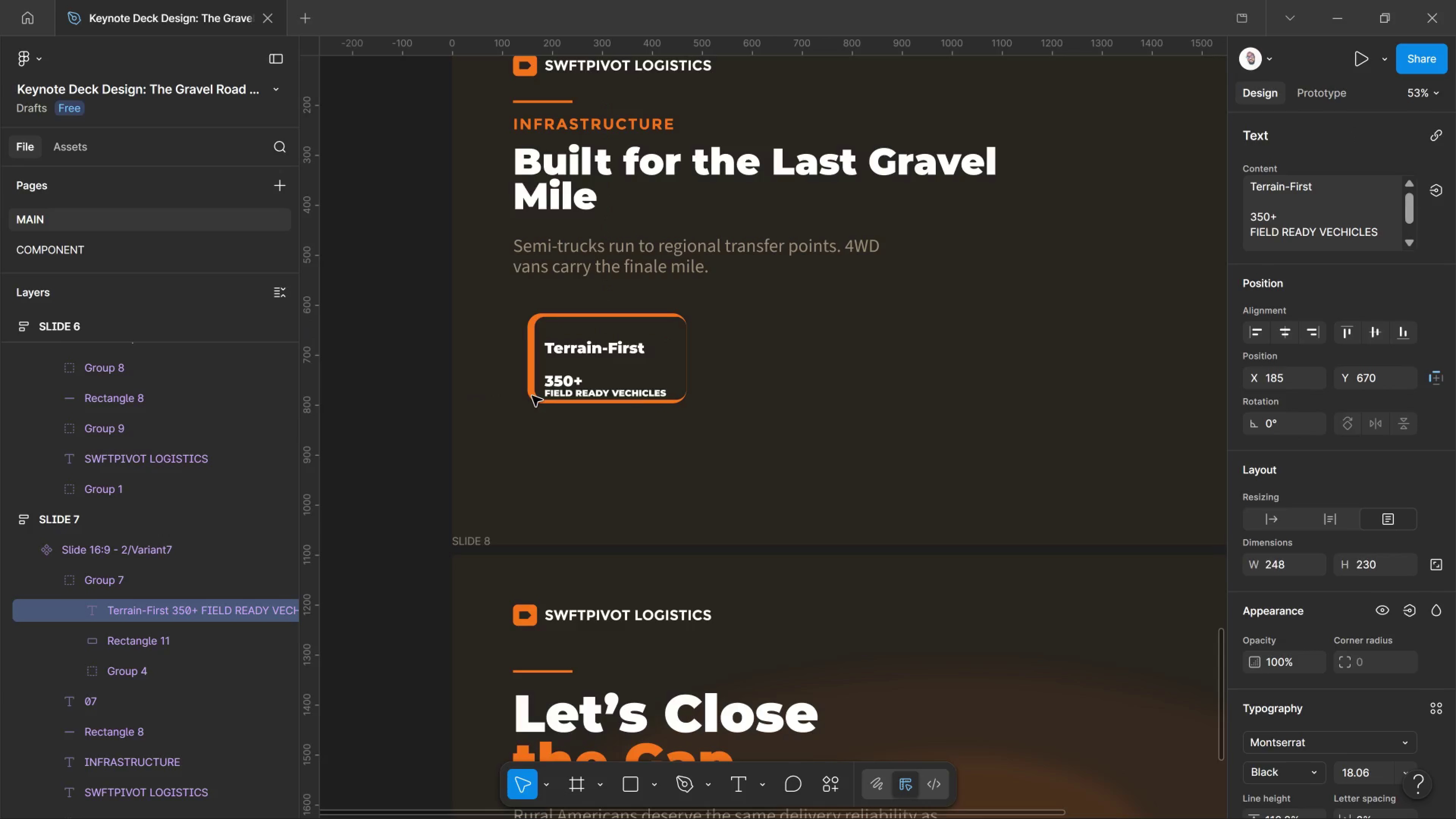 
key(Control+Shift+Comma)
 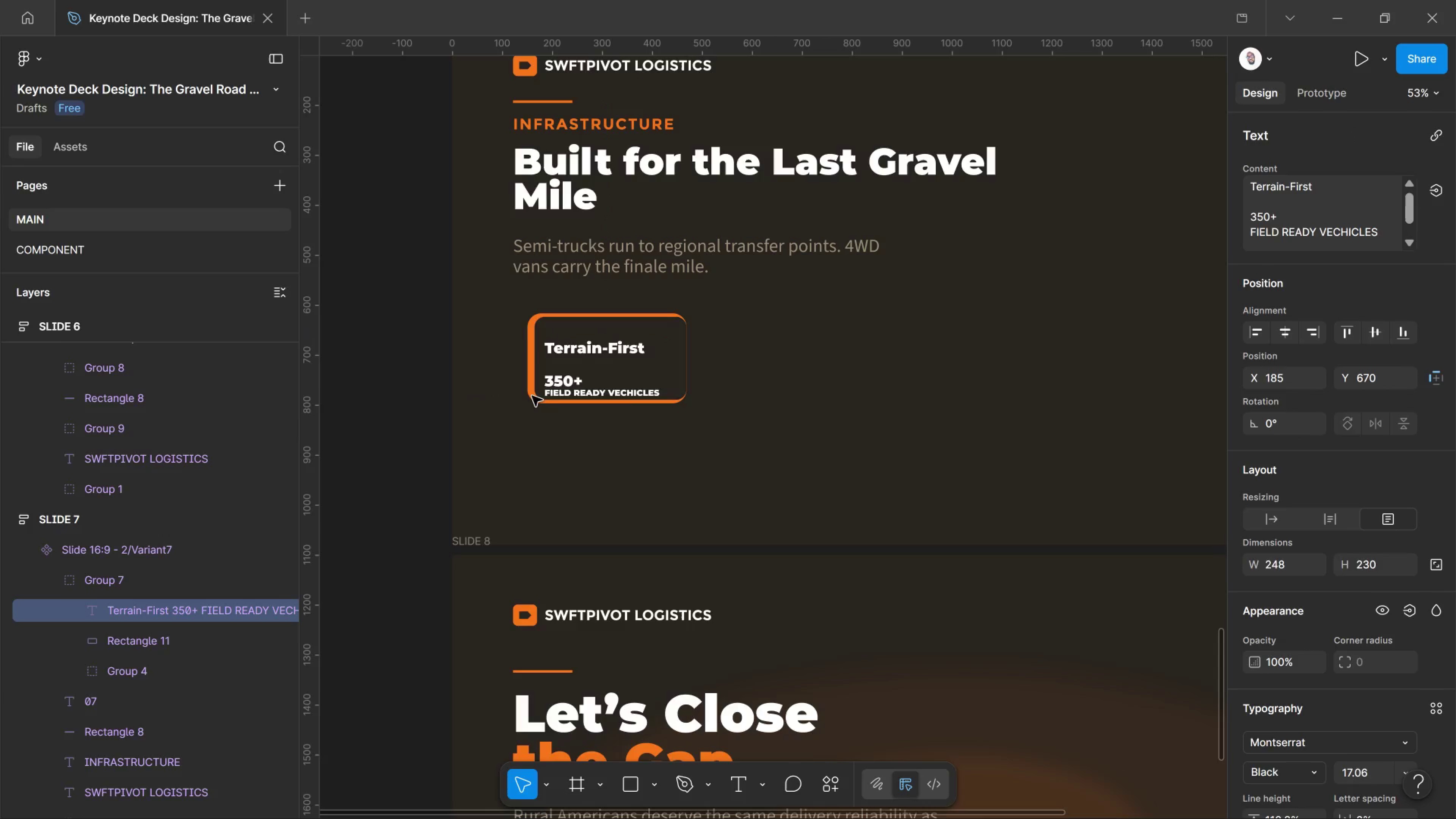 
key(Control+Shift+Comma)
 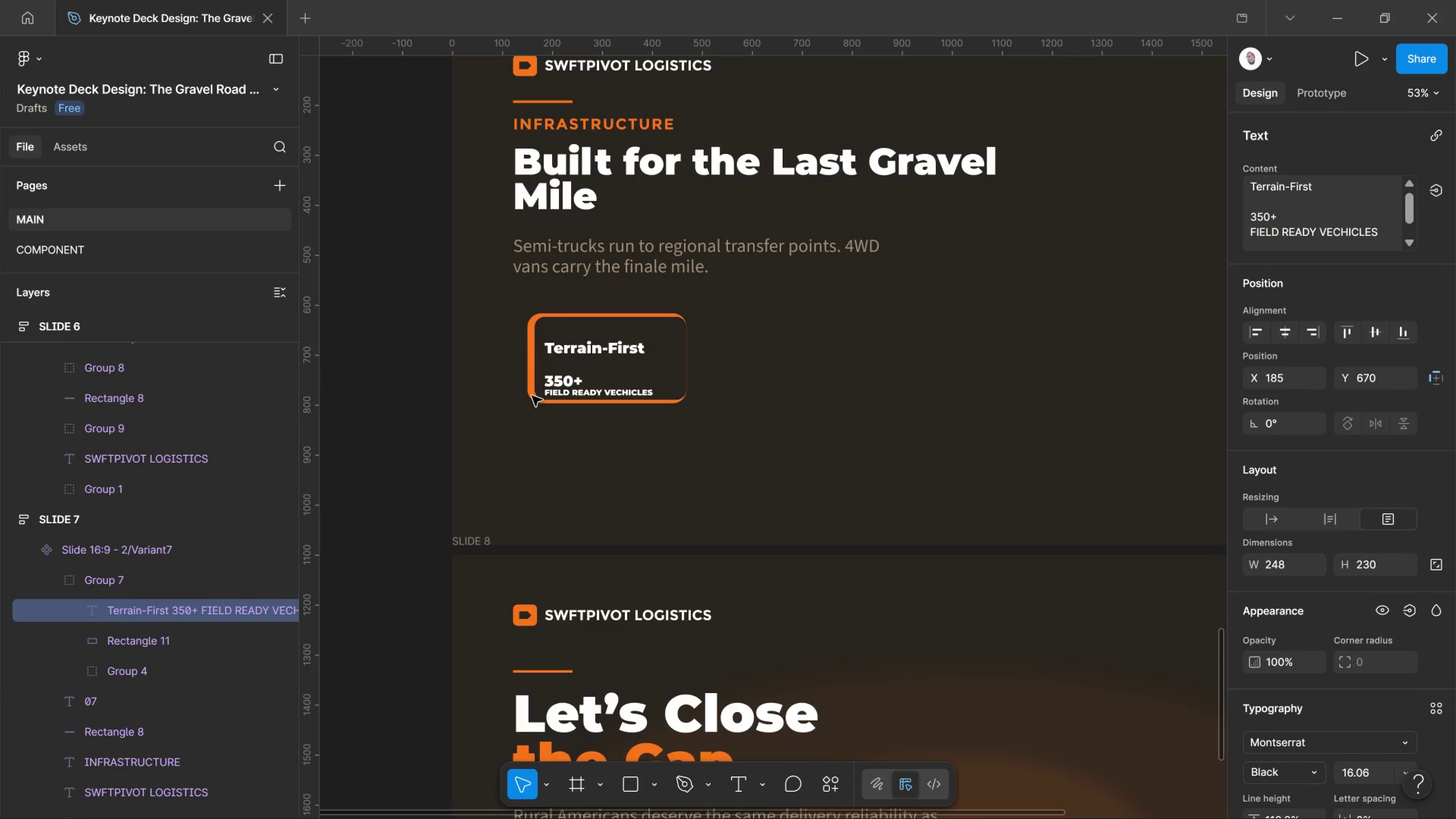 
key(Control+Shift+Comma)
 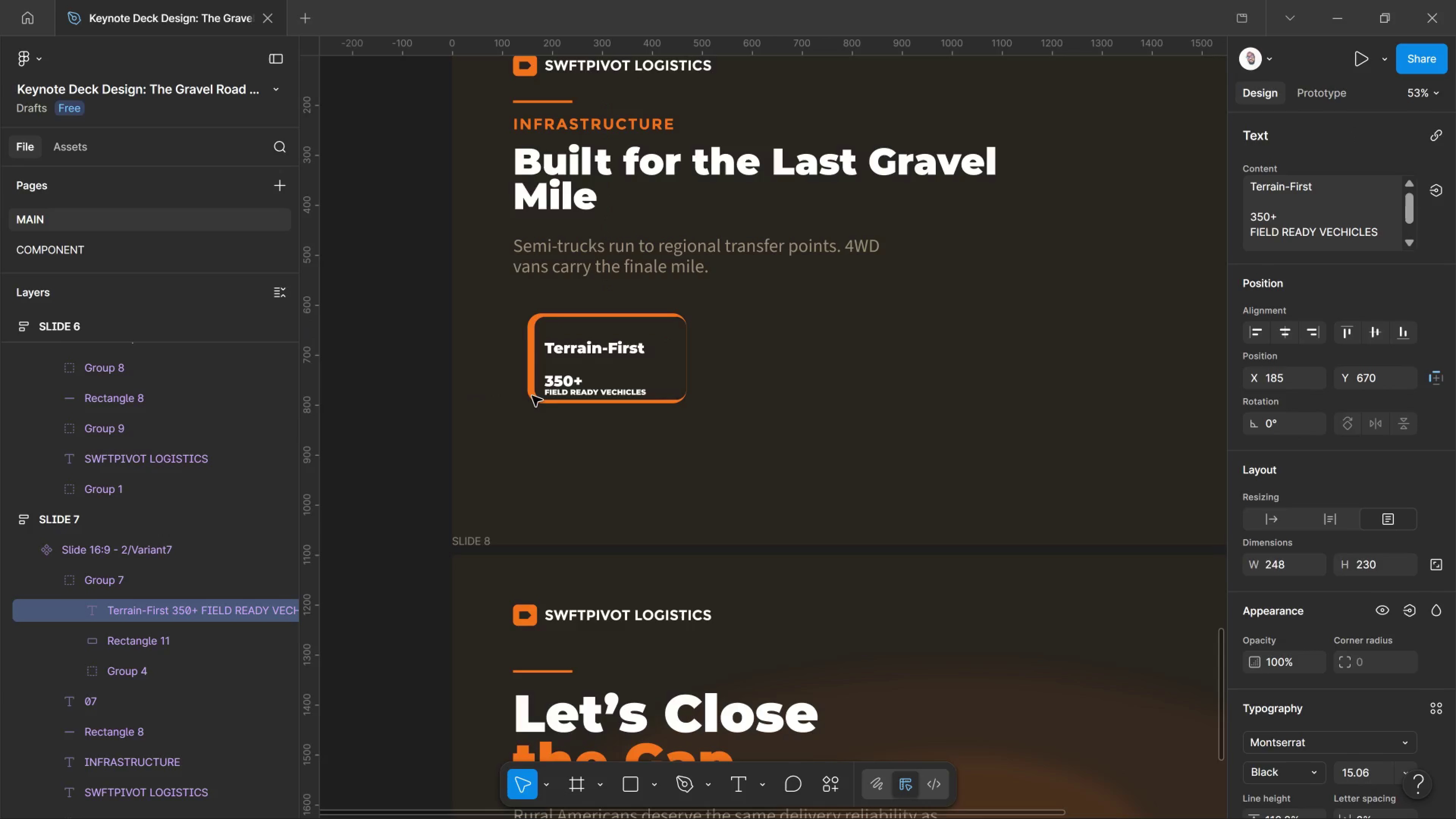 
key(Control+Shift+Comma)
 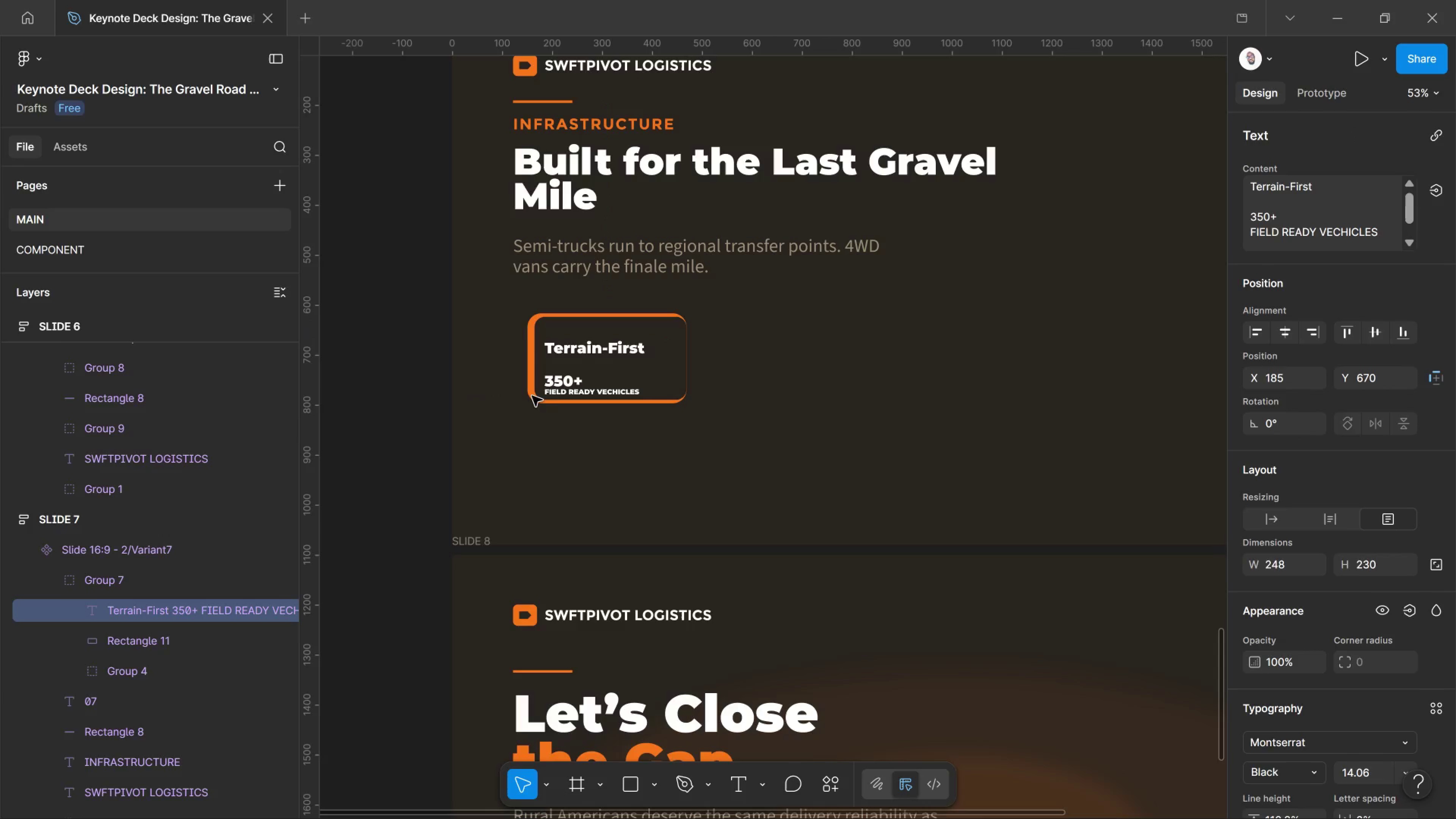 
key(Control+Shift+Comma)
 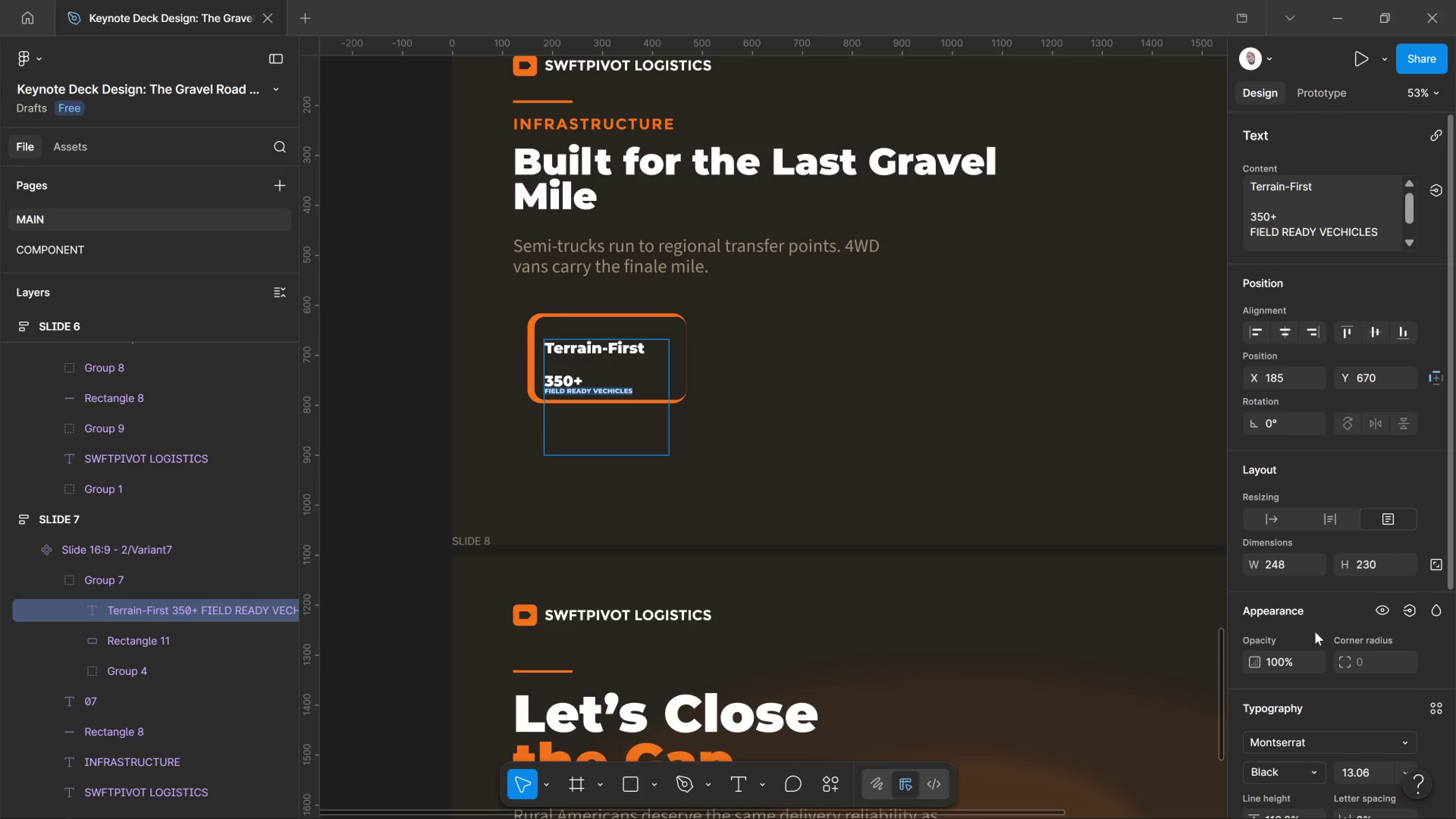 
left_click([1309, 778])
 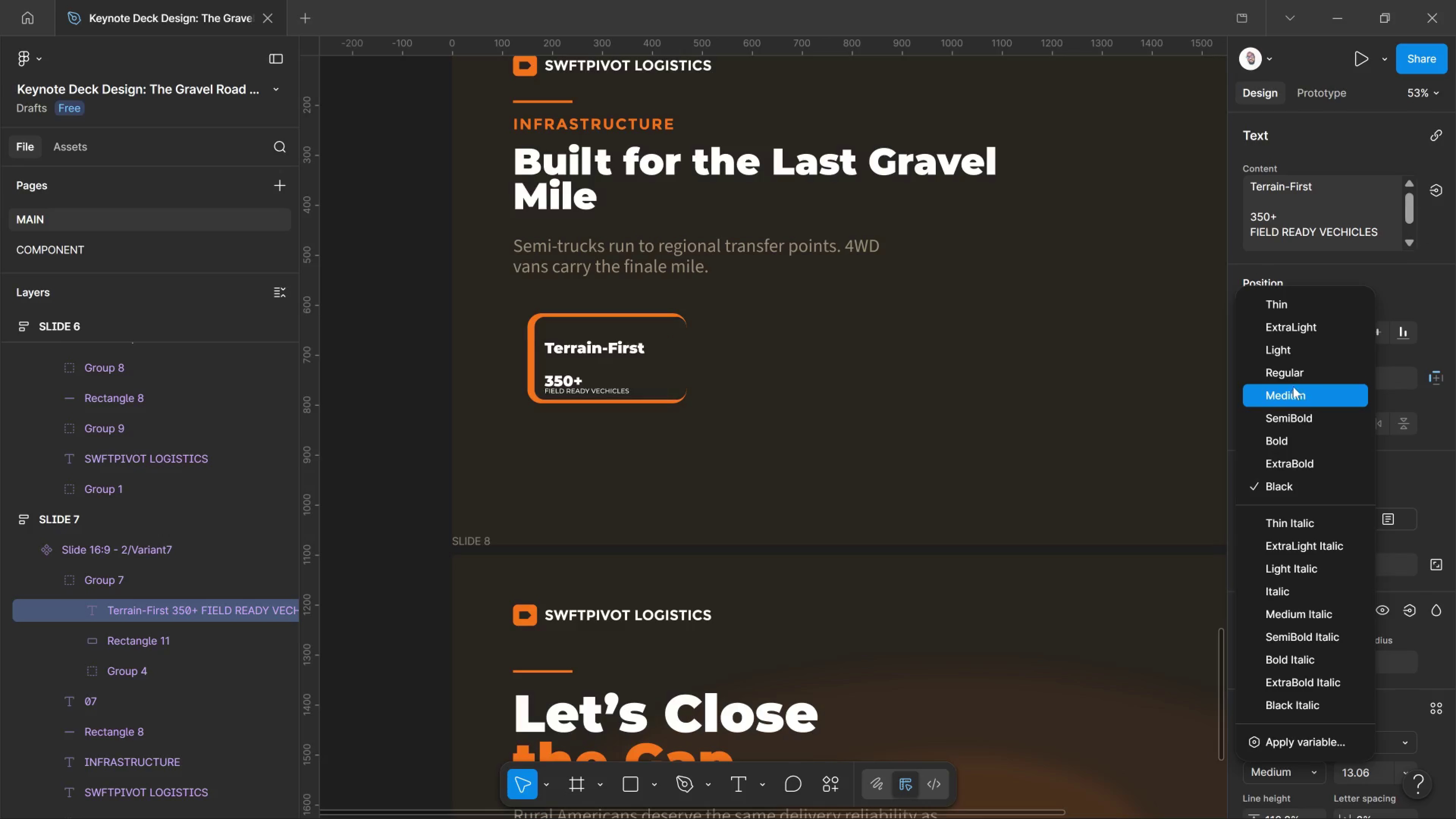 
left_click_drag(start_coordinate=[1298, 369], to_coordinate=[1299, 372])
 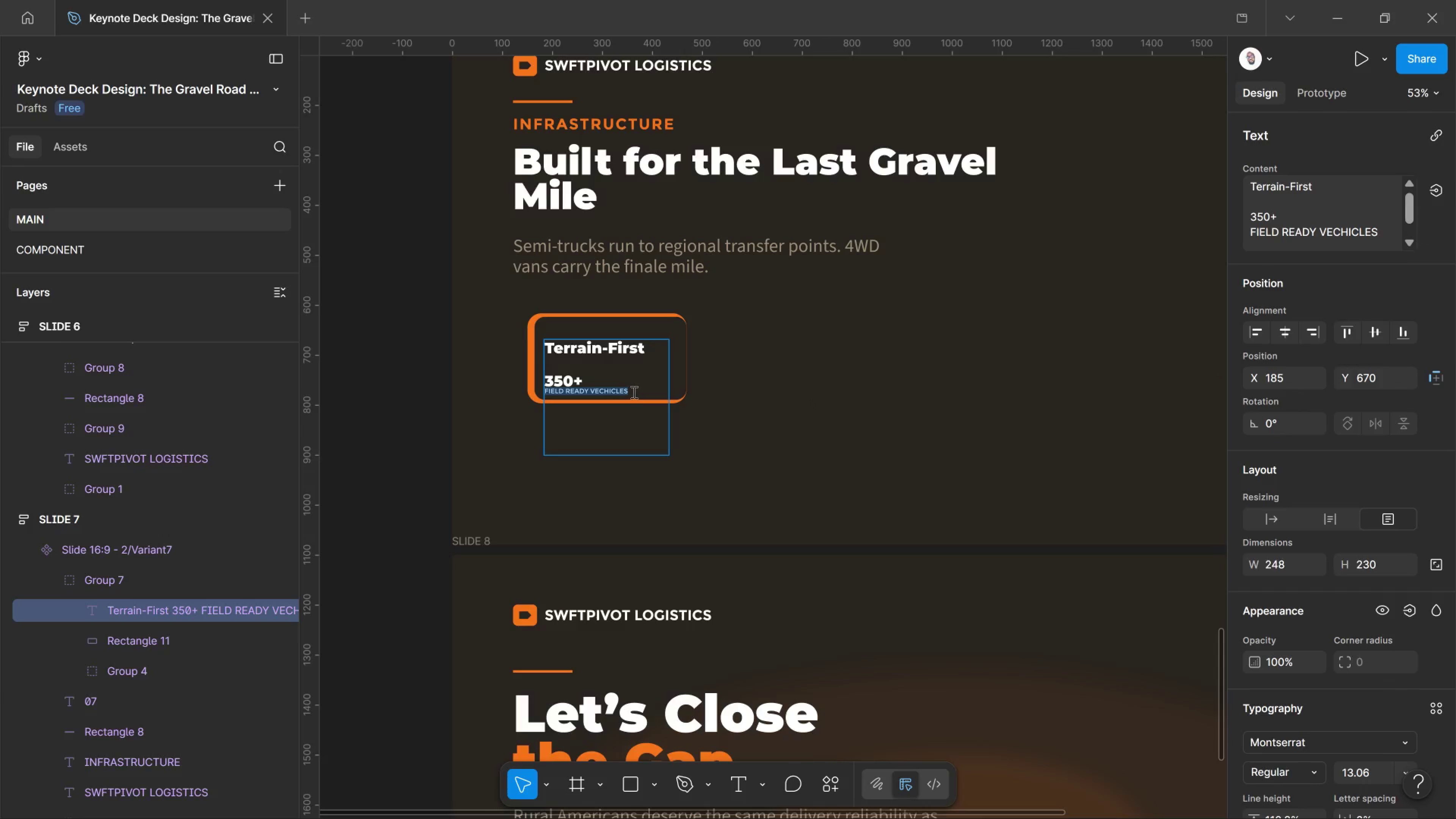 
left_click([633, 392])
 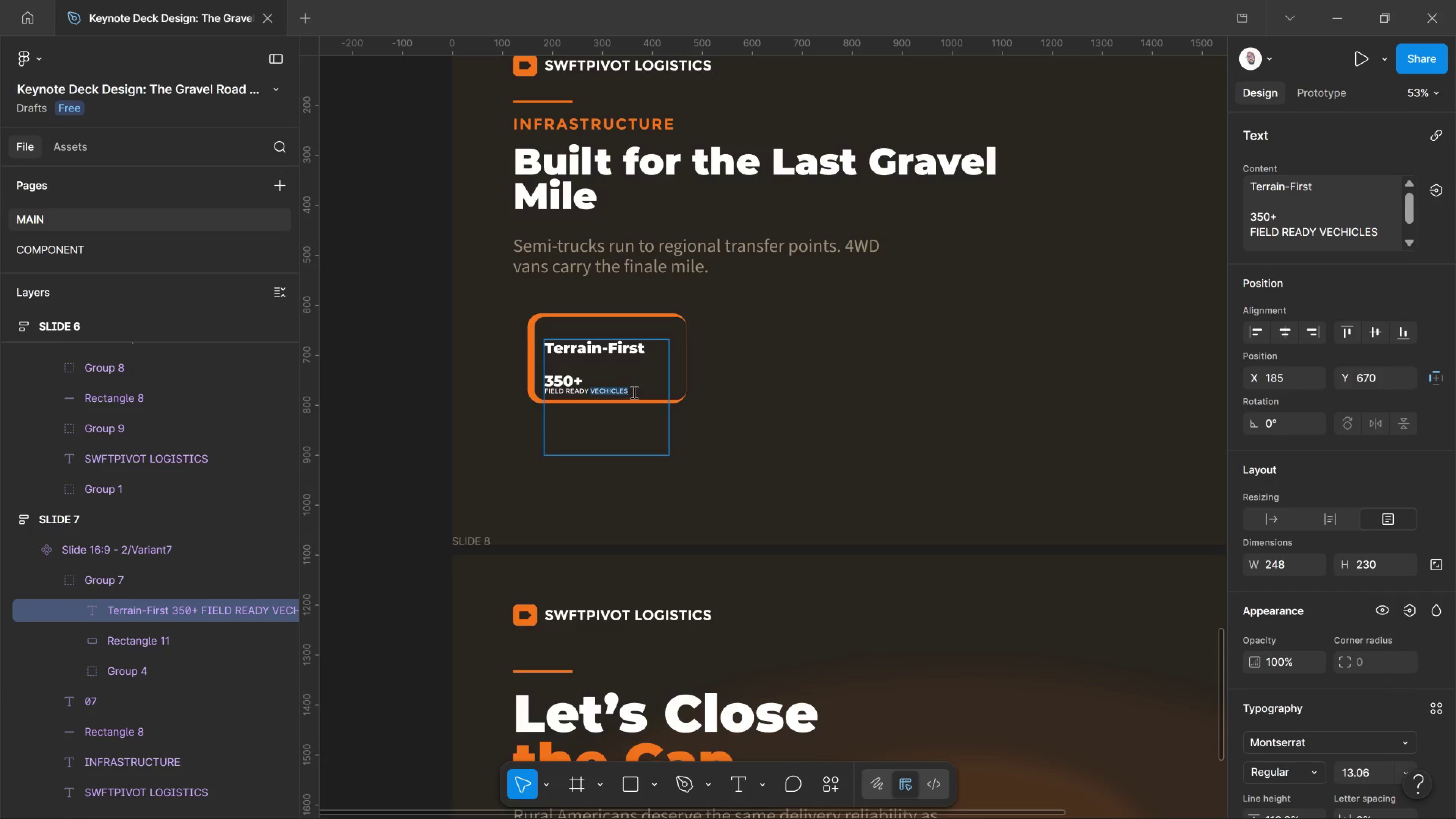 
left_click_drag(start_coordinate=[633, 392], to_coordinate=[535, 382])
 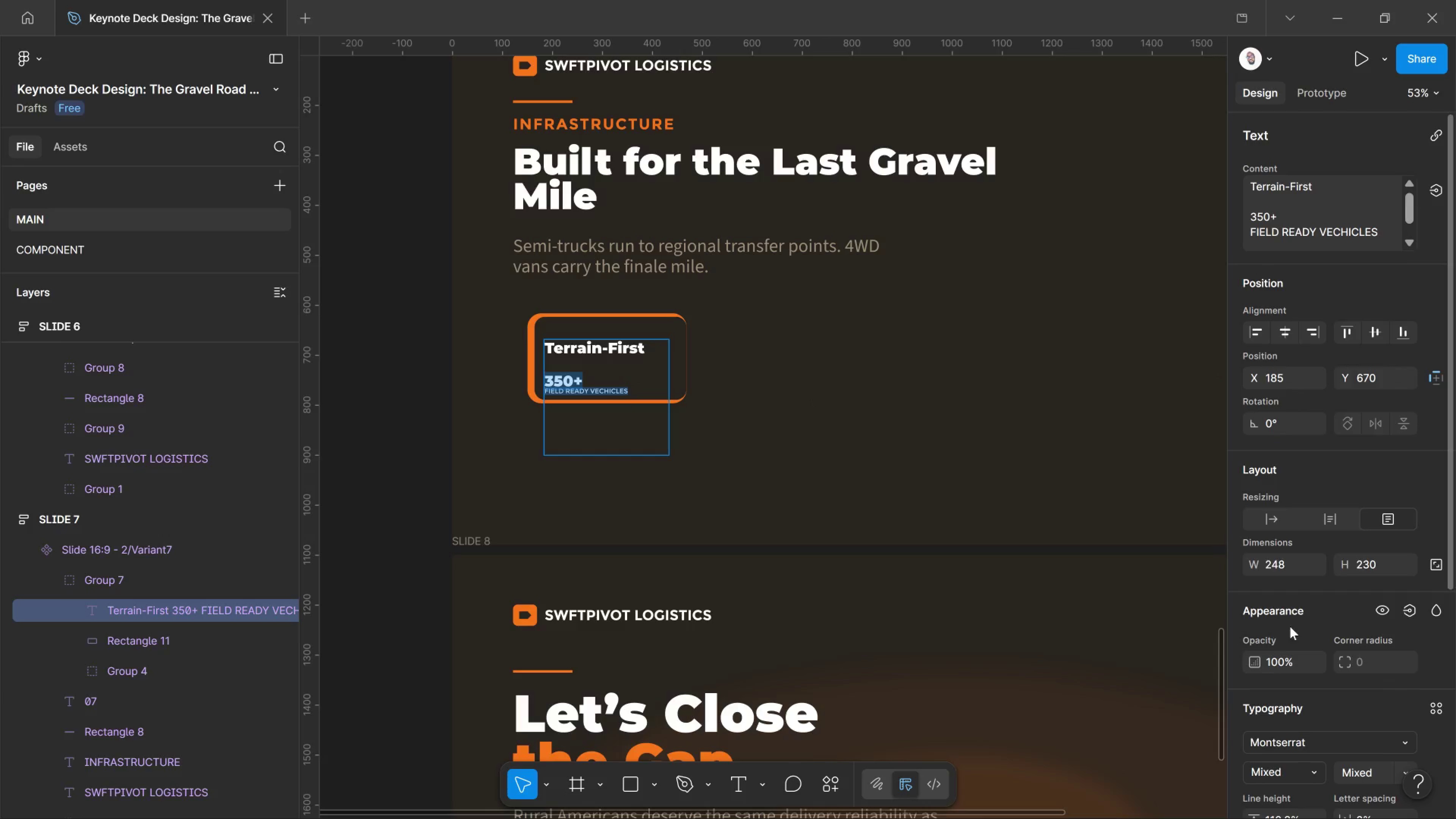 
scroll: coordinate [1298, 643], scroll_direction: down, amount: 3.0
 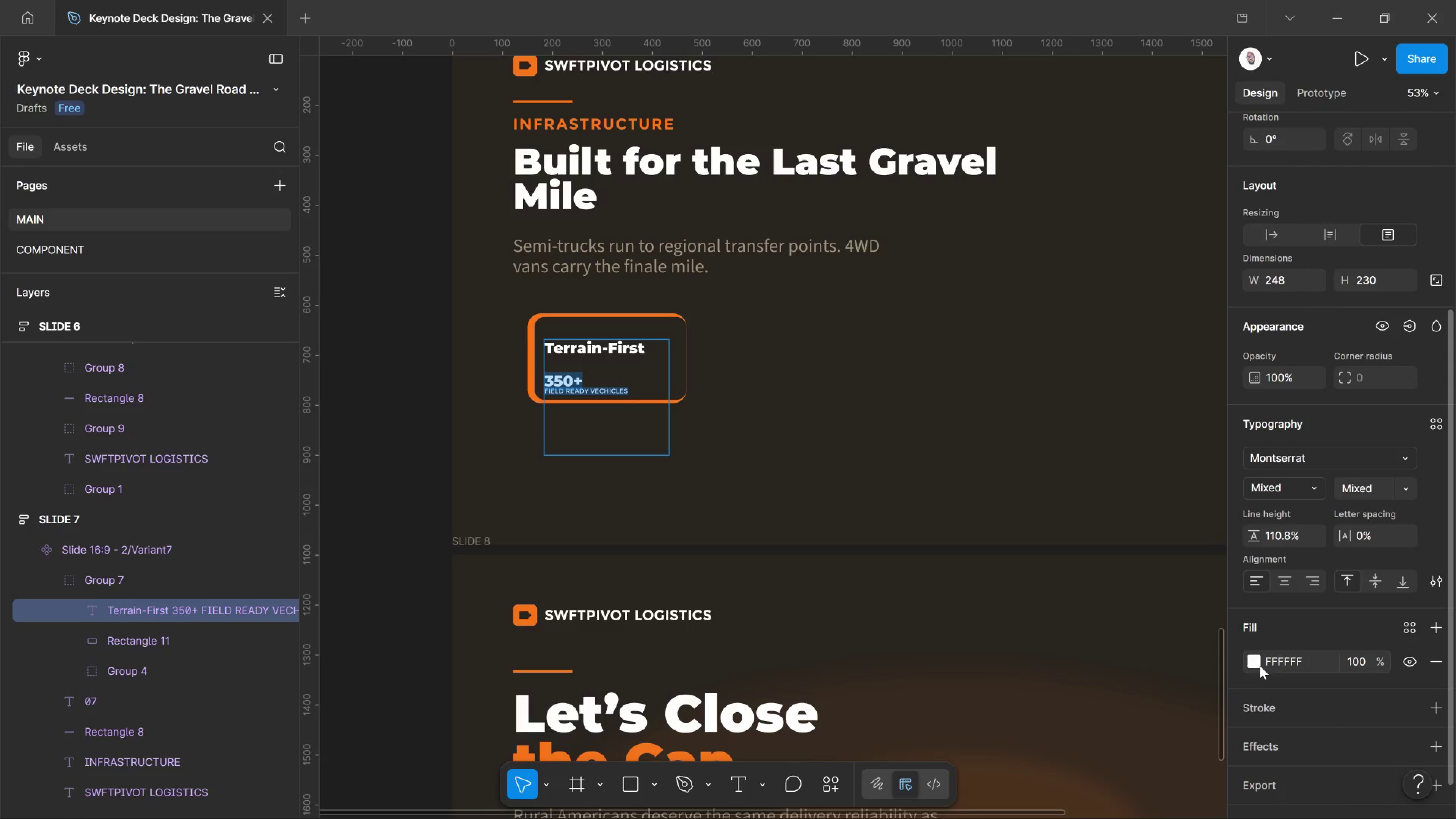 
left_click([1260, 661])
 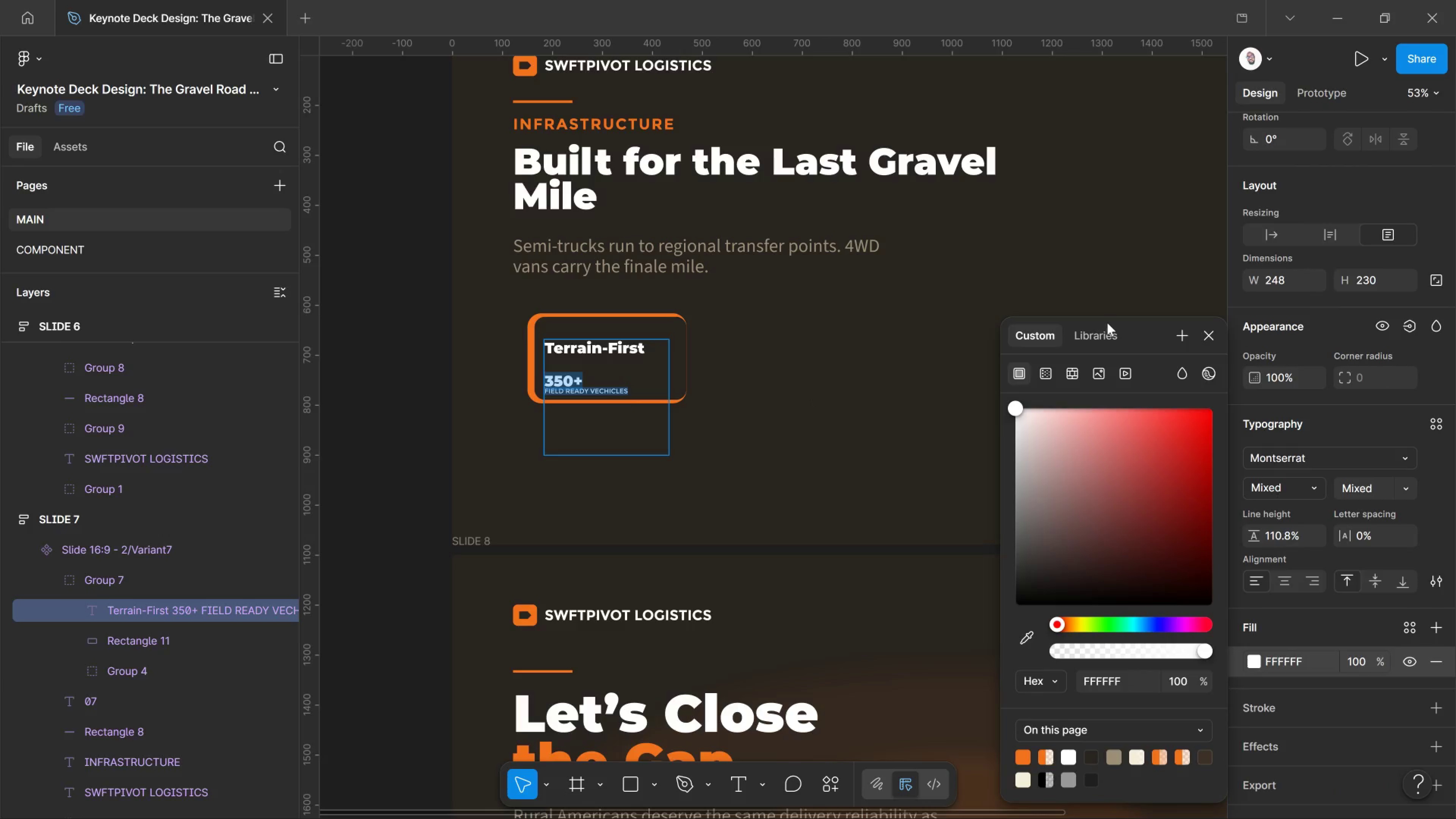 
double_click([1108, 325])
 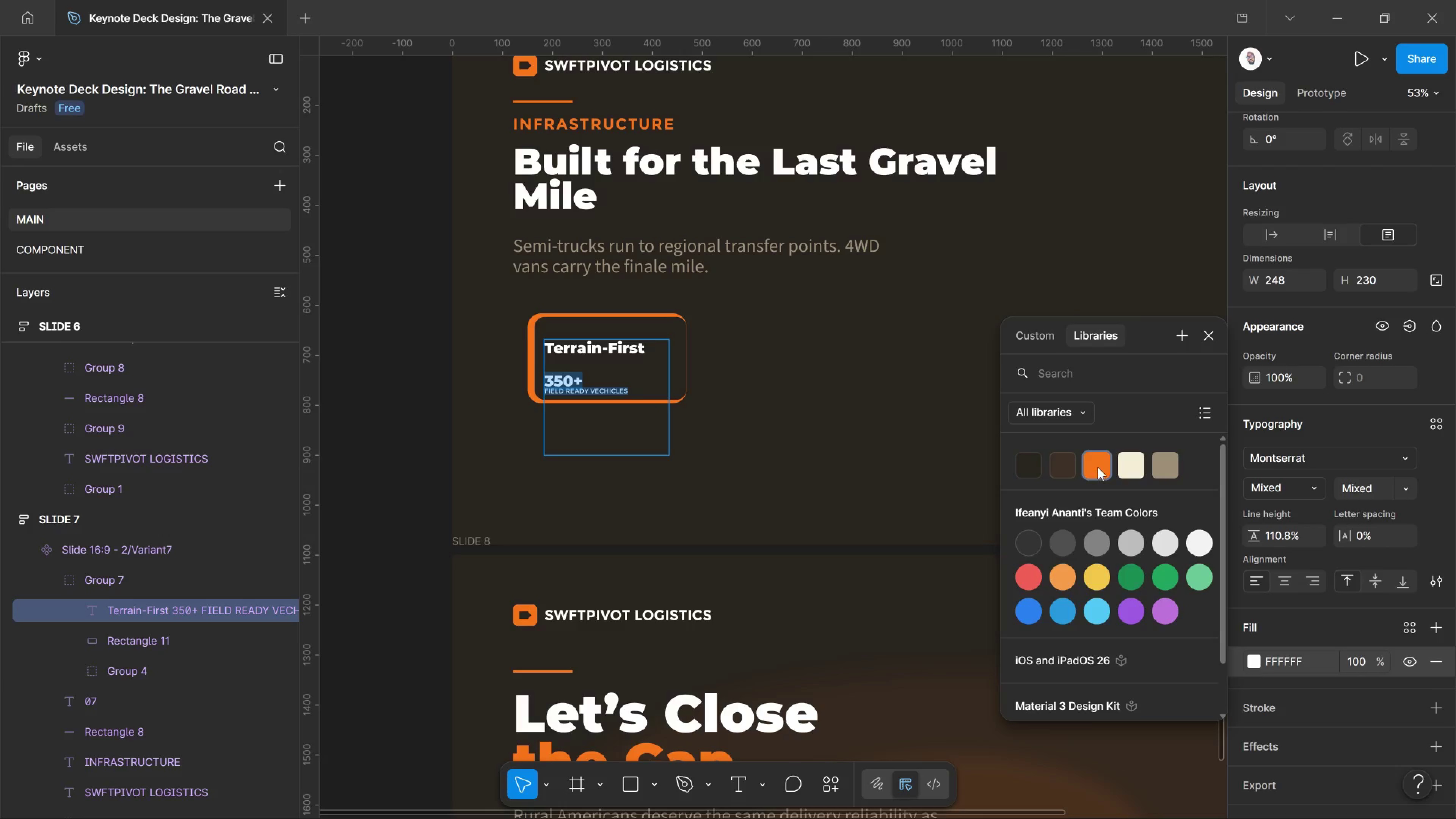 
left_click([1098, 467])
 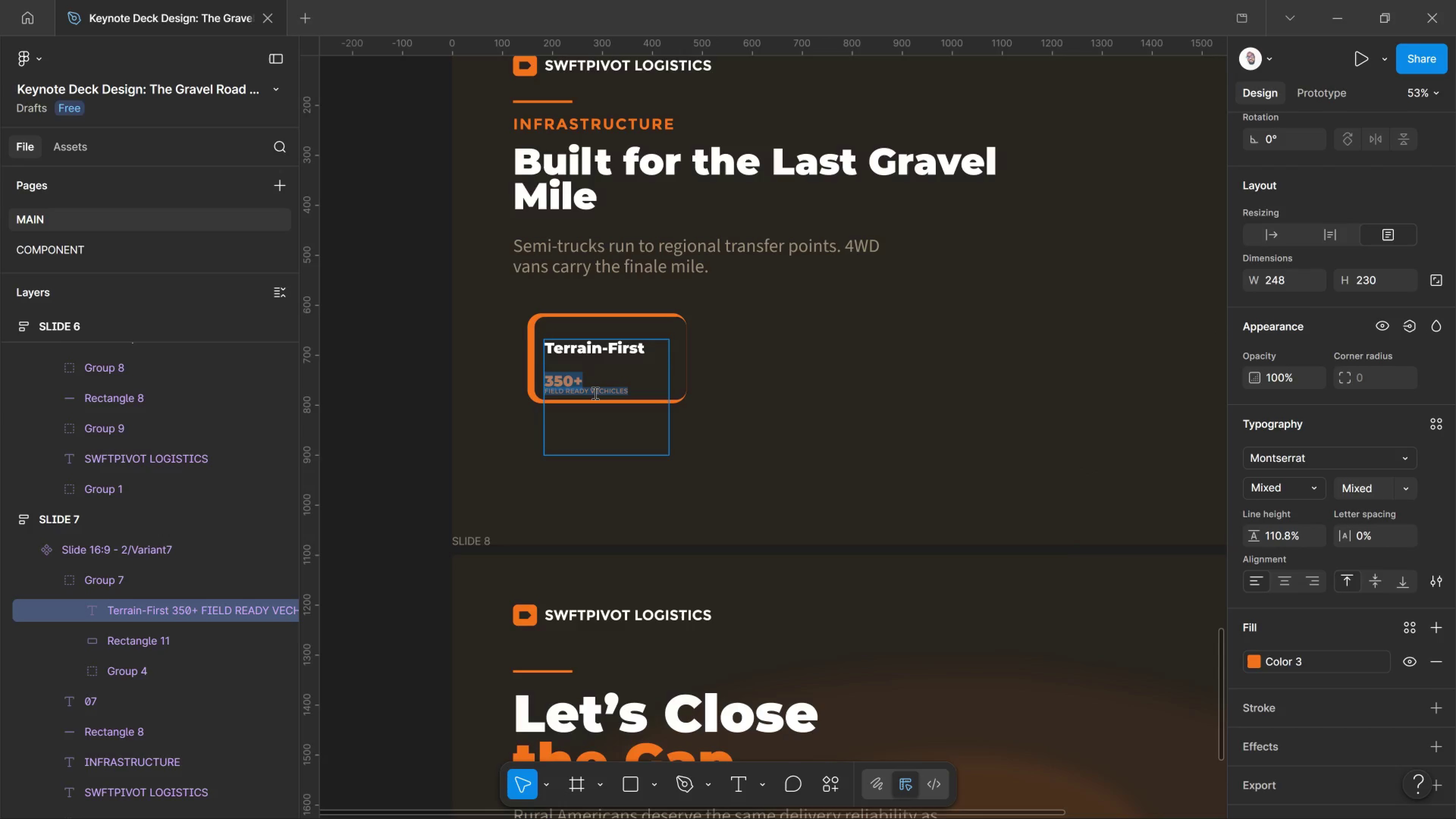 
scroll: coordinate [1357, 584], scroll_direction: down, amount: 2.0
 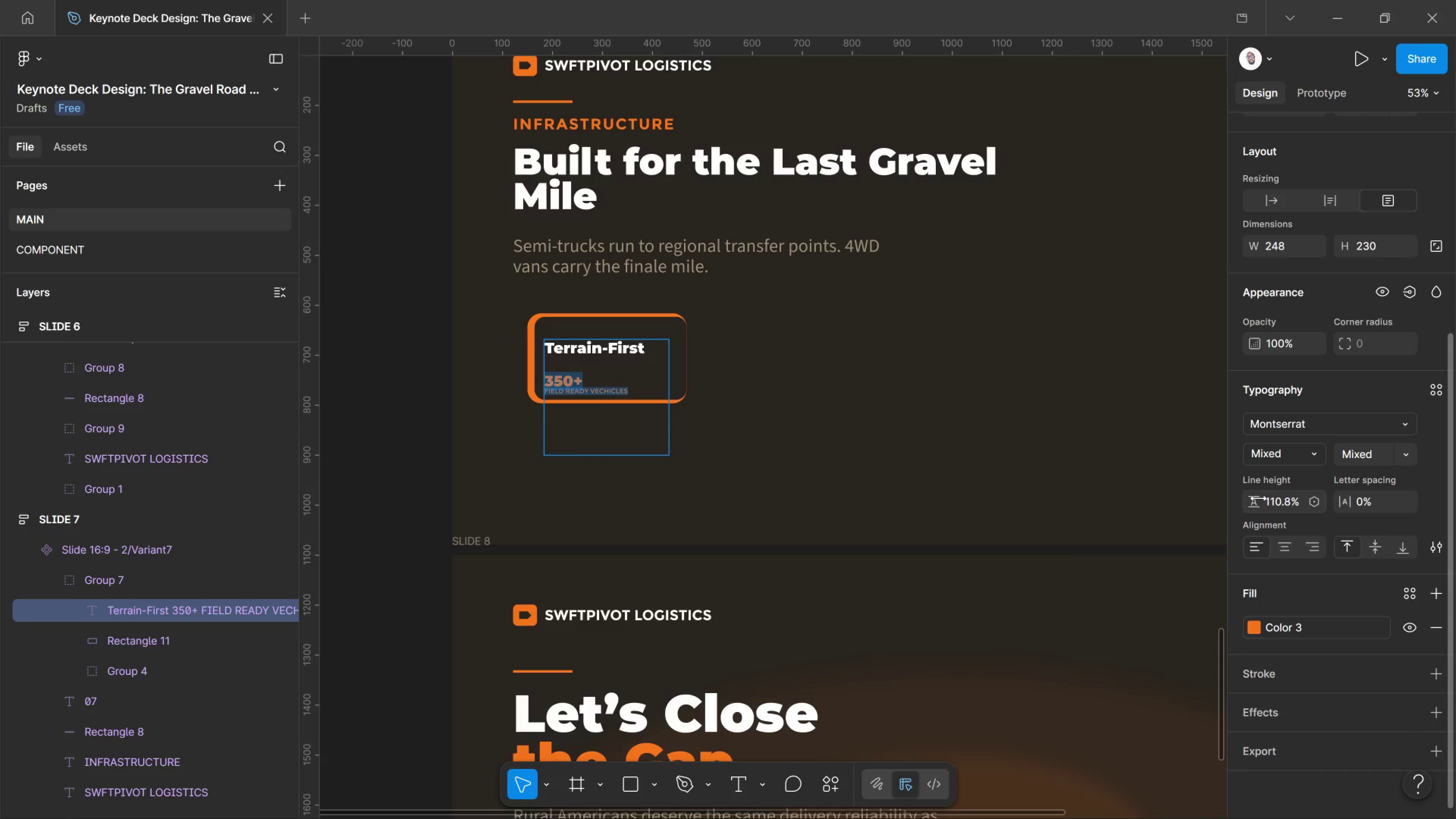 
left_click_drag(start_coordinate=[1259, 498], to_coordinate=[800, 430])
 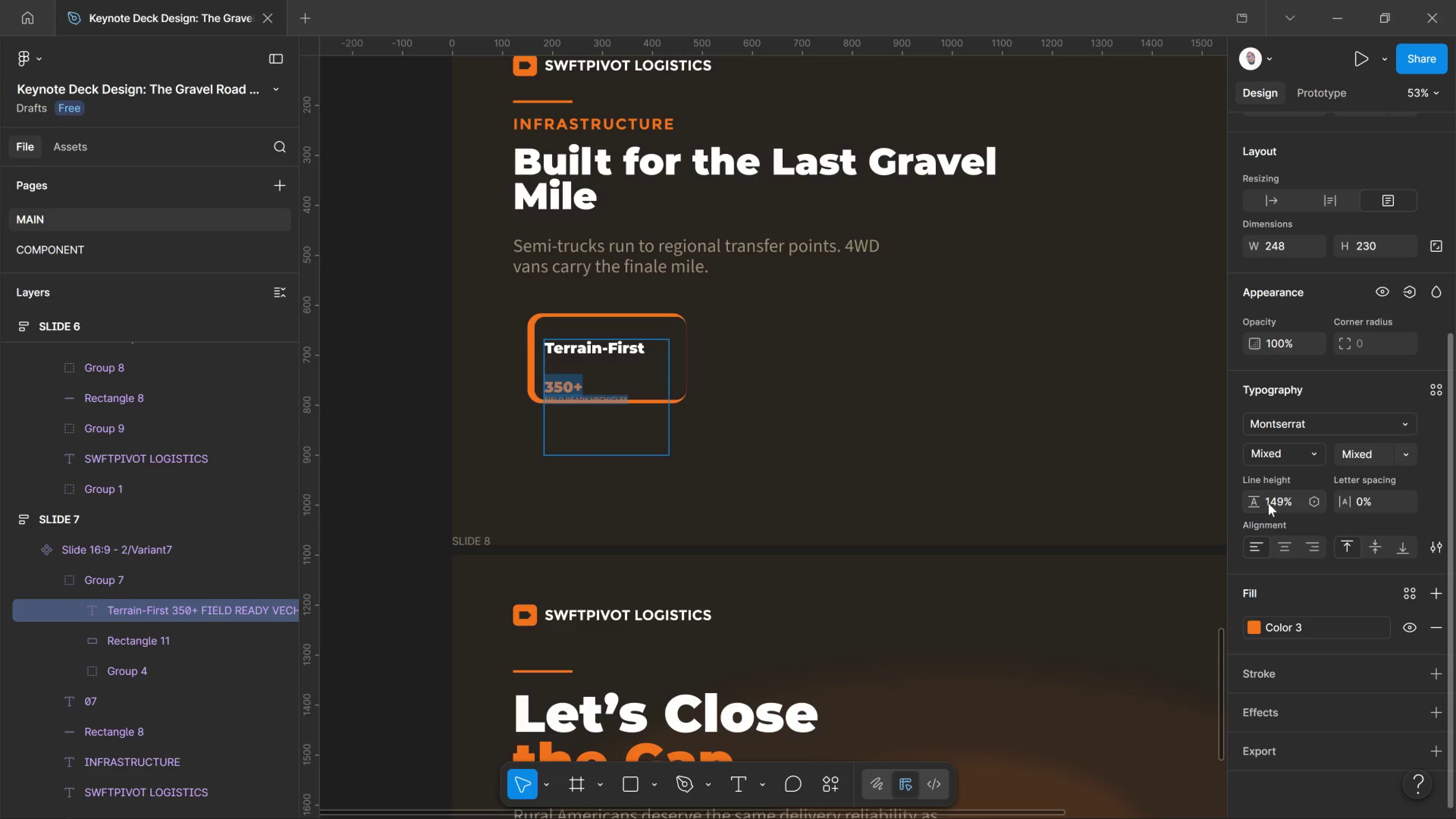 
left_click_drag(start_coordinate=[1257, 497], to_coordinate=[764, 444])
 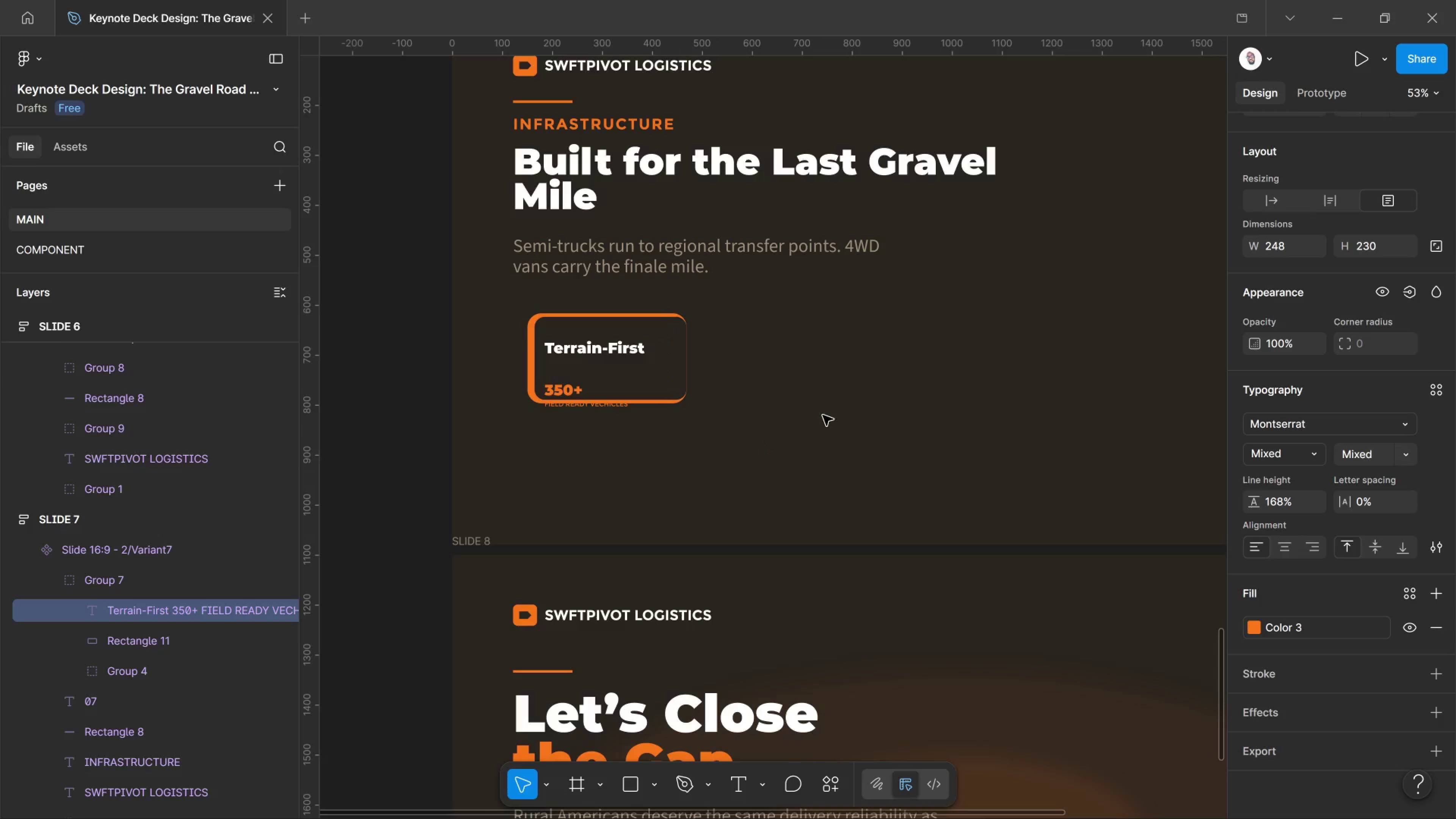 
left_click_drag(start_coordinate=[823, 416], to_coordinate=[825, 417])
 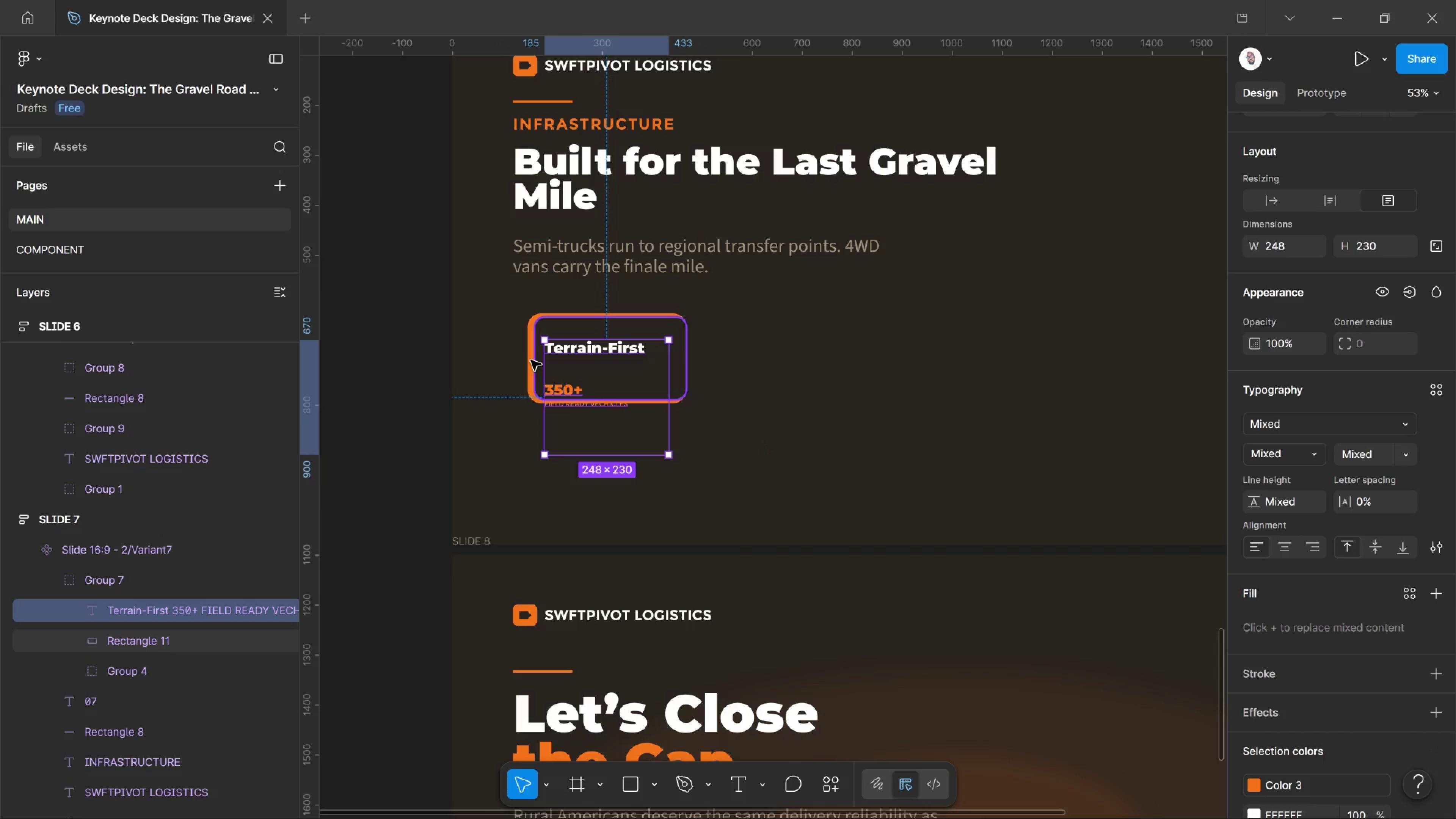 
left_click([531, 360])
 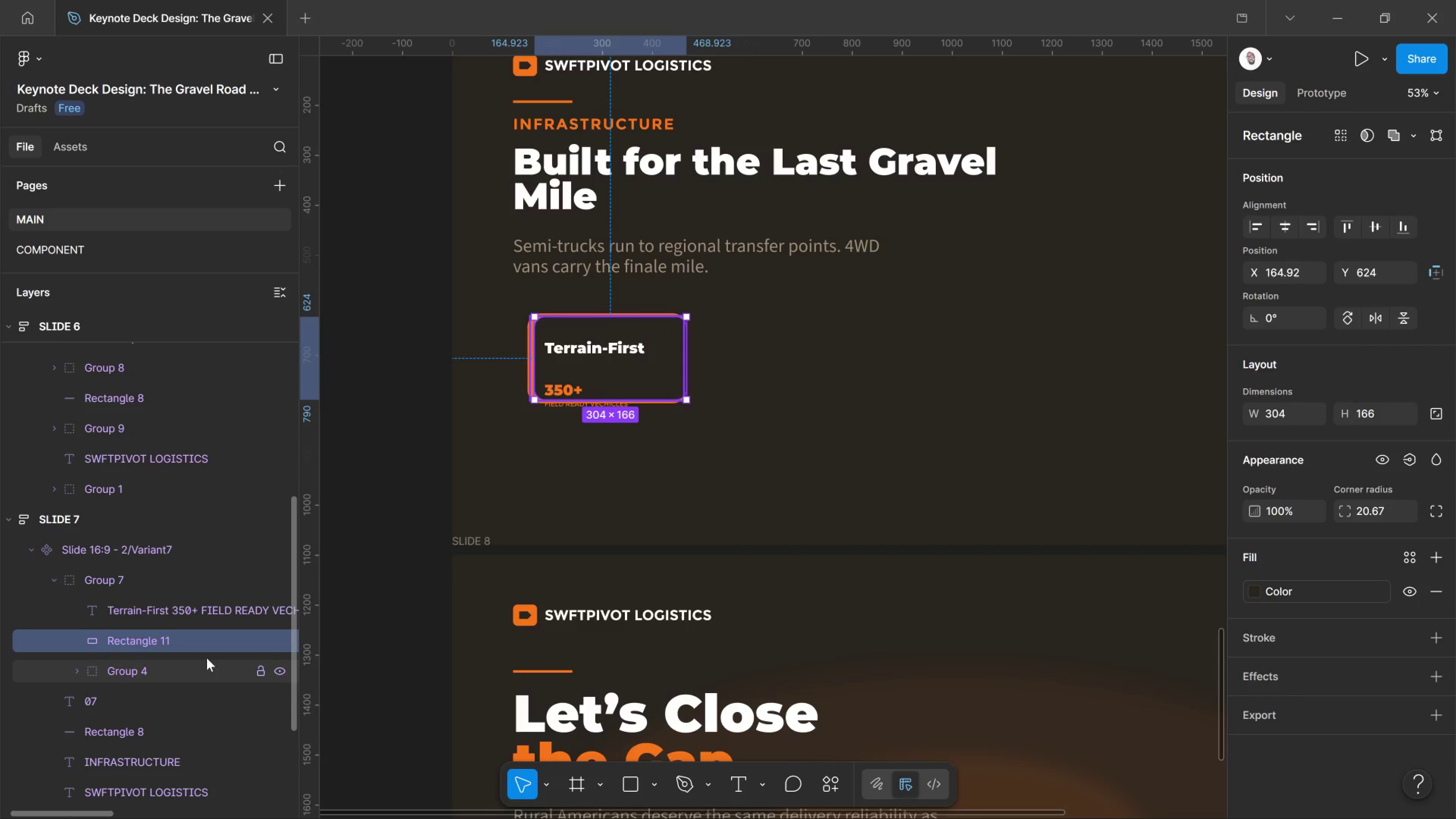 
hold_key(key=ControlLeft, duration=0.81)
left_click([201, 658])
 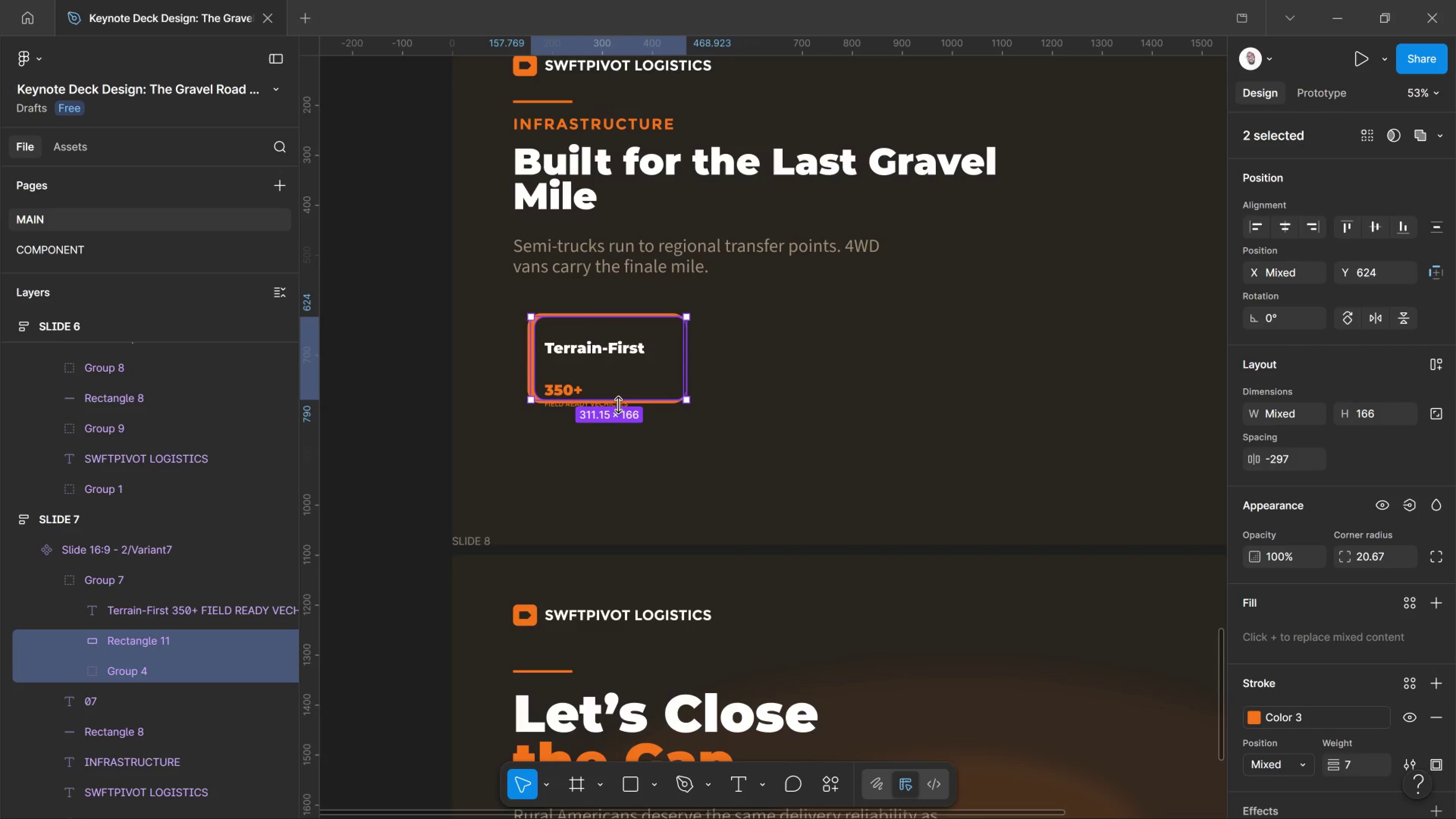 
left_click_drag(start_coordinate=[620, 403], to_coordinate=[621, 423])
 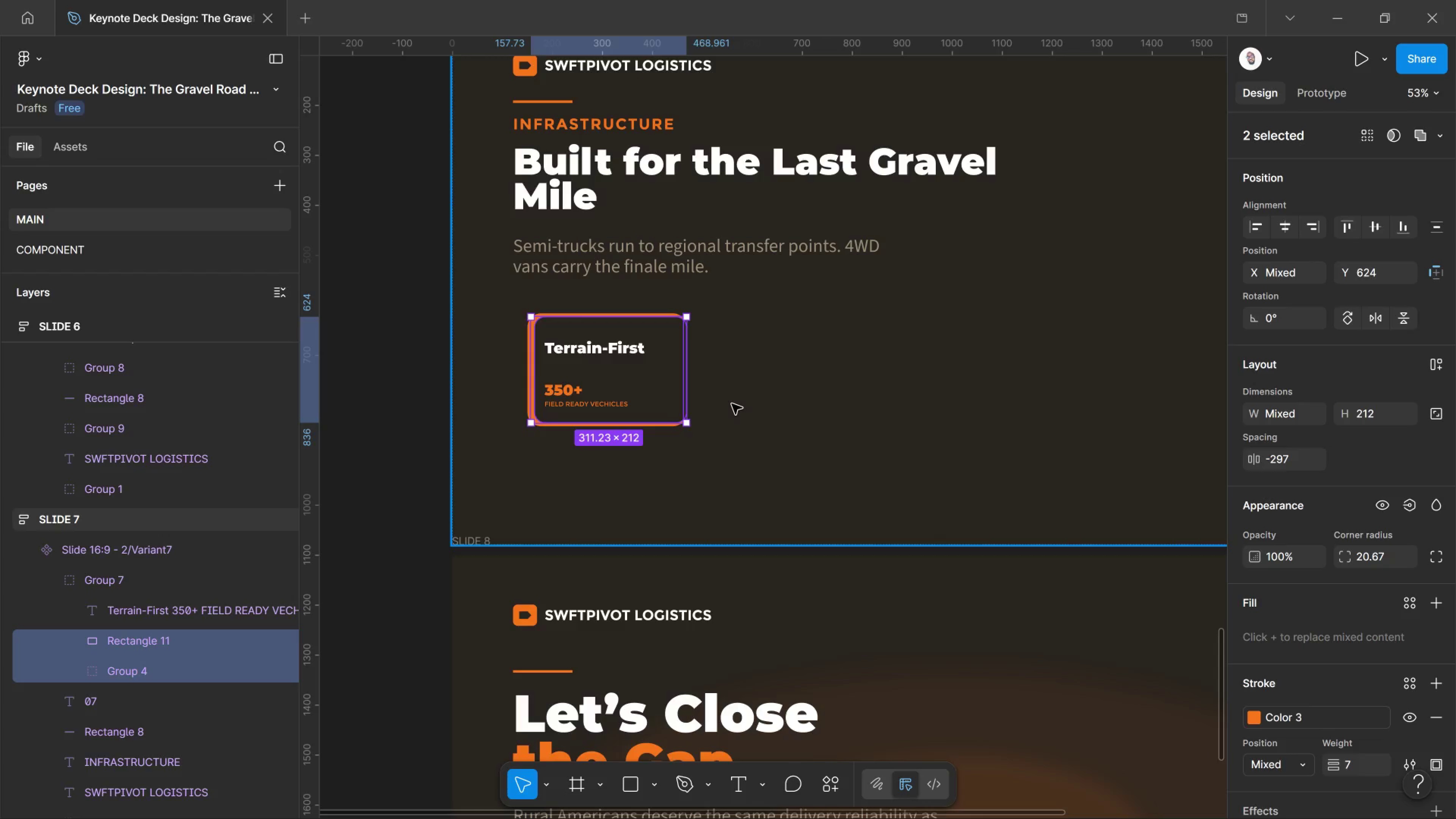 
left_click([732, 404])
 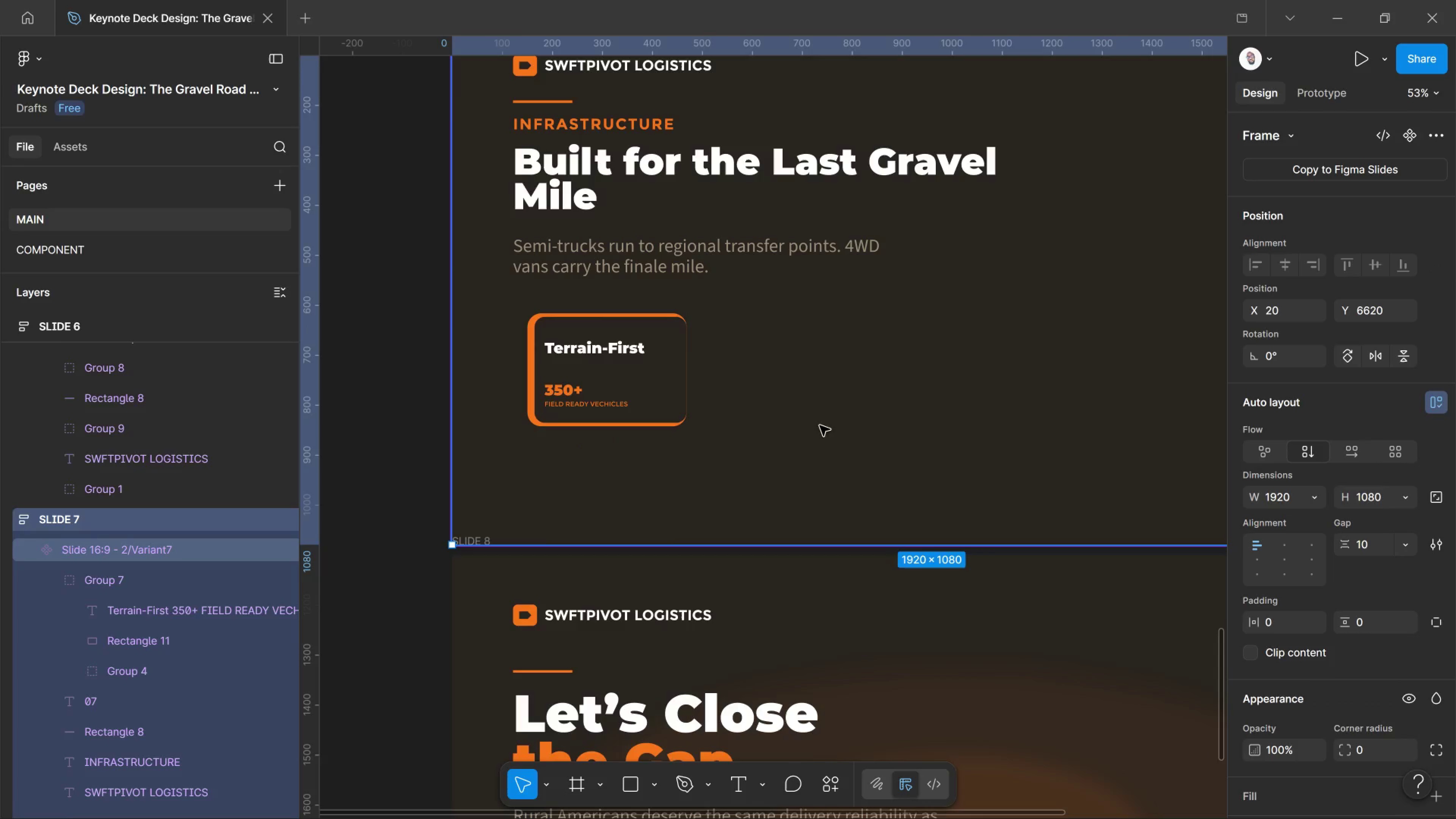 
wait(6.22)
 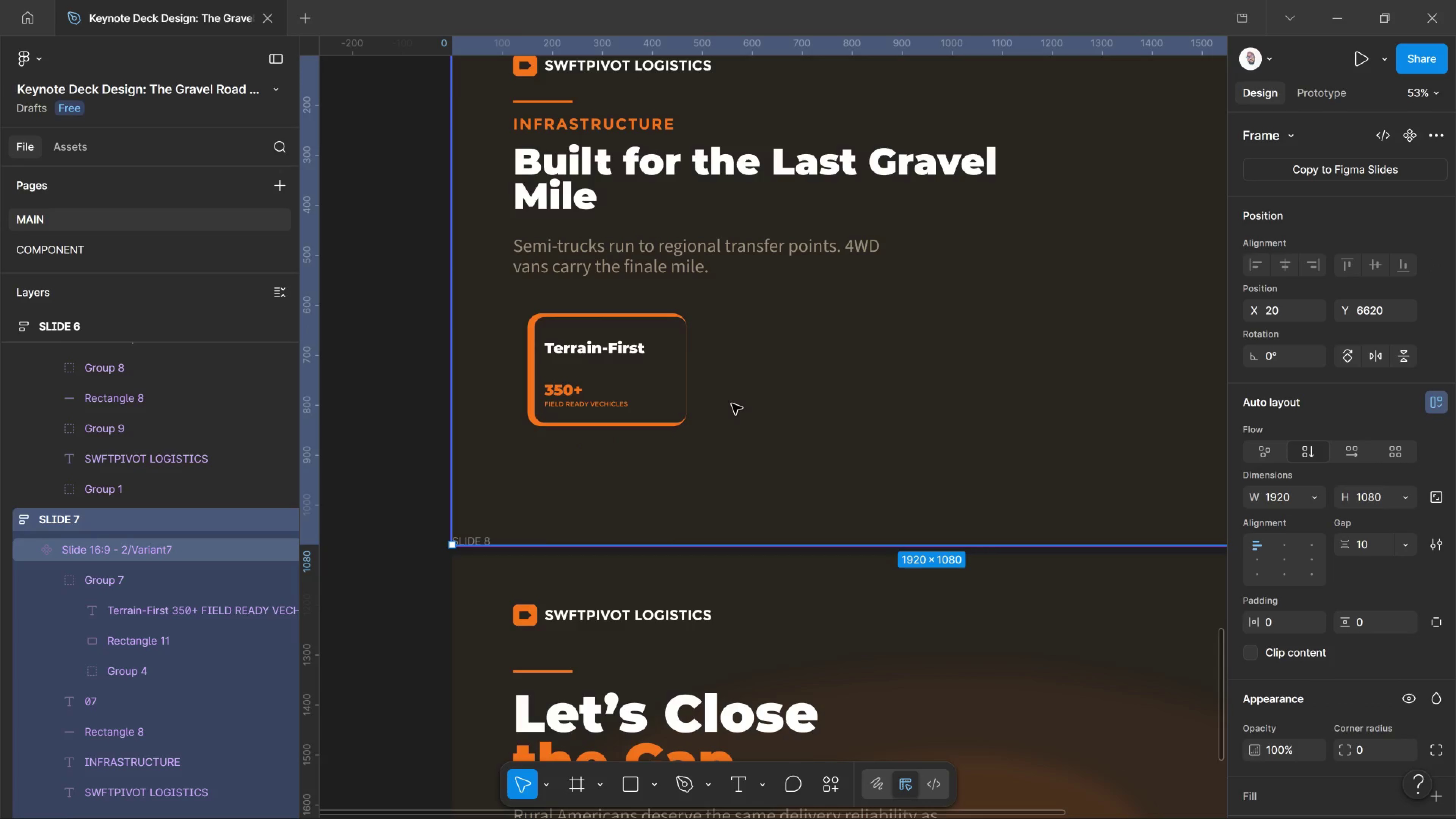 
left_click([650, 366])
 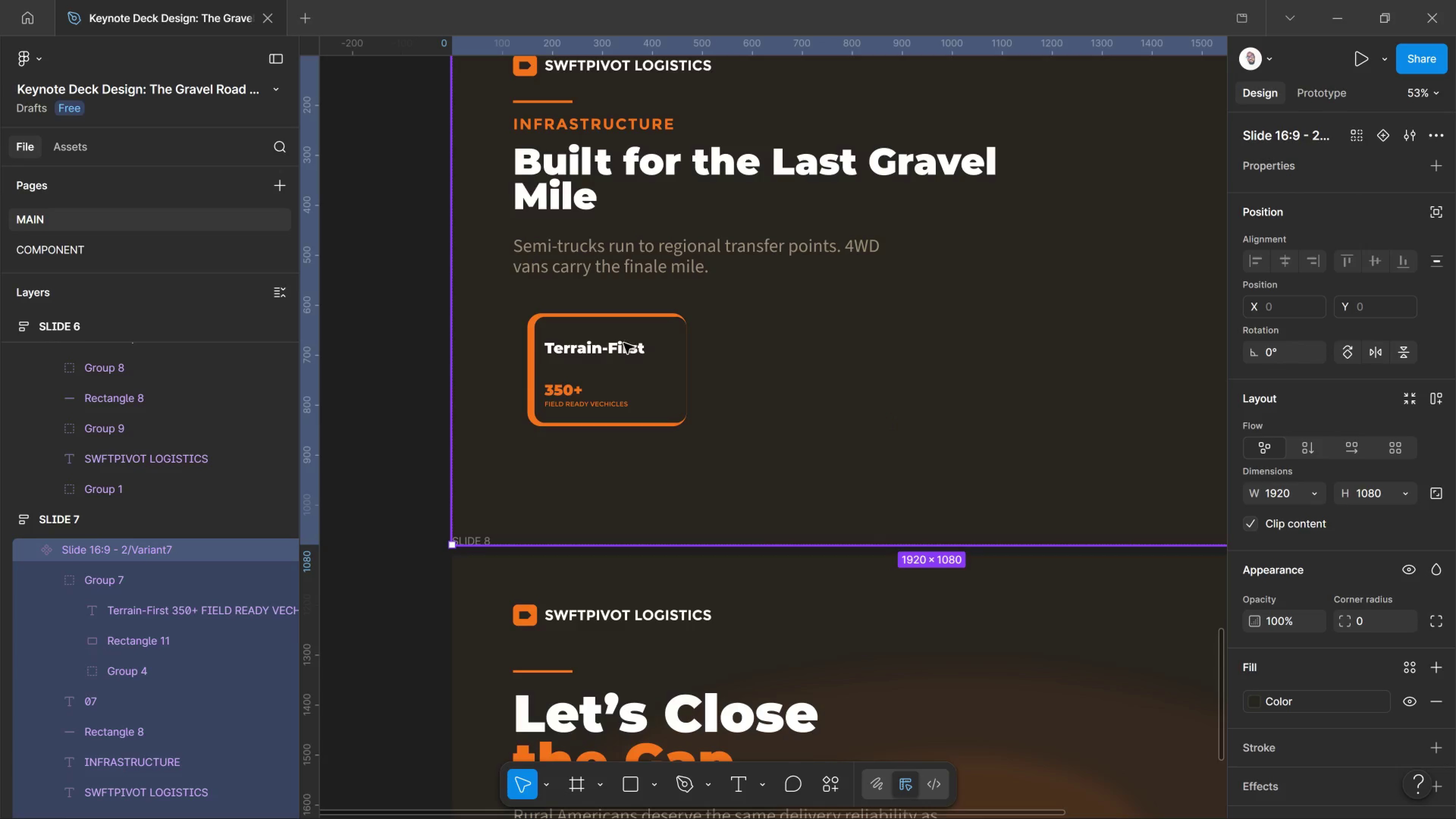 
double_click([624, 343])
 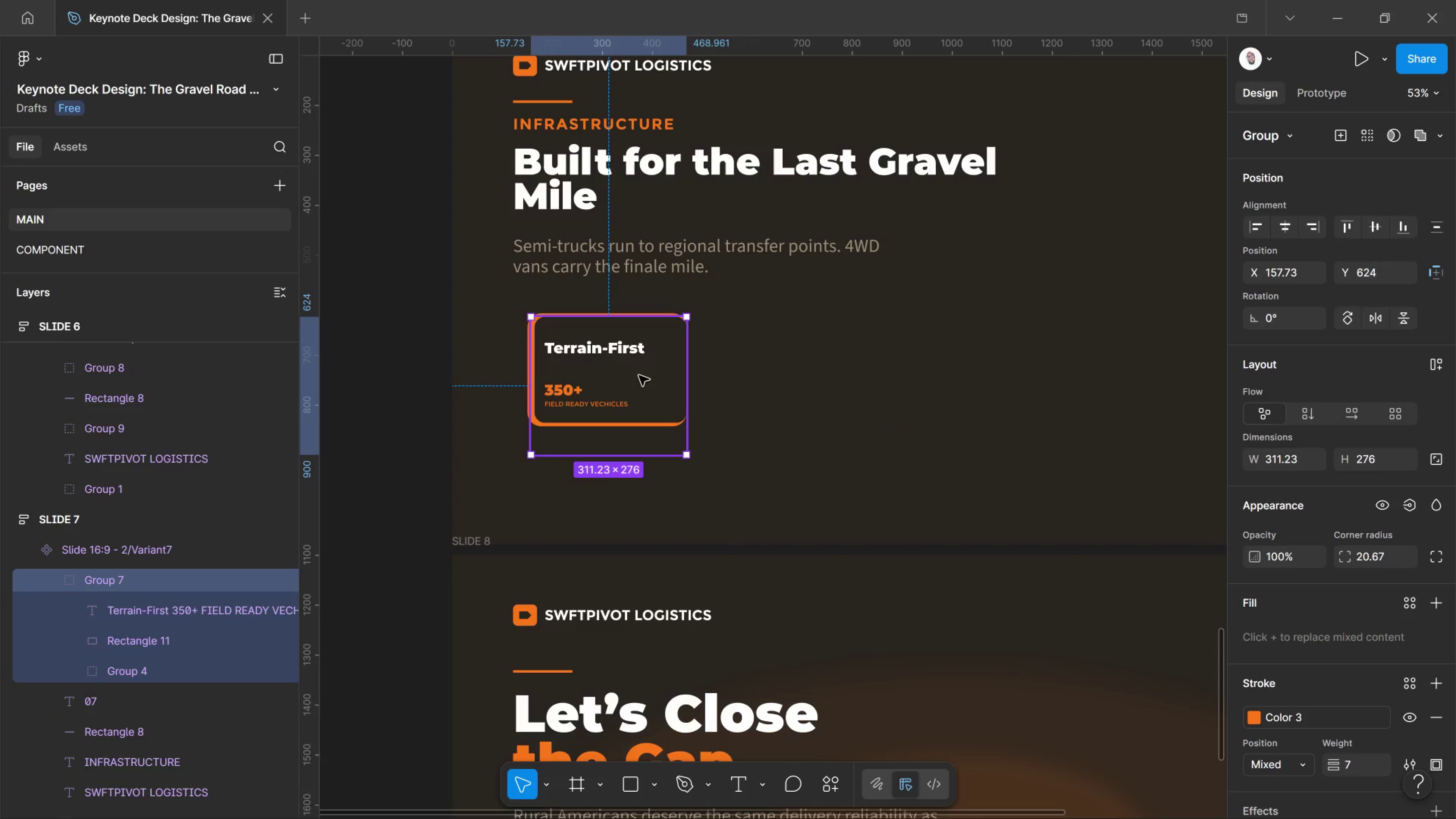 
hold_key(key=AltLeft, duration=4.64)
left_click_drag(start_coordinate=[614, 381], to_coordinate=[851, 378])
 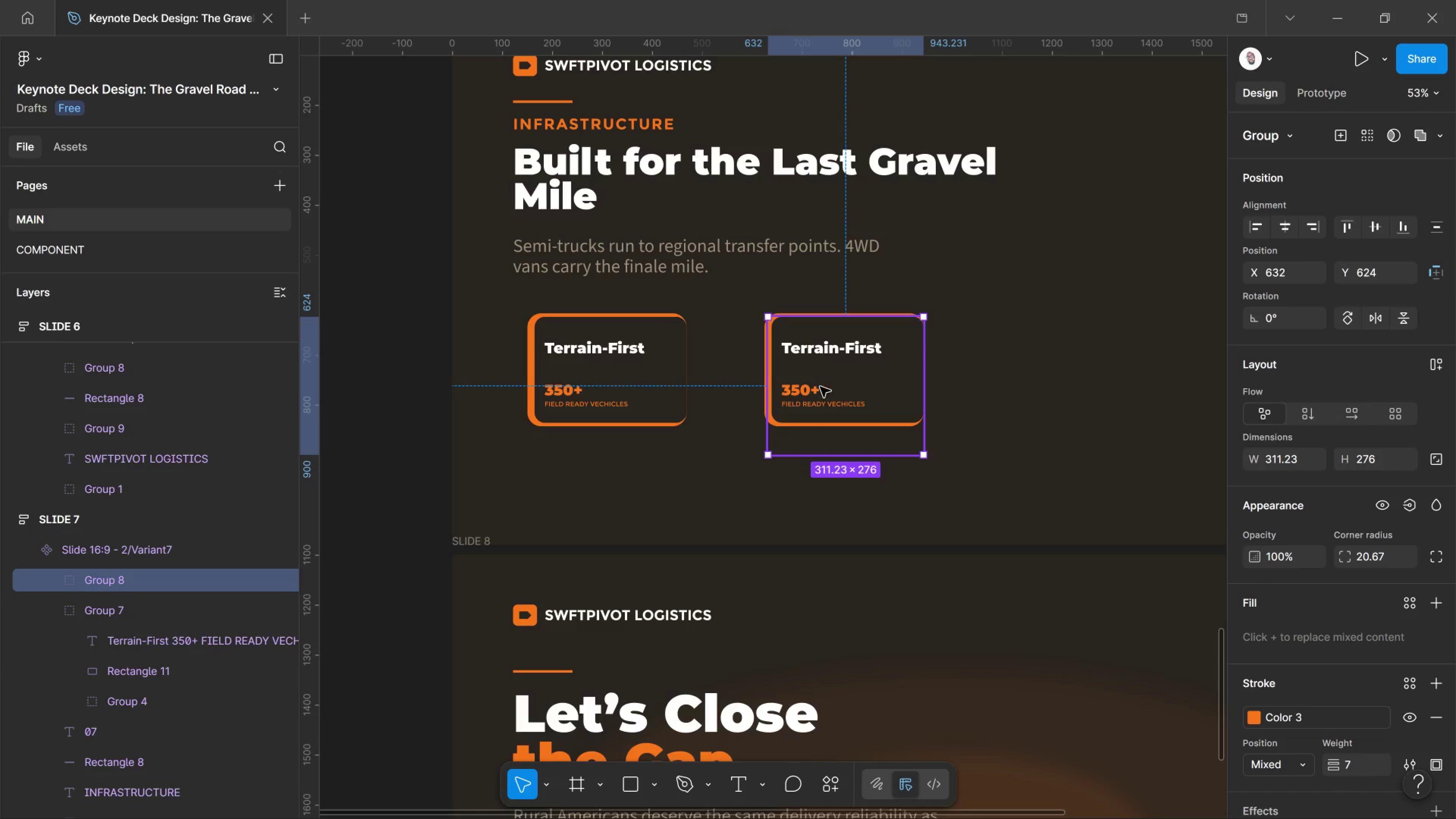 
hold_key(key=ShiftLeft, duration=3.4)
 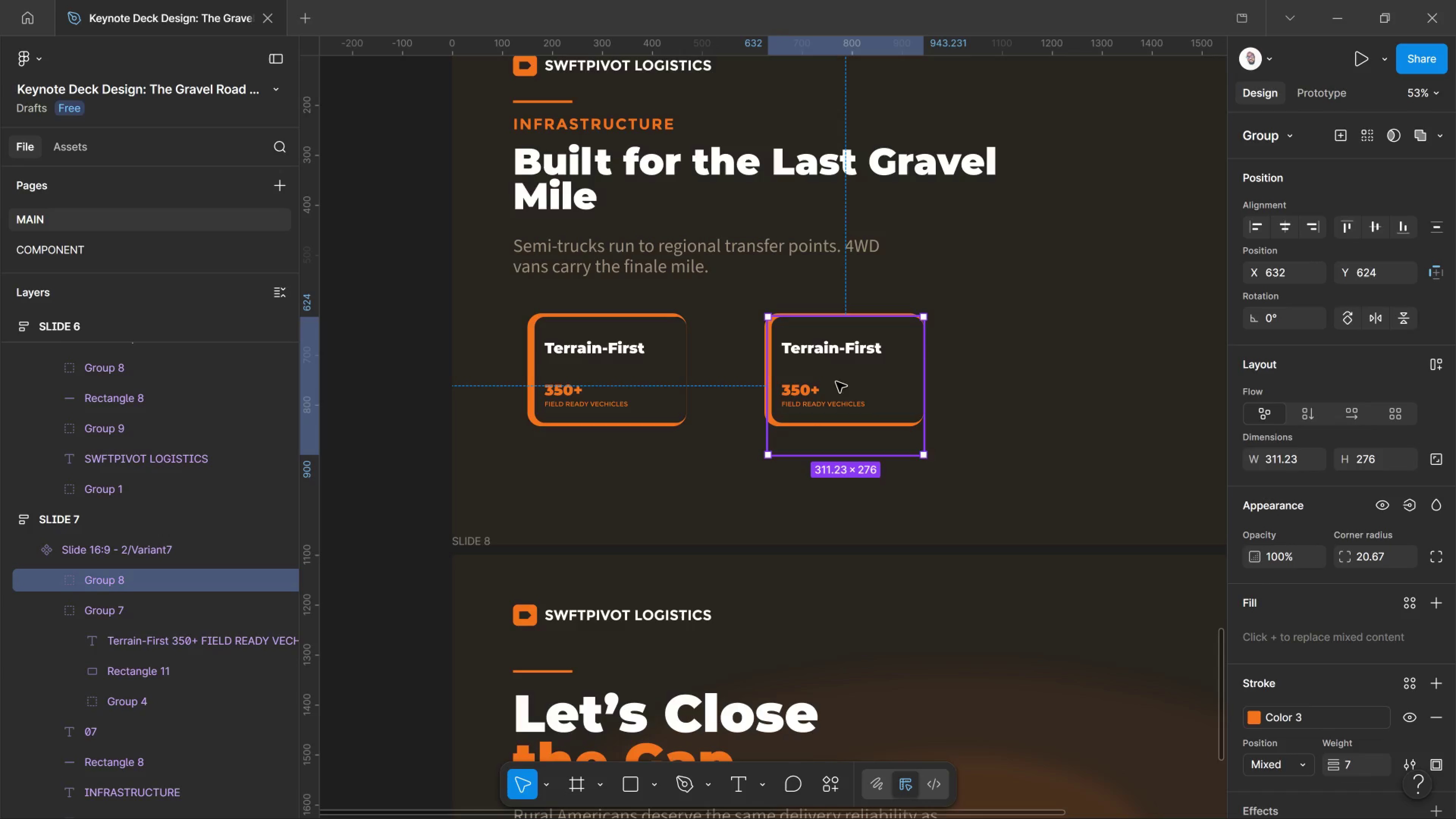 
hold_key(key=ControlLeft, duration=1.79)
scroll: coordinate [819, 387], scroll_direction: up, amount: 2.0
 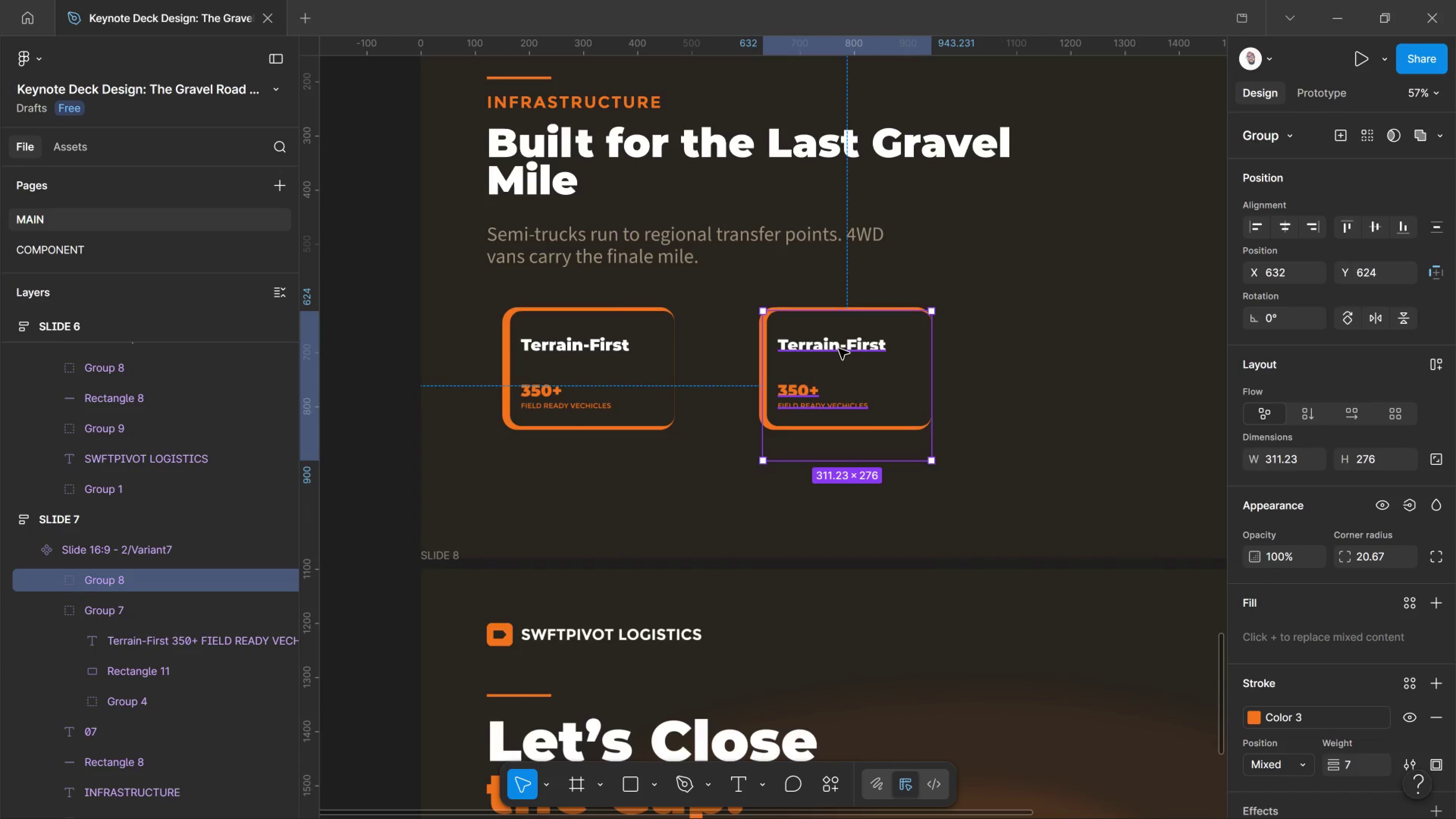 
left_click([839, 349])
 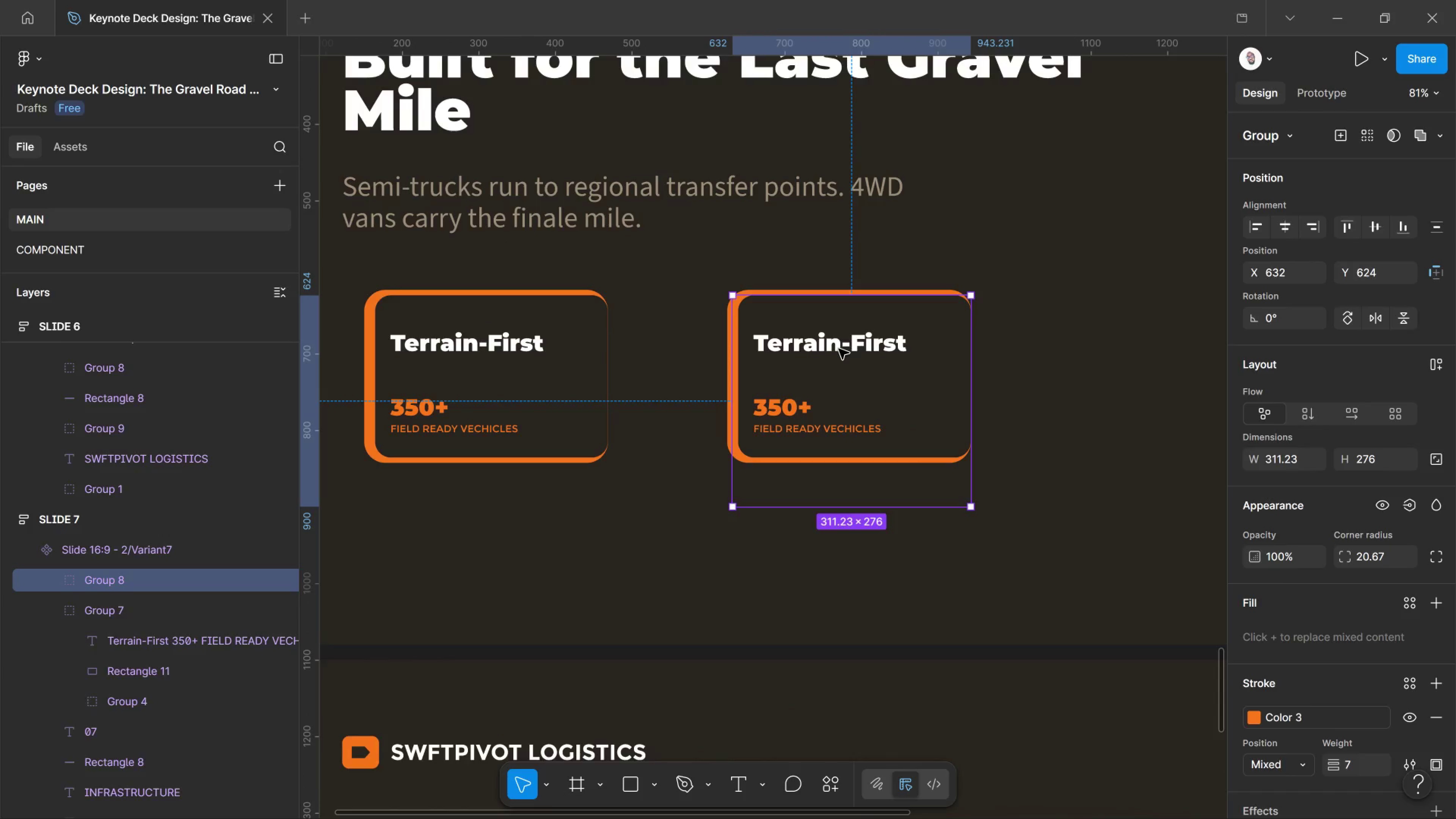 
scroll: coordinate [839, 349], scroll_direction: up, amount: 4.0
 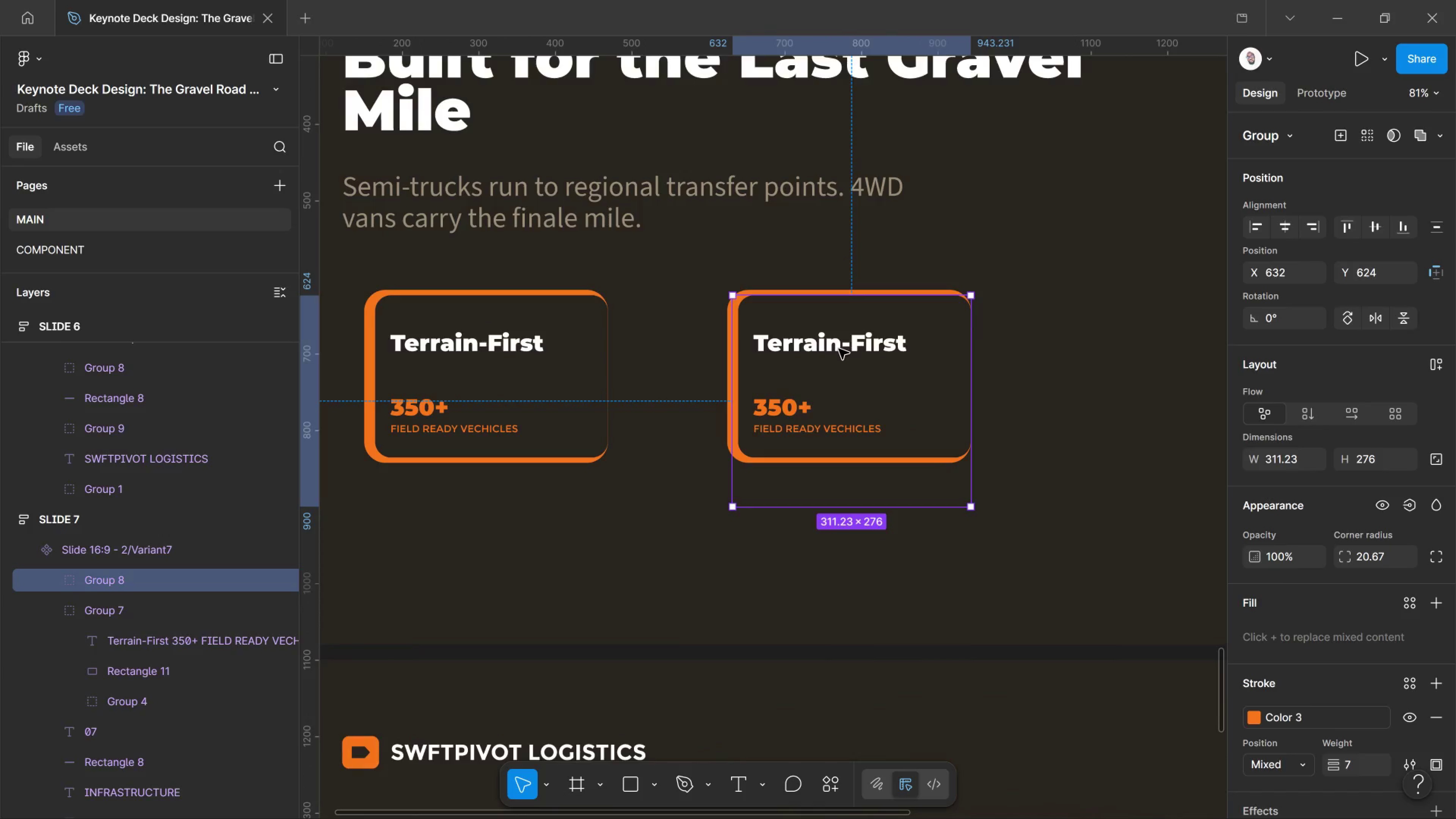 
double_click([839, 349])
 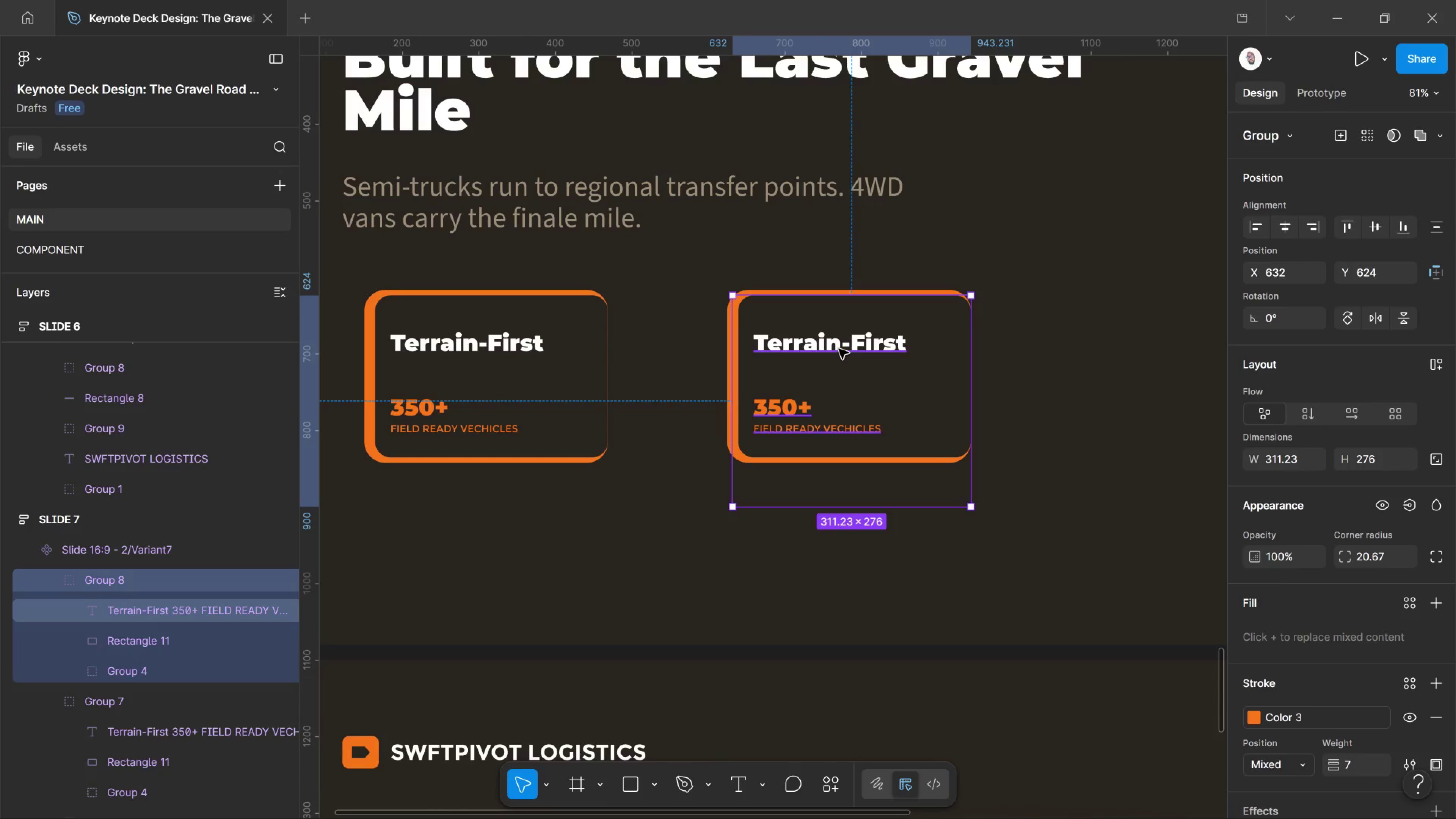 
triple_click([839, 349])
 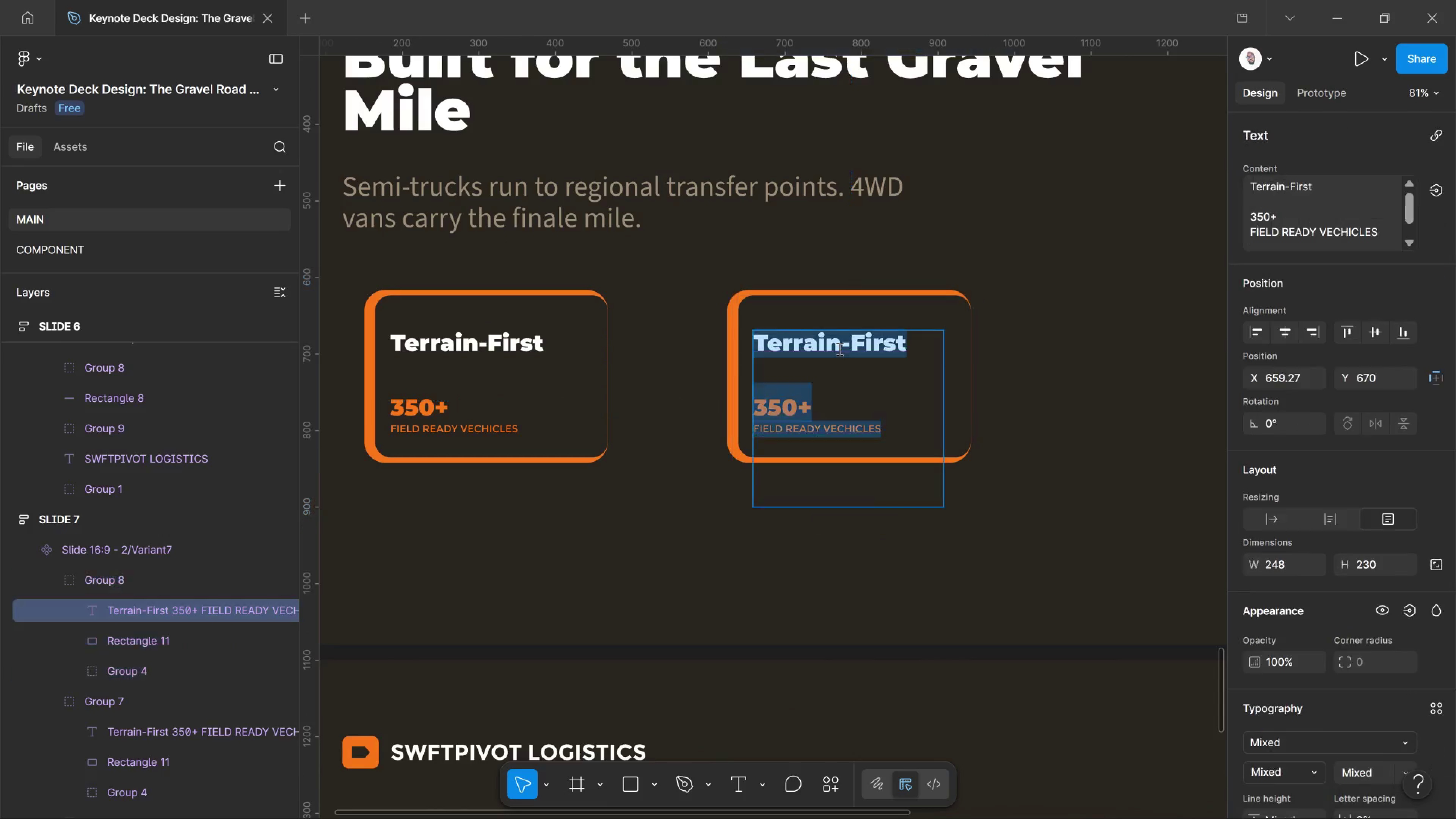 
triple_click([839, 349])
 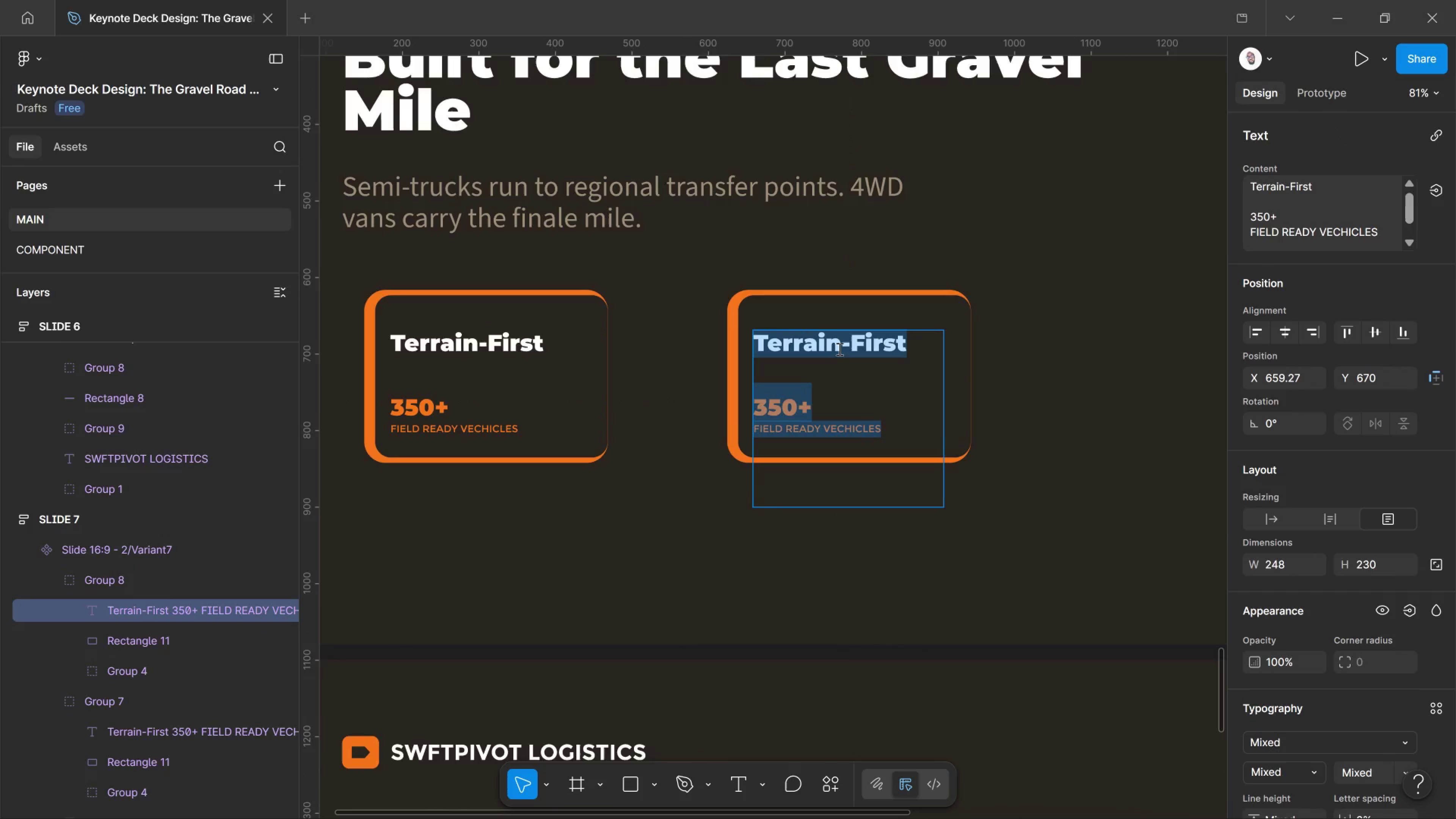 
left_click([839, 349])
 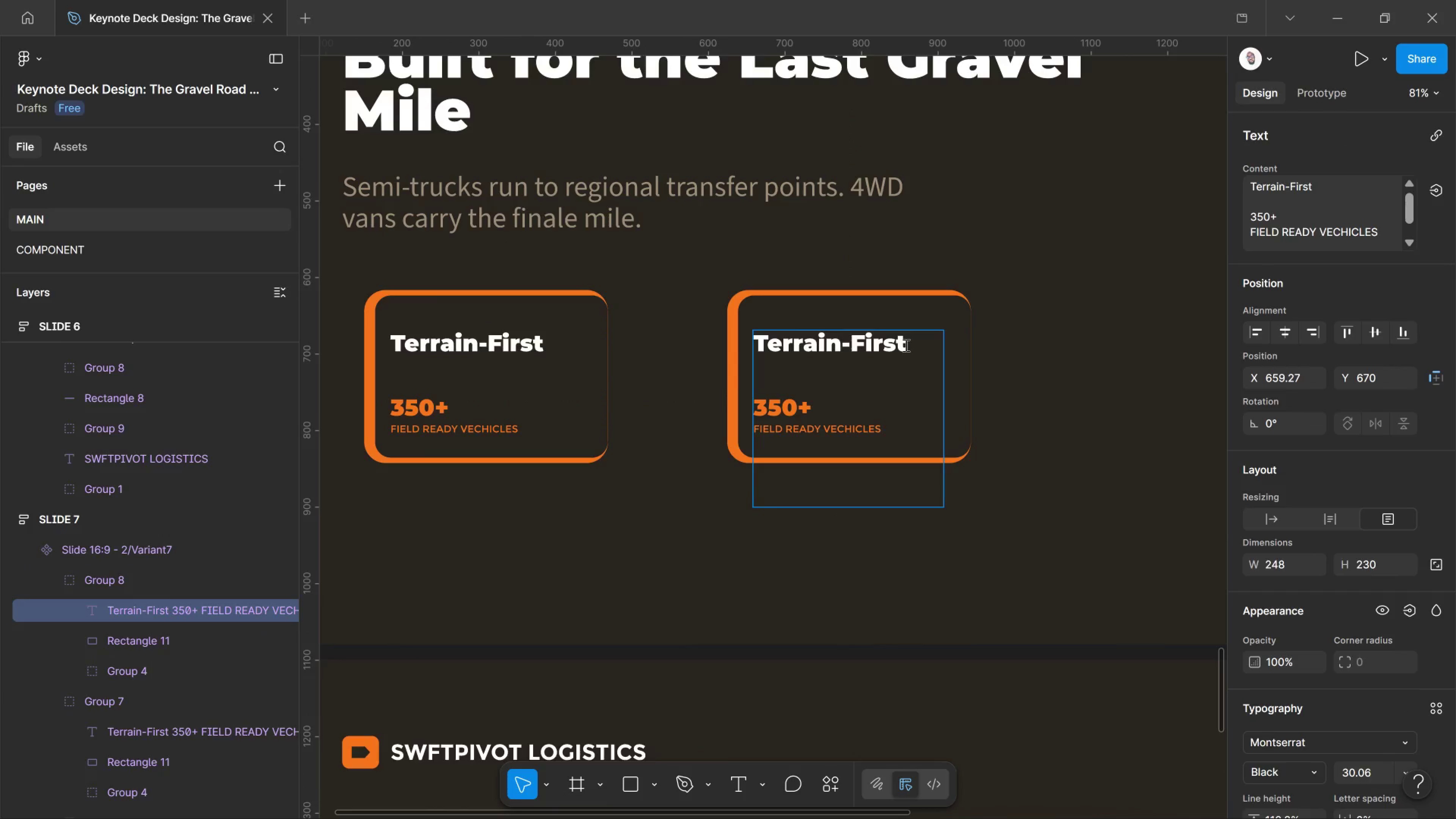 
left_click_drag(start_coordinate=[907, 345], to_coordinate=[725, 343])
 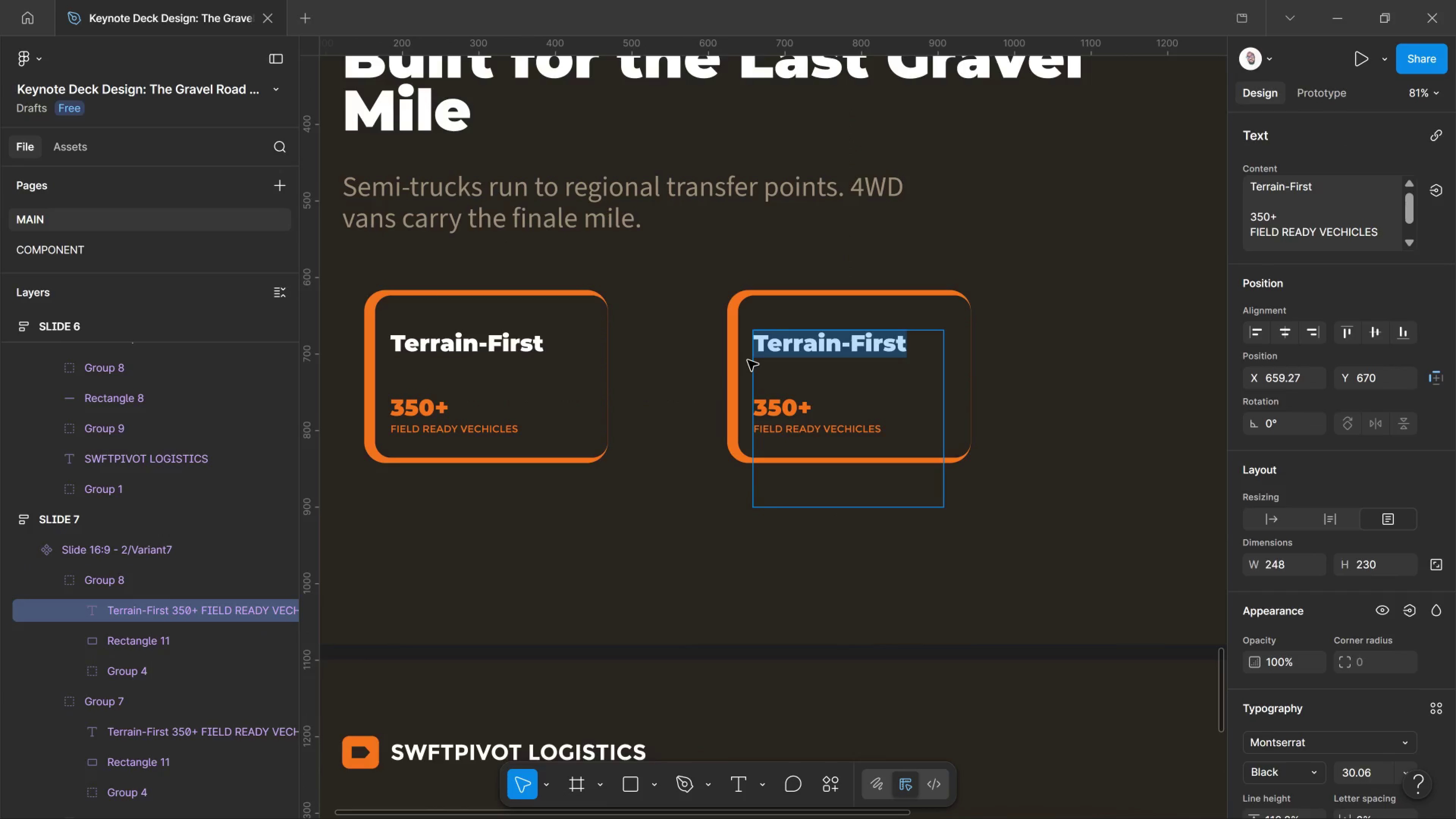 
type(Regional Transfer)
 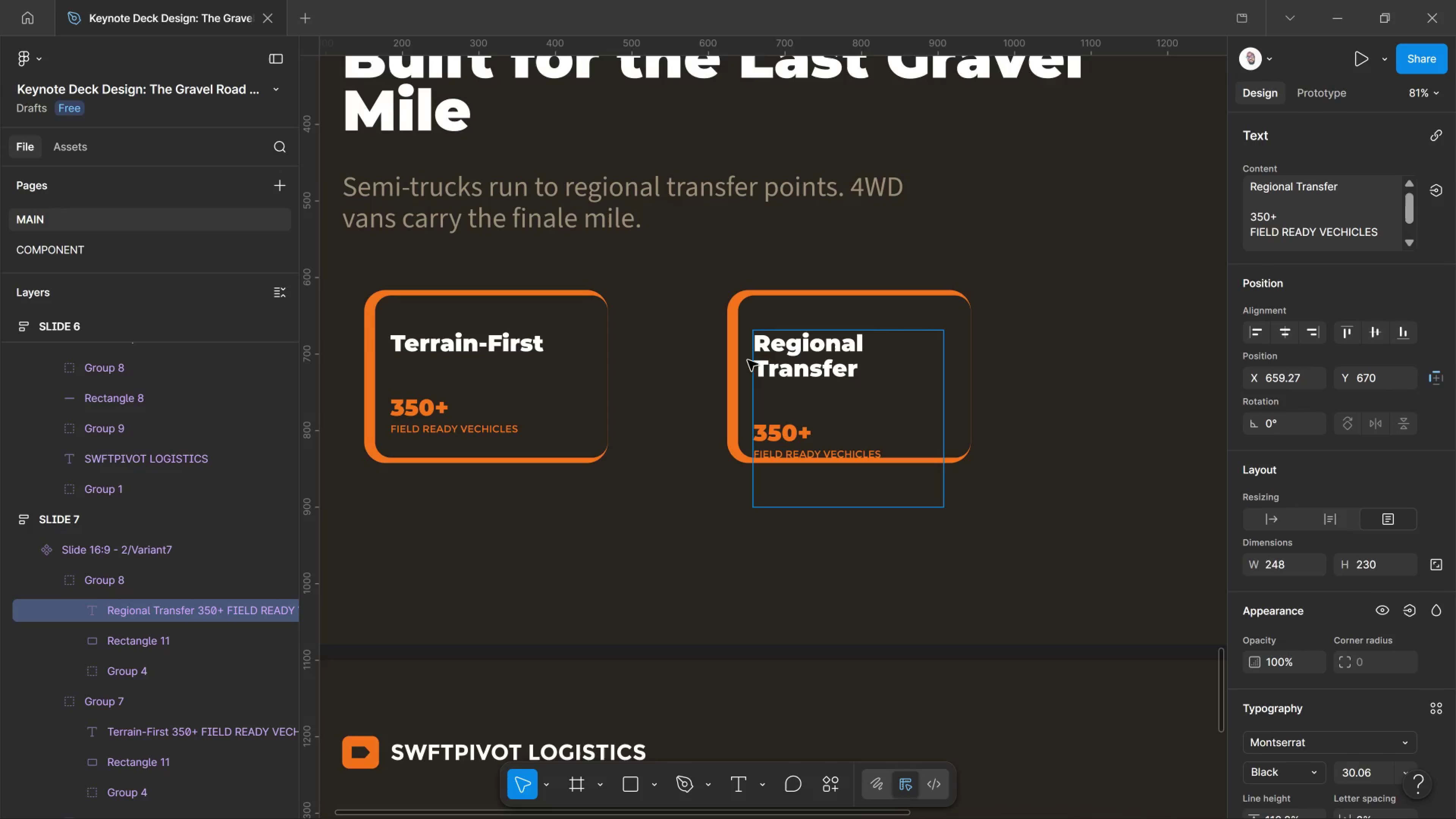 
wait(32.5)
 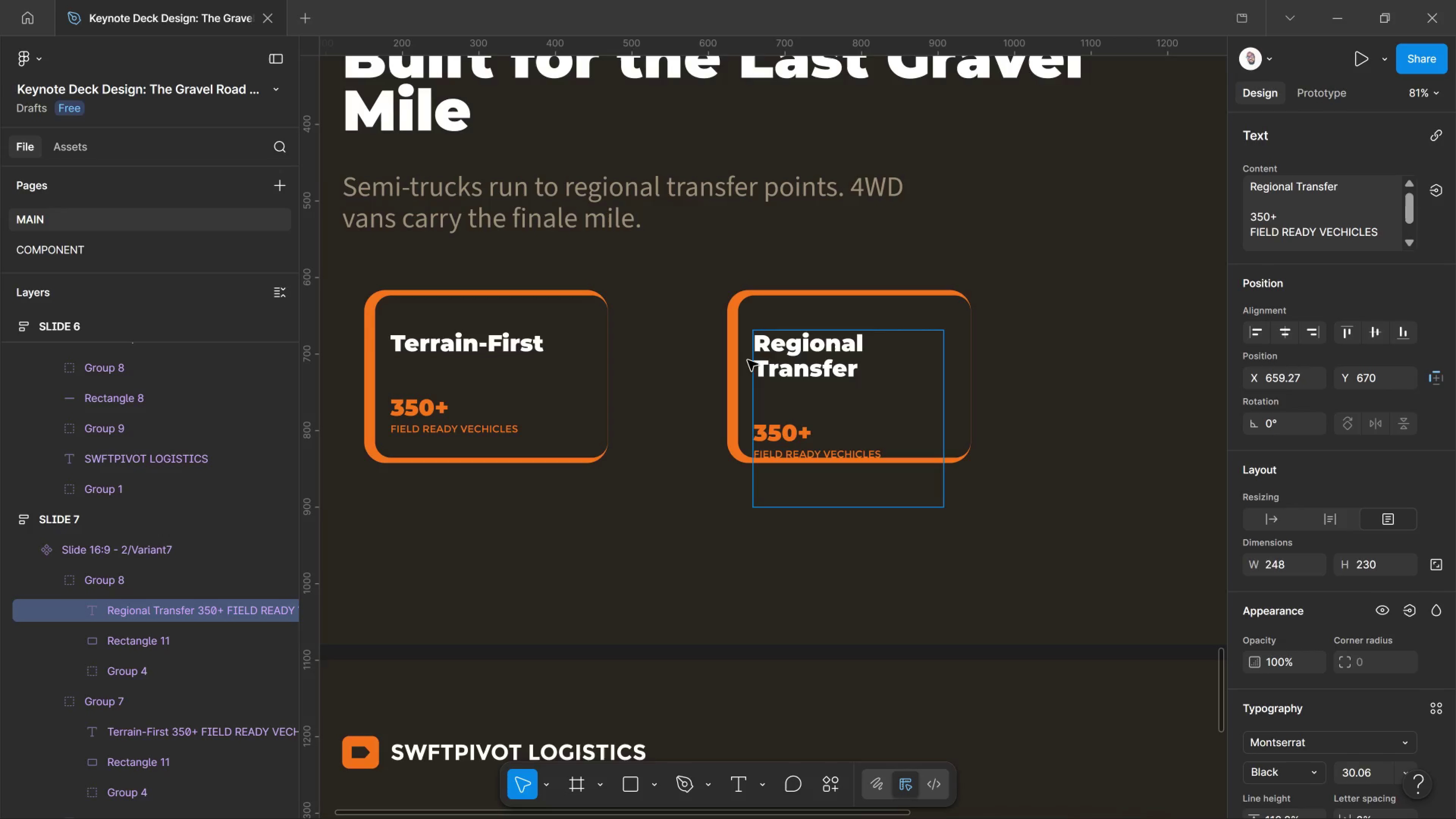 
left_click([709, 525])
 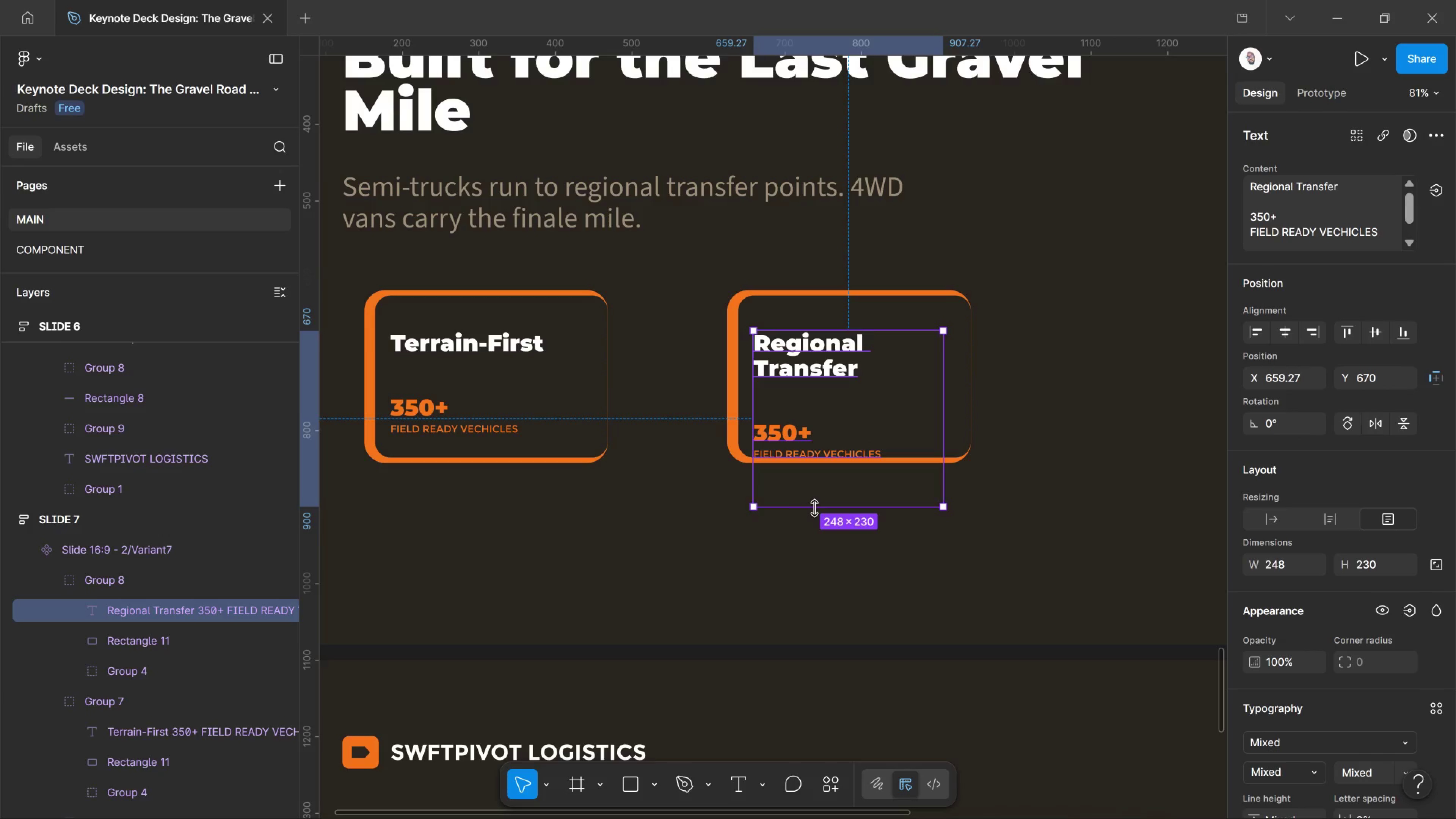 
left_click_drag(start_coordinate=[814, 508], to_coordinate=[827, 488])
 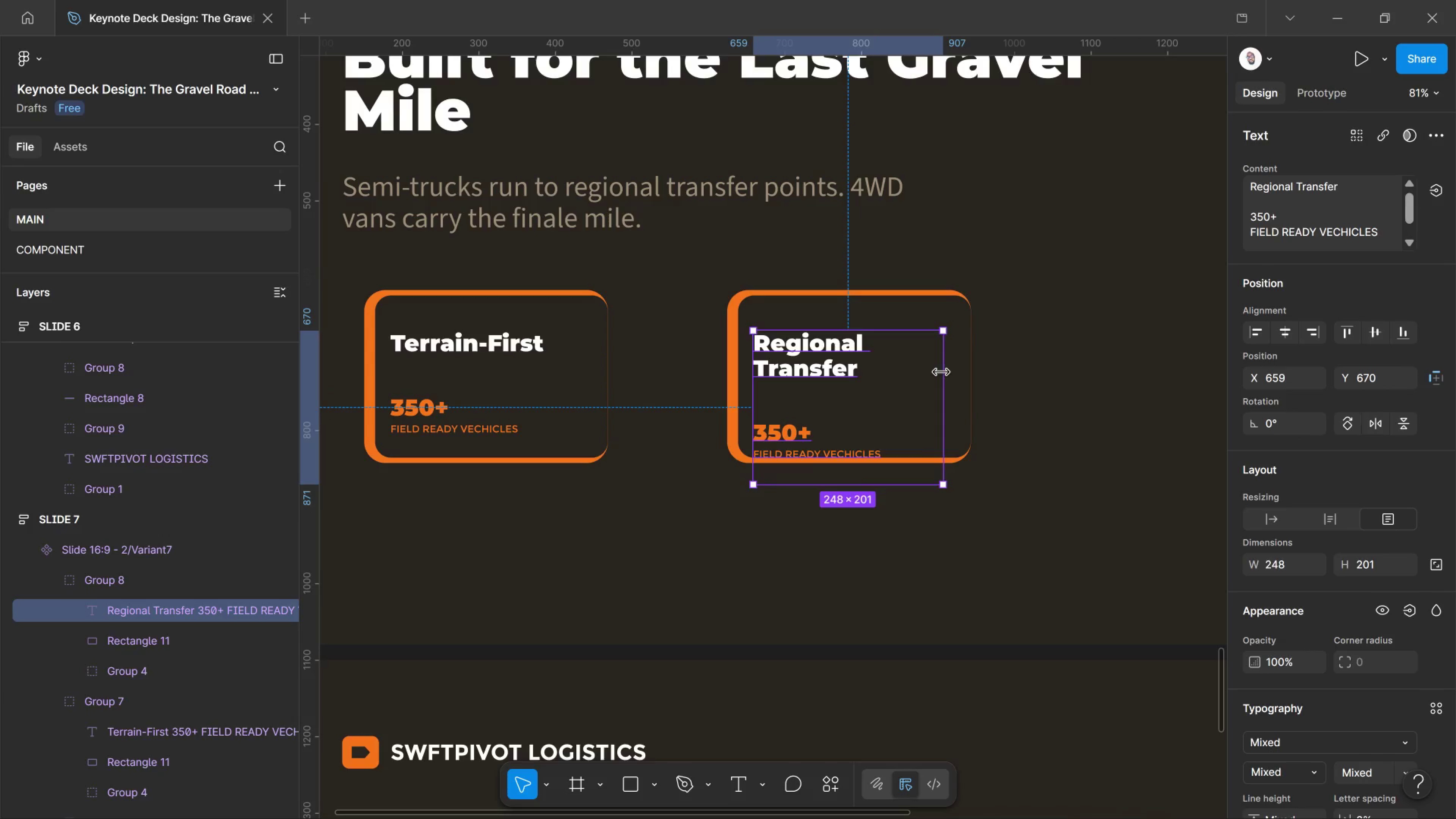 
left_click_drag(start_coordinate=[941, 372], to_coordinate=[950, 373])
 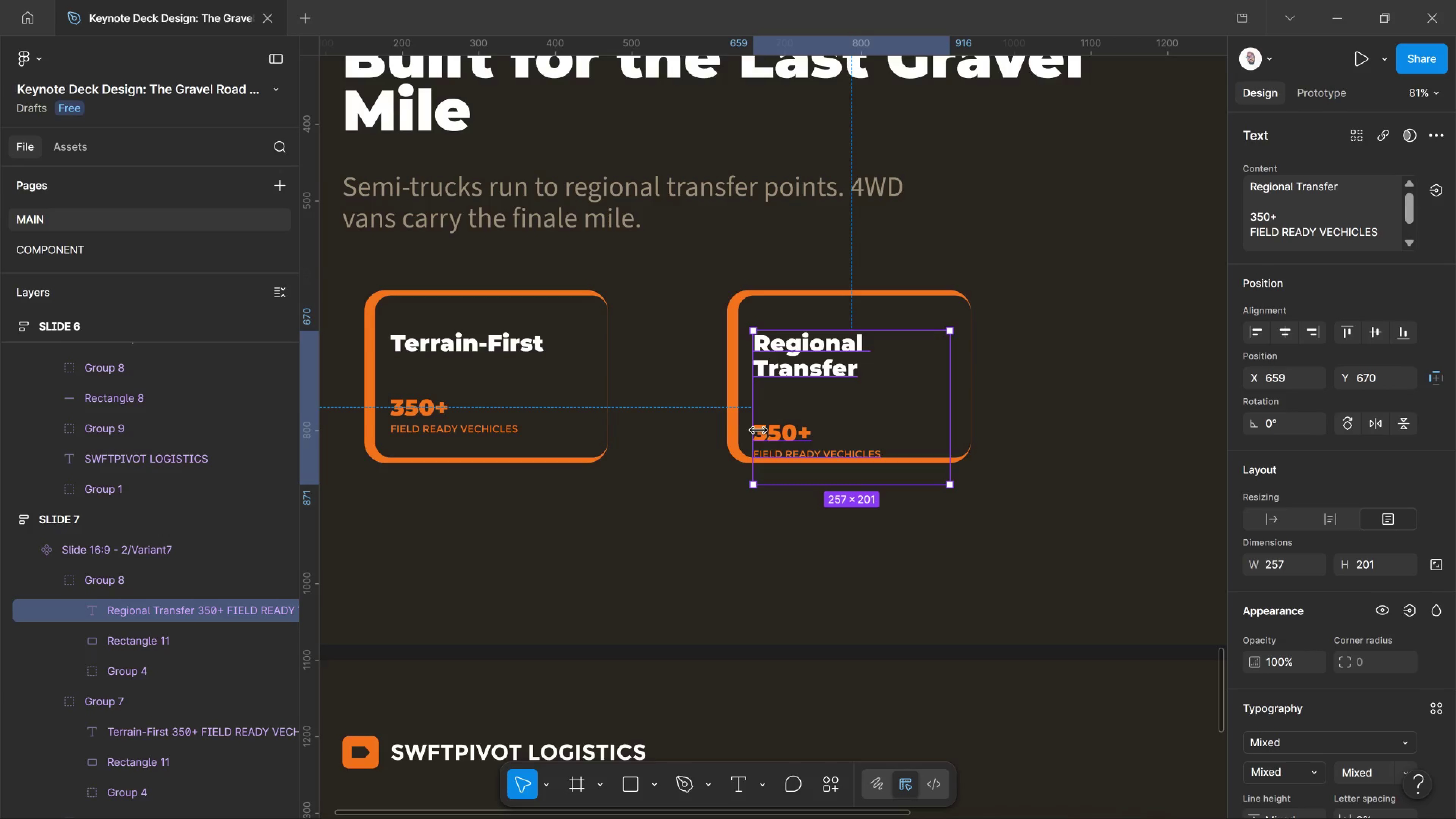 
left_click_drag(start_coordinate=[764, 430], to_coordinate=[767, 430])
 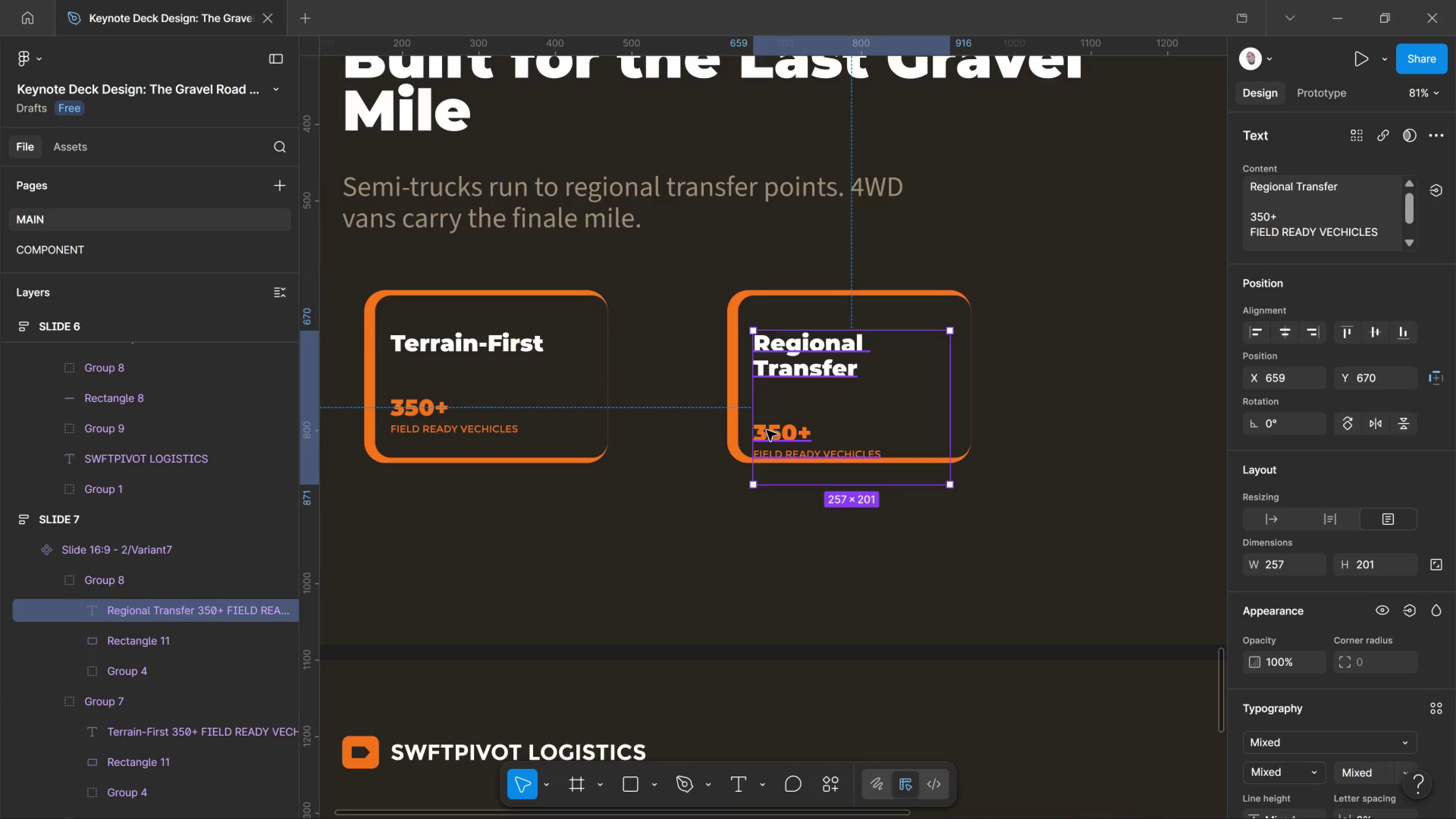 
double_click([767, 430])
 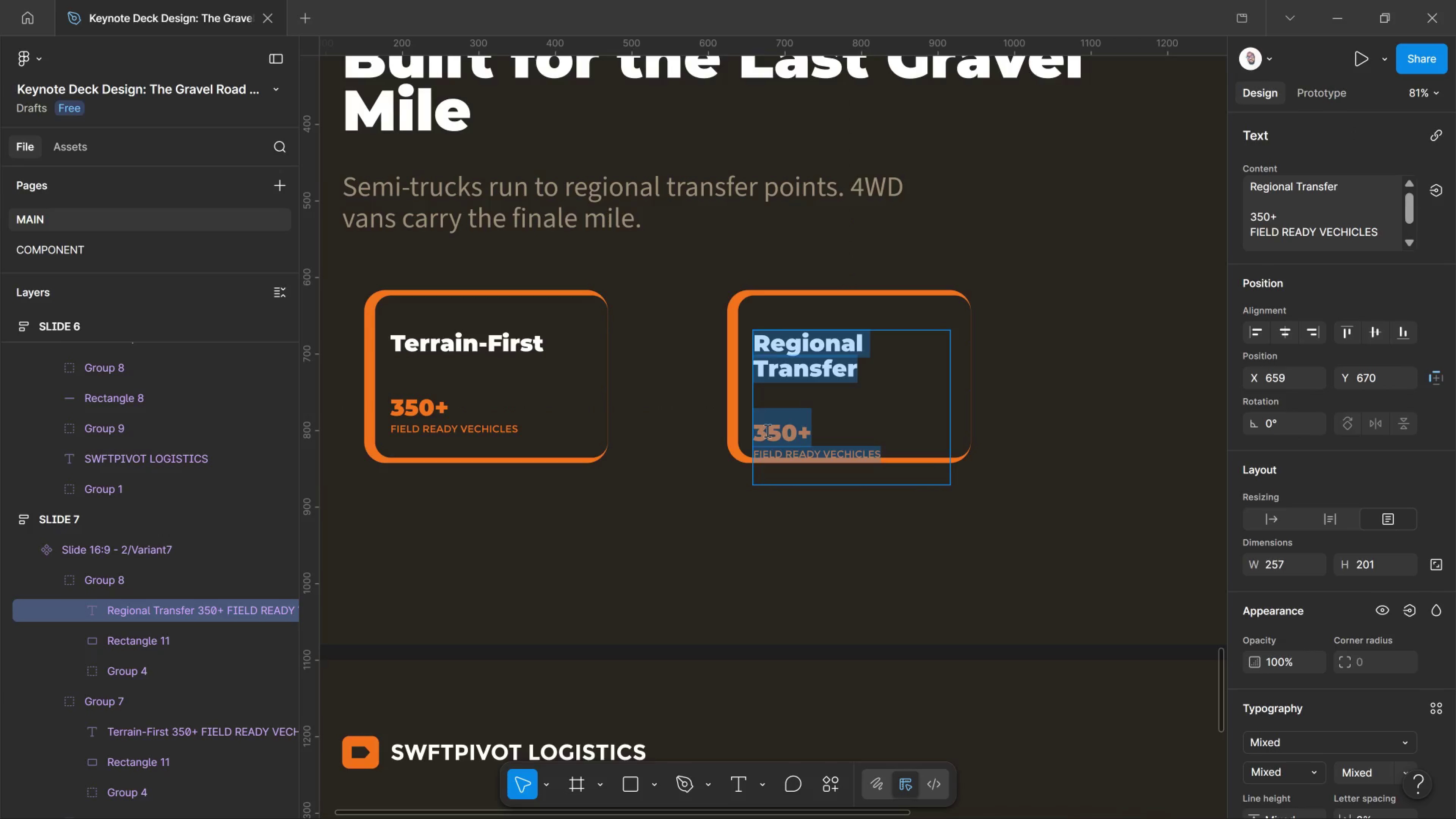 
left_click([767, 430])
 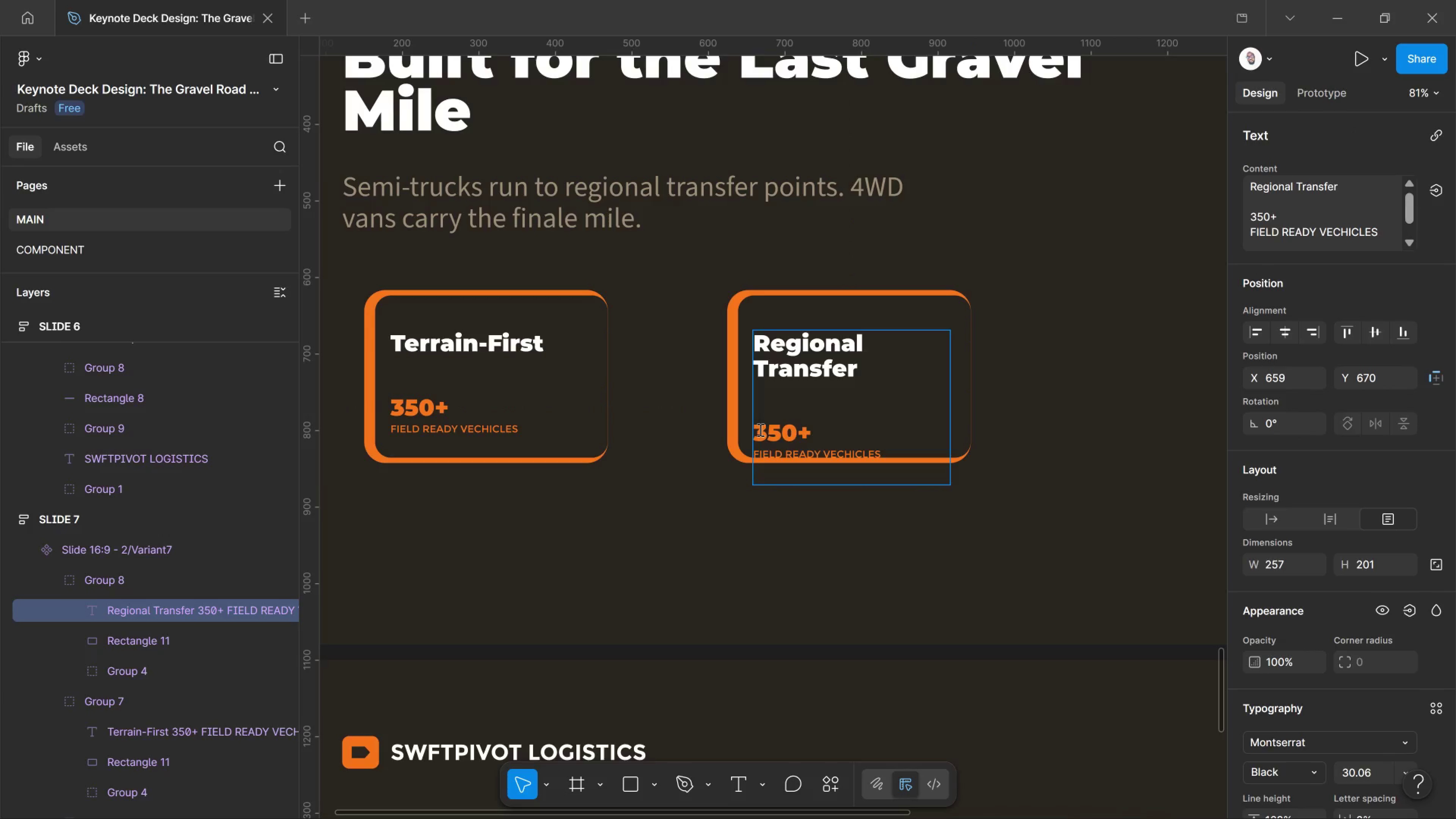 
left_click([759, 430])
 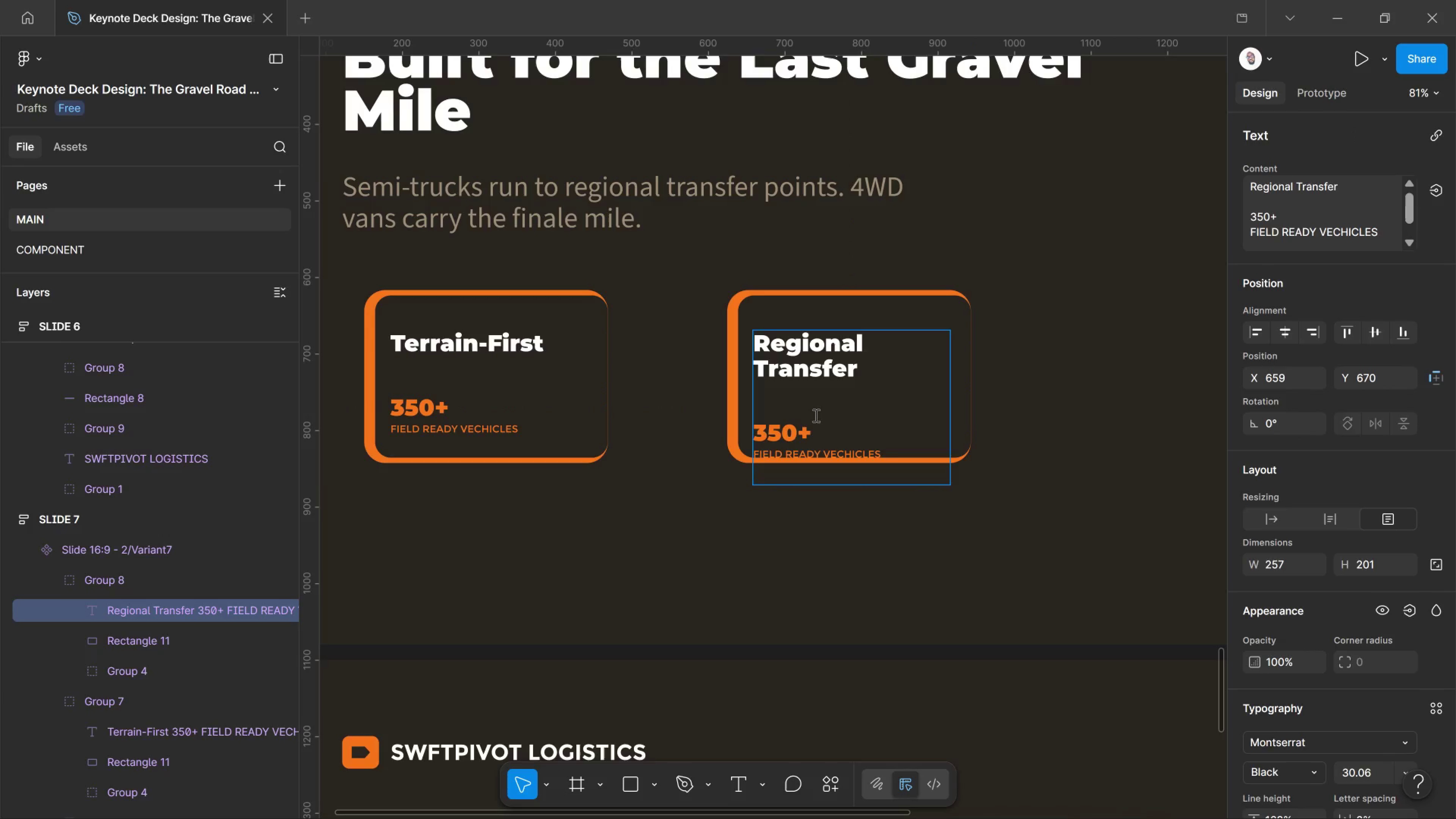 
key(Backspace)
 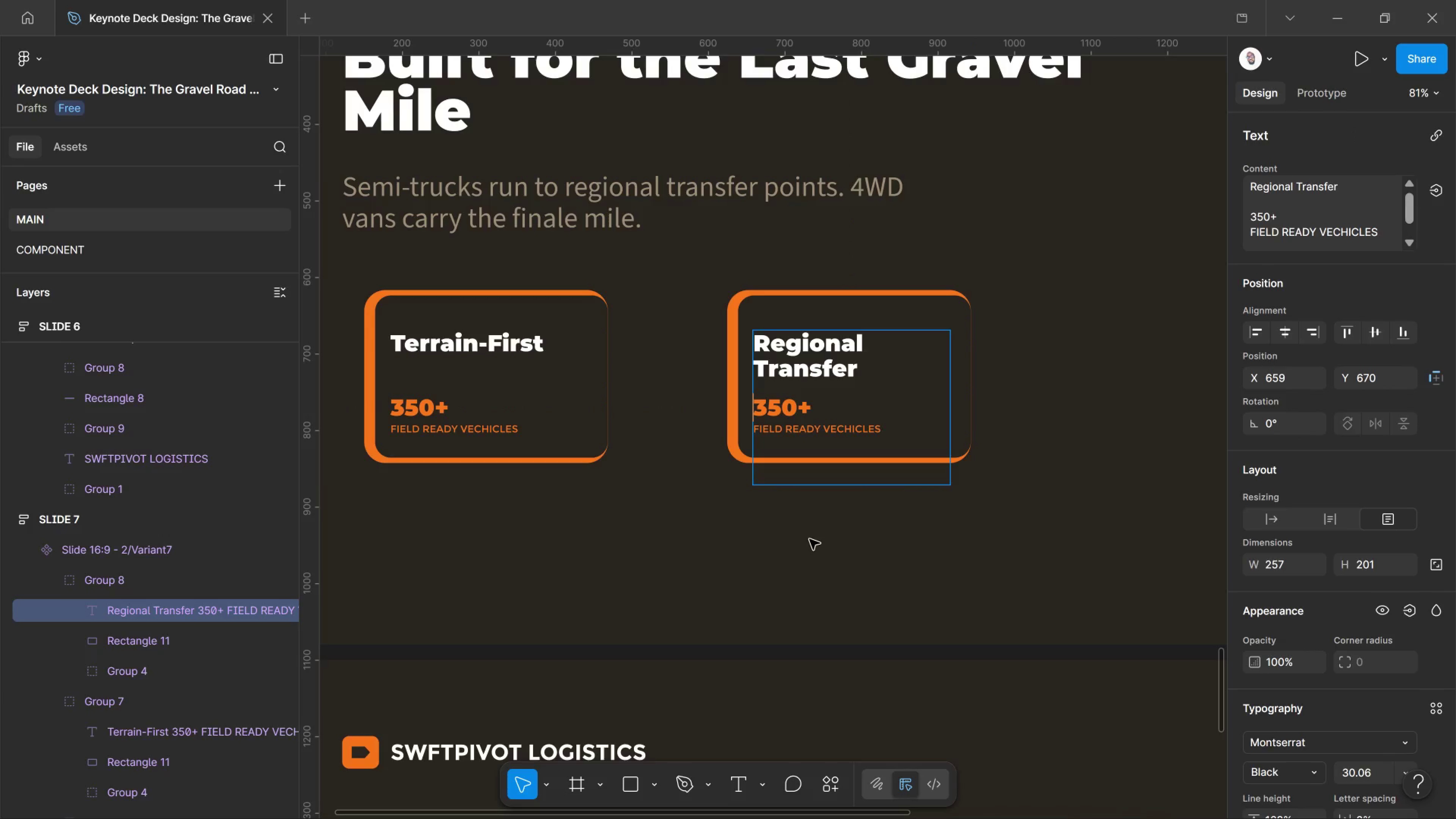 
left_click([810, 539])
 